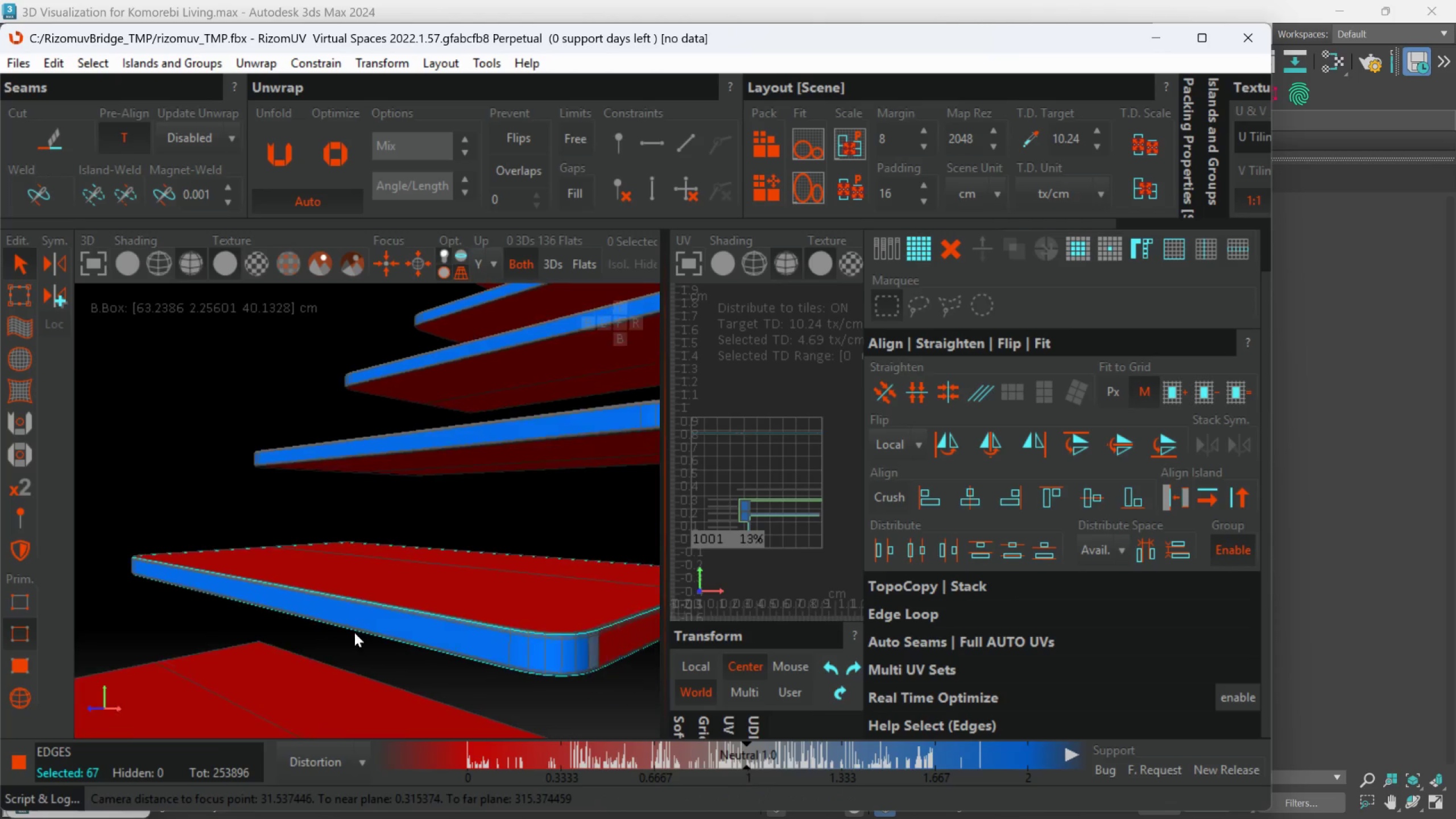 
key(Alt+AltLeft)
 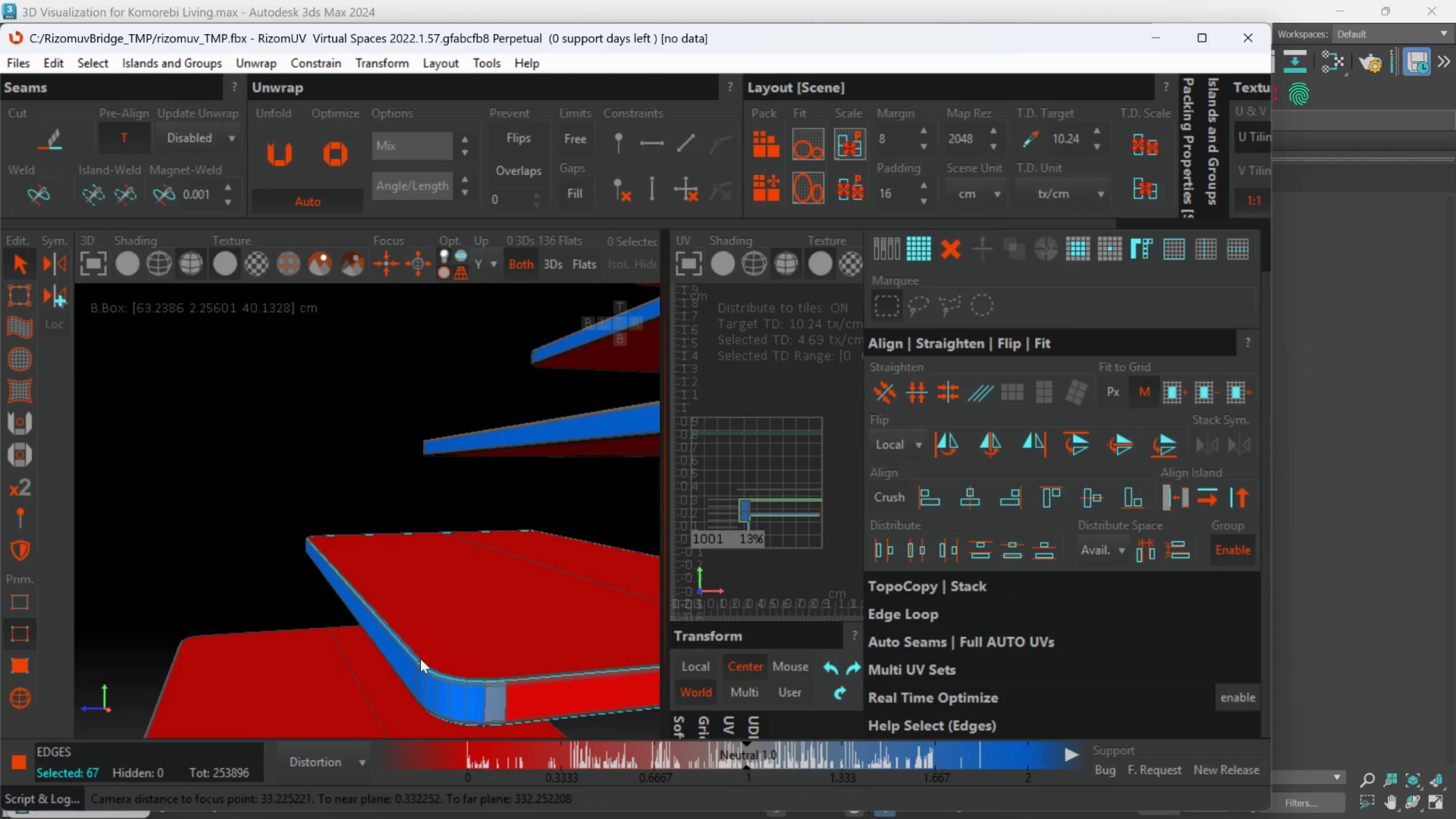 
hold_key(key=AltLeft, duration=0.33)
 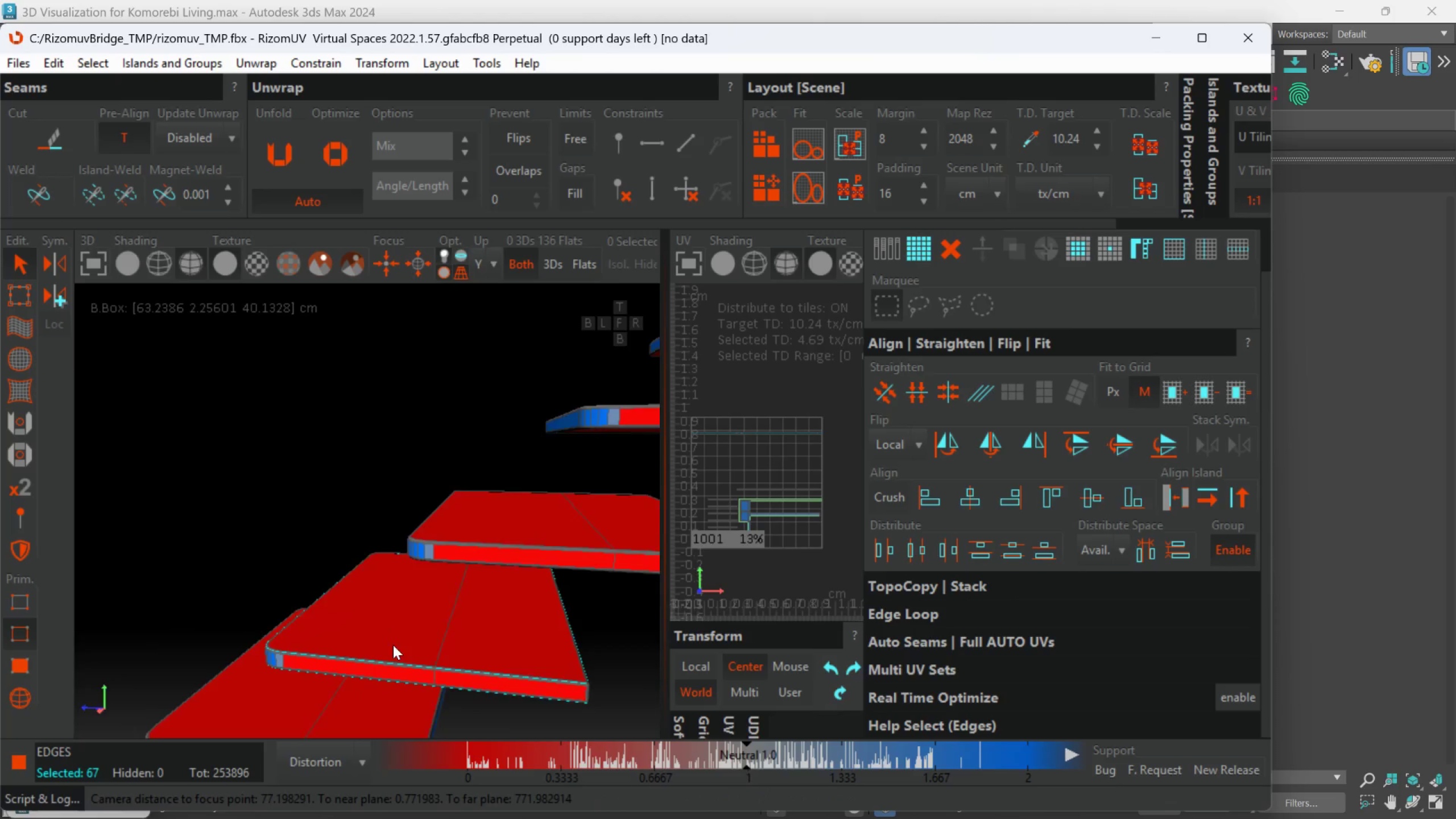 
scroll: coordinate [437, 659], scroll_direction: down, amount: 3.0
 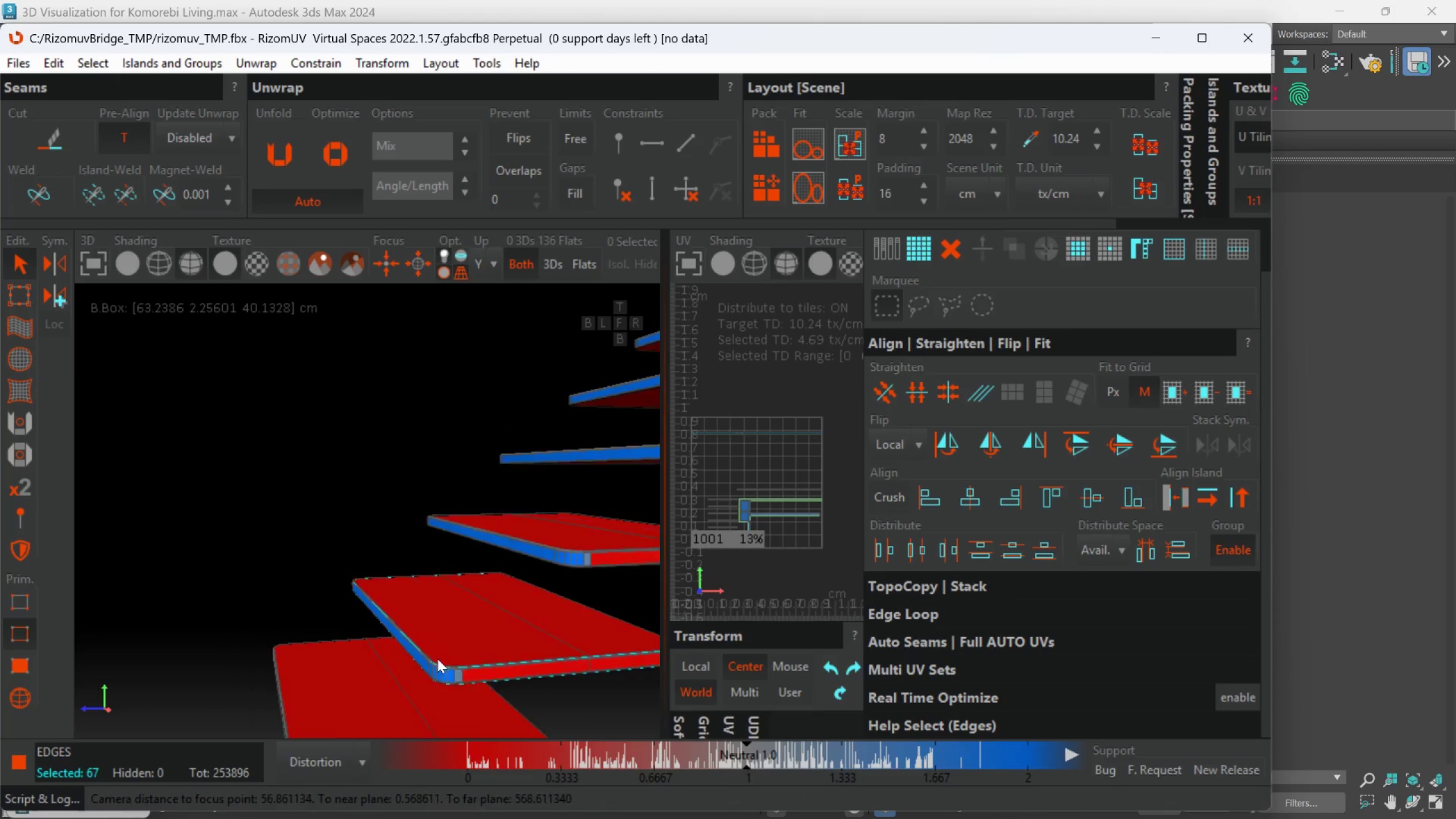 
hold_key(key=AltLeft, duration=0.32)
 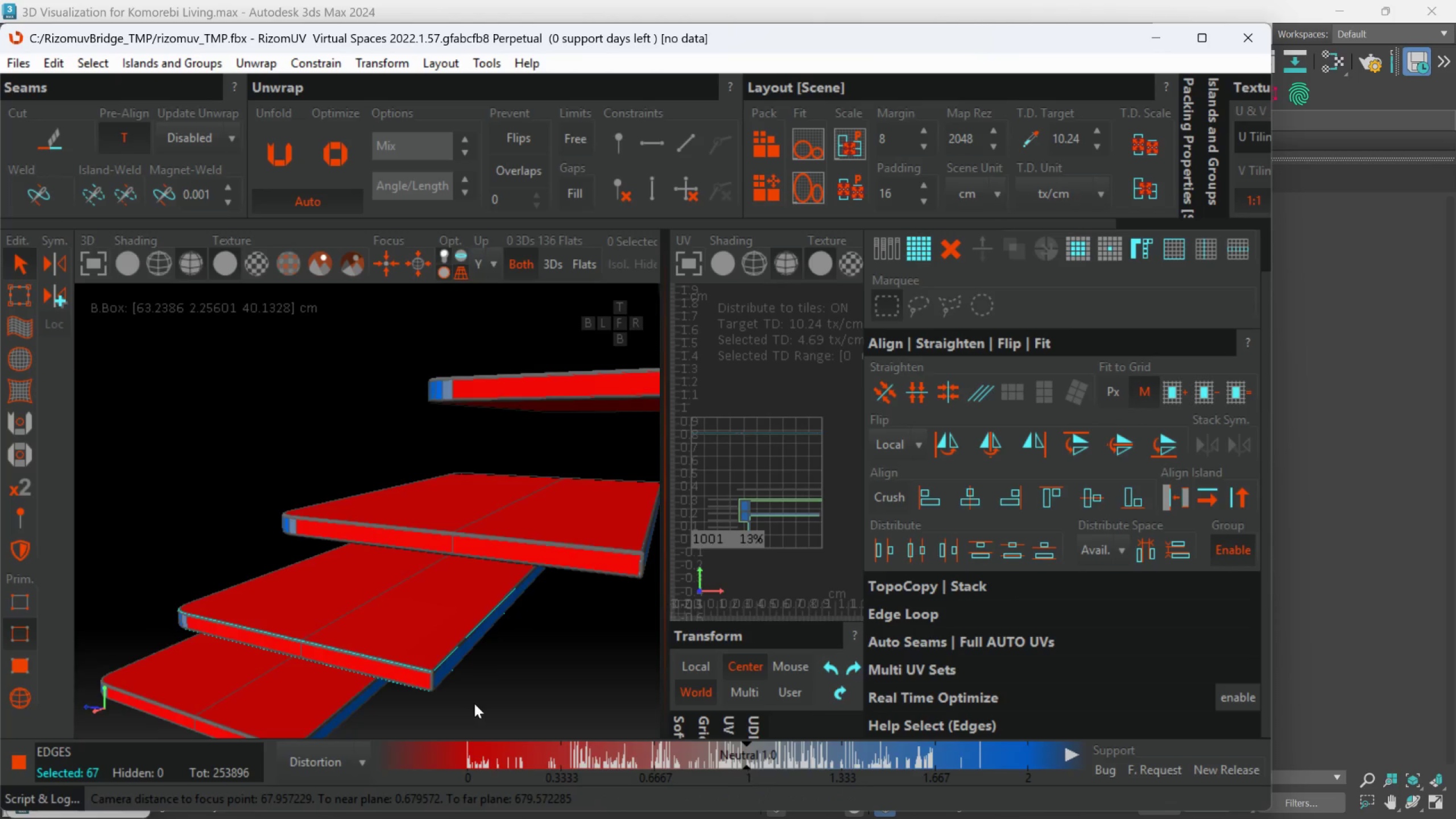 
scroll: coordinate [346, 604], scroll_direction: up, amount: 7.0
 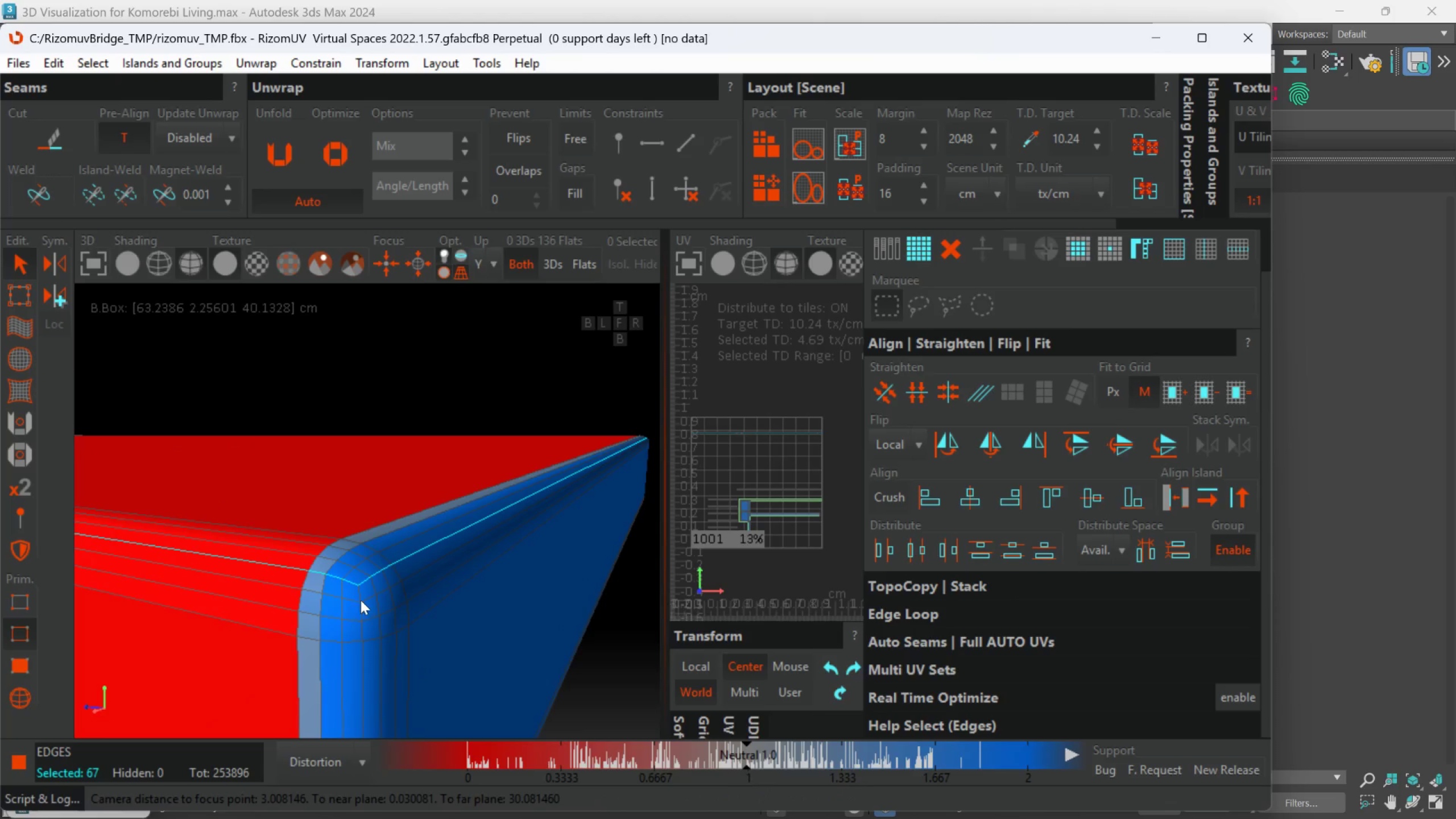 
hold_key(key=ControlLeft, duration=0.84)
 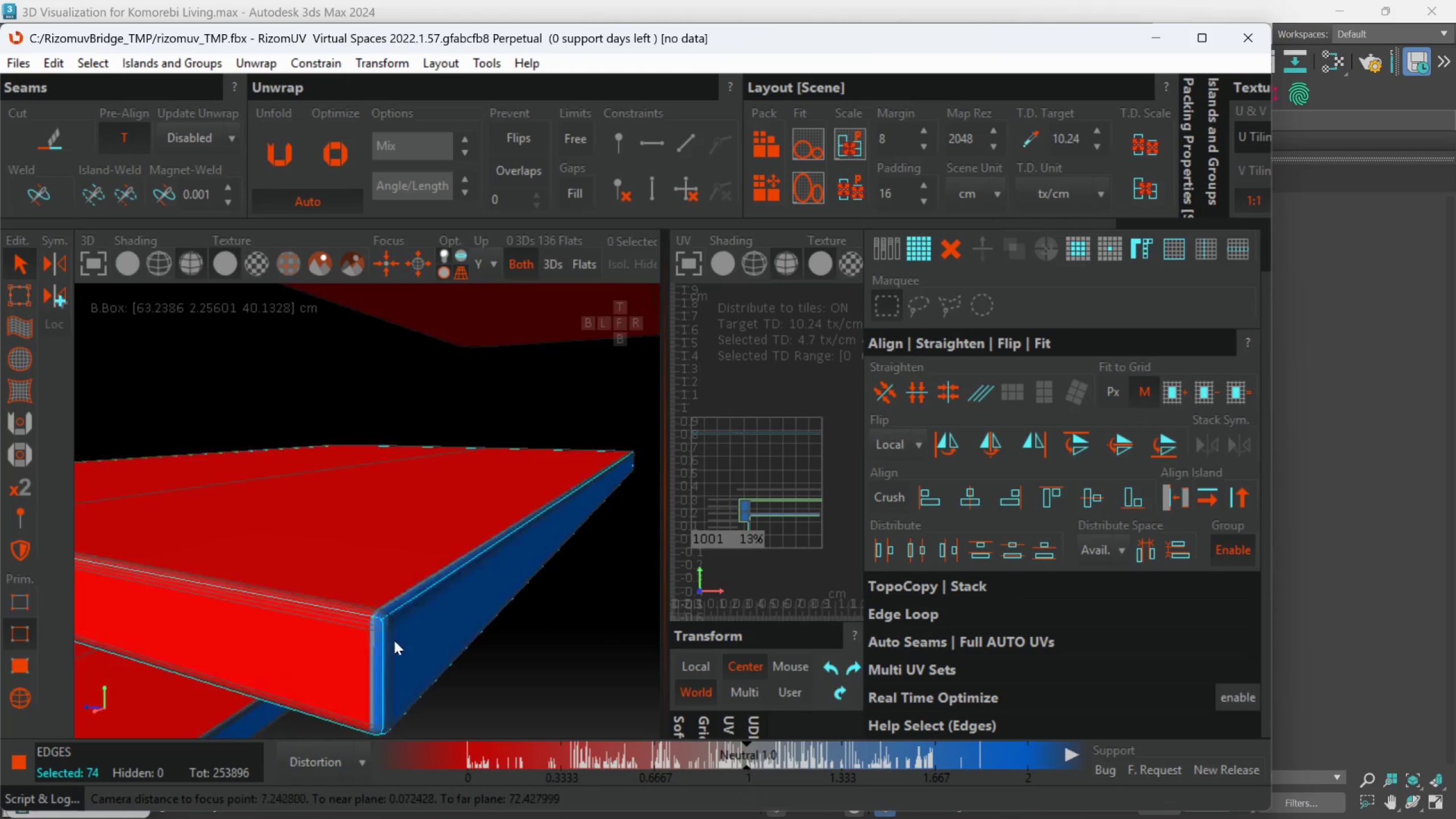 
scroll: coordinate [361, 600], scroll_direction: up, amount: 2.0
 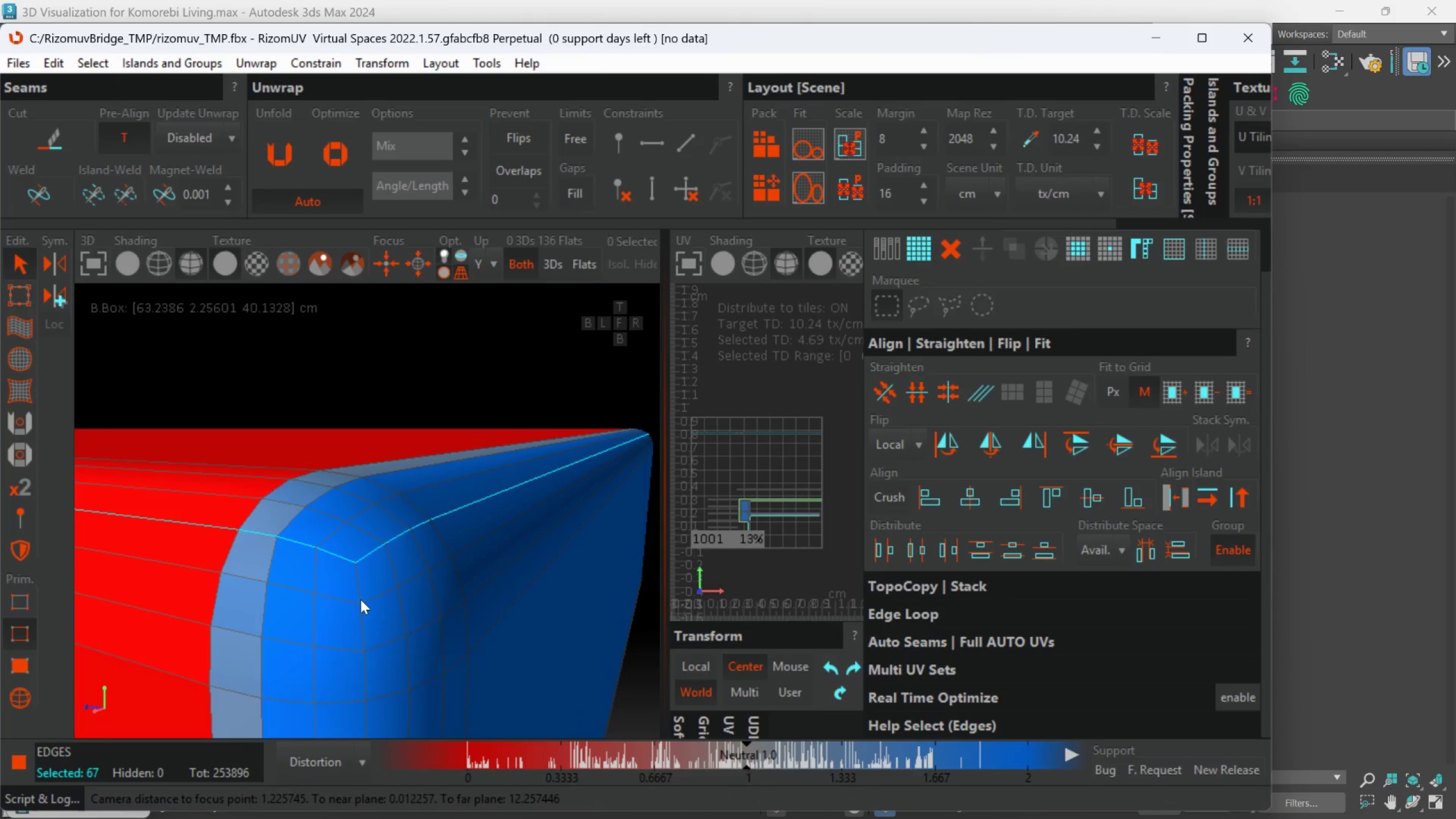 
double_click([357, 584])
 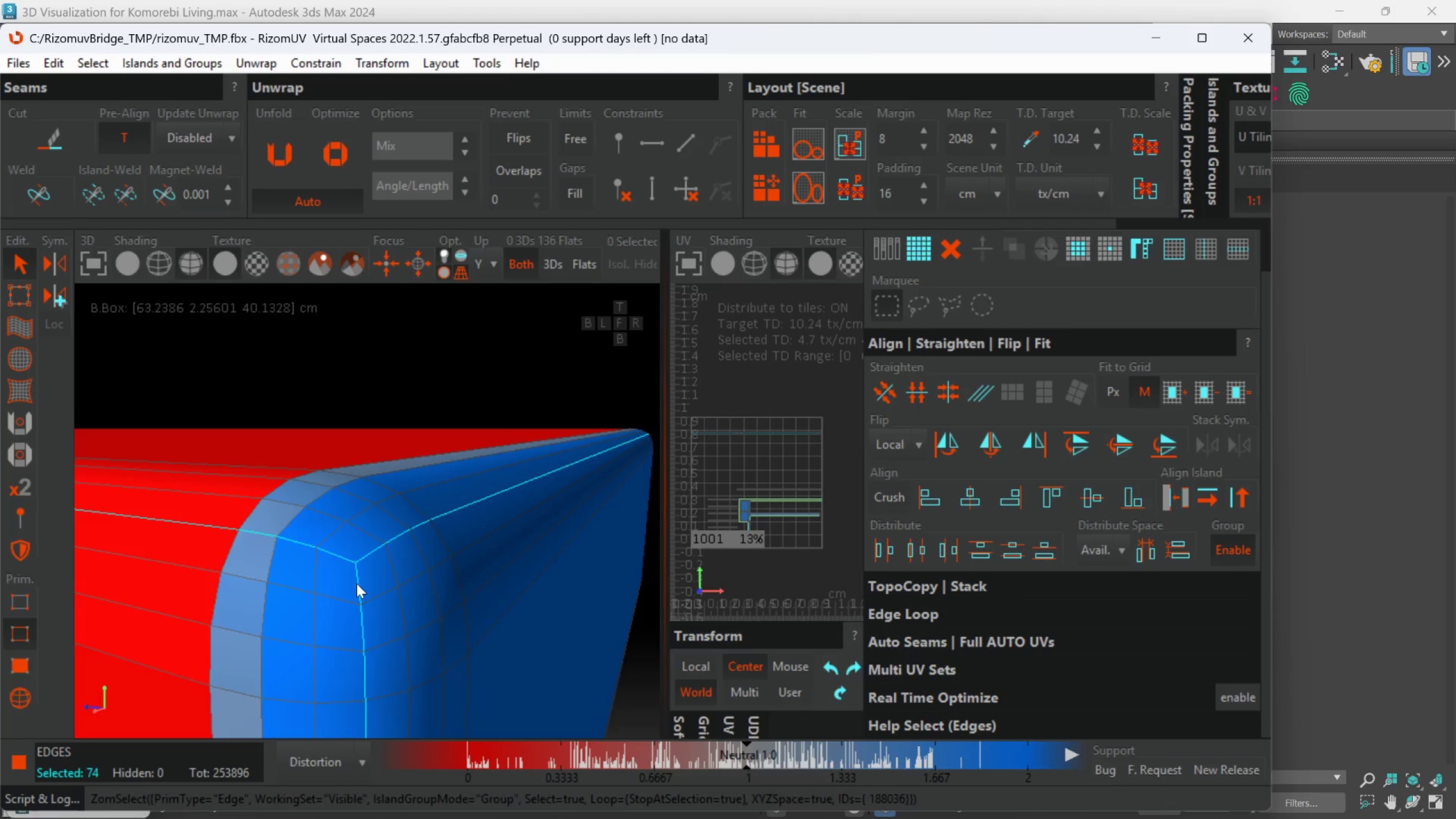 
key(Alt+AltLeft)
 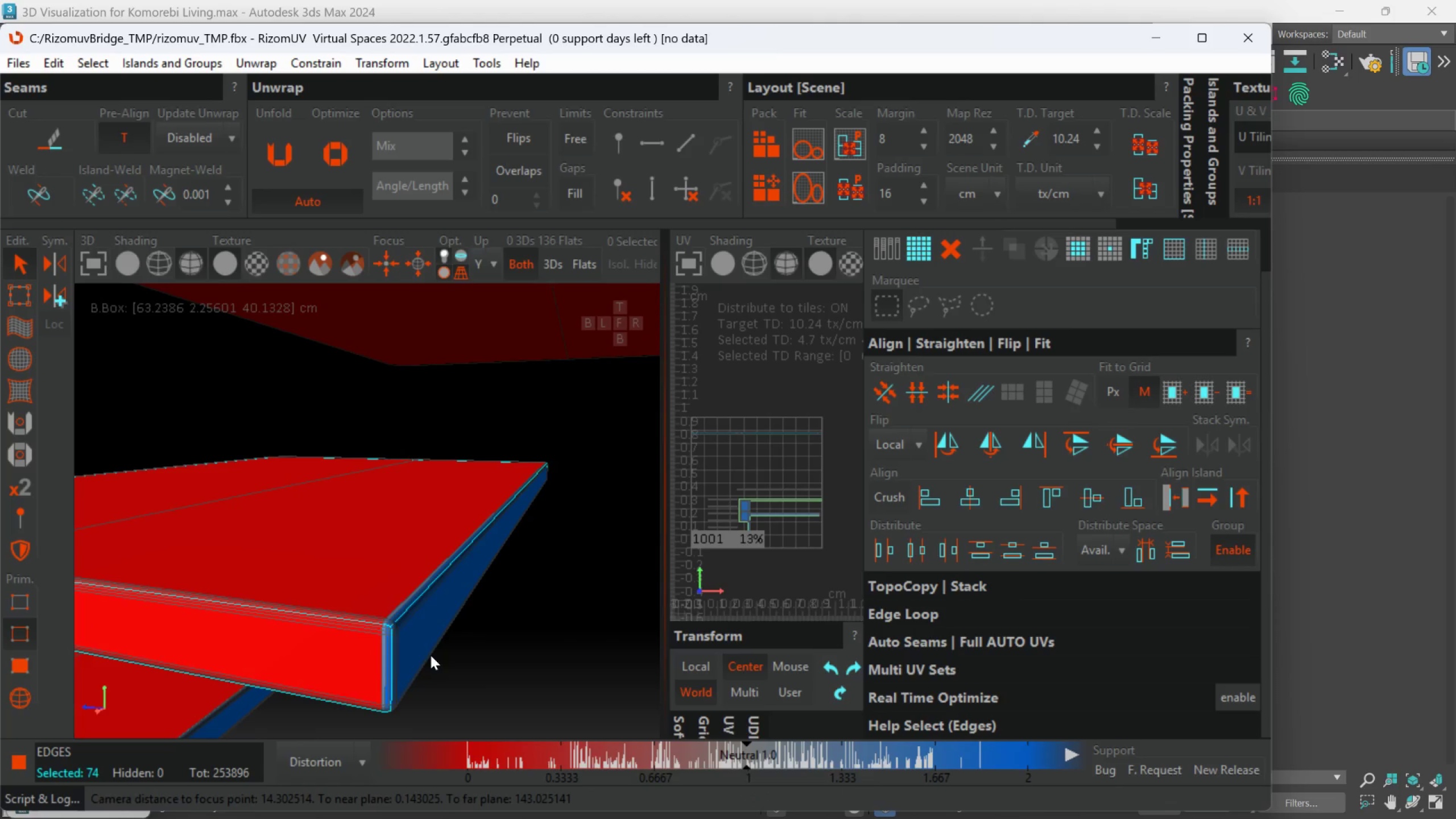 
scroll: coordinate [407, 661], scroll_direction: down, amount: 10.0
 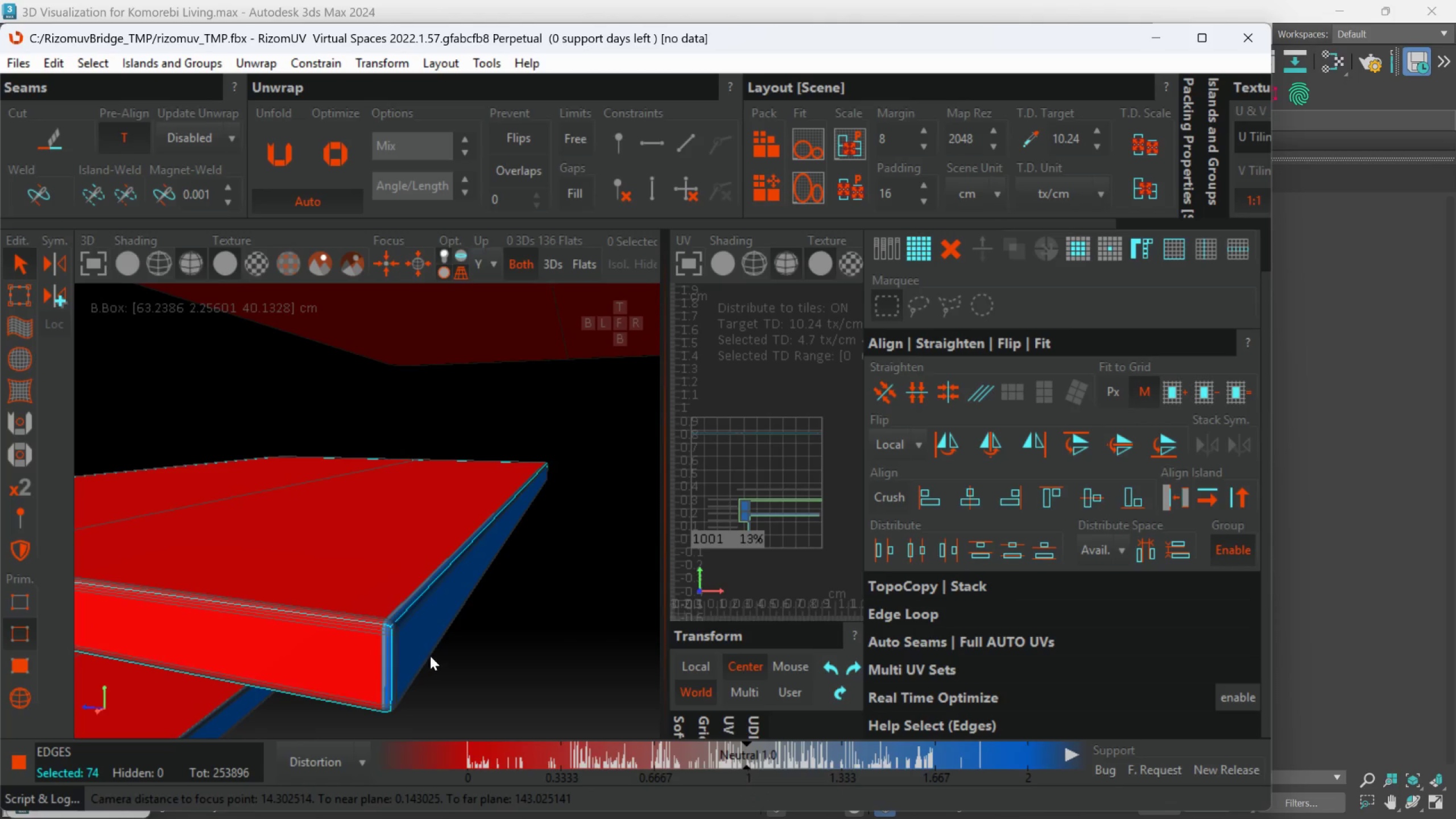 
key(Alt+C)
 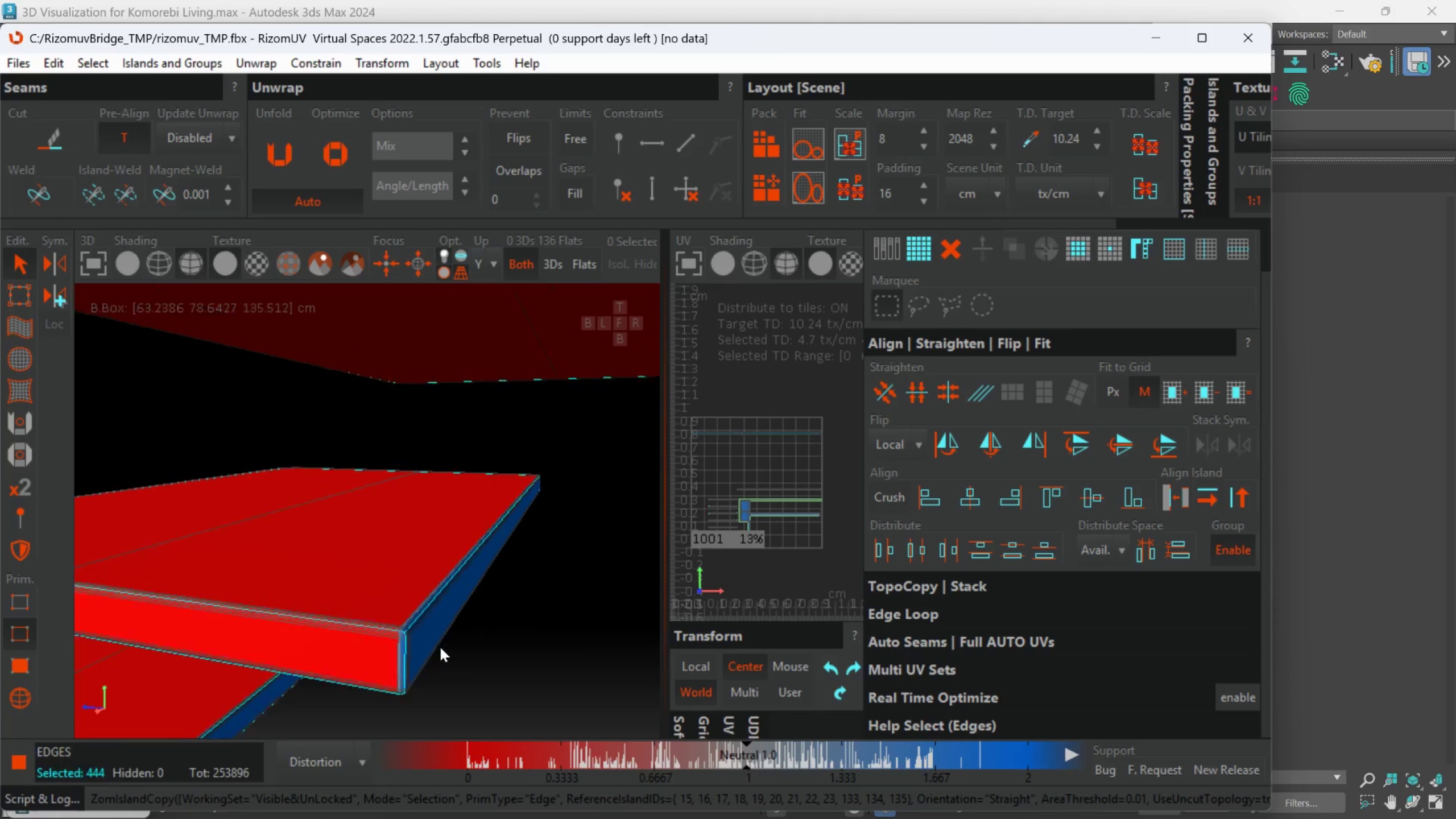 
hold_key(key=AltLeft, duration=0.35)
 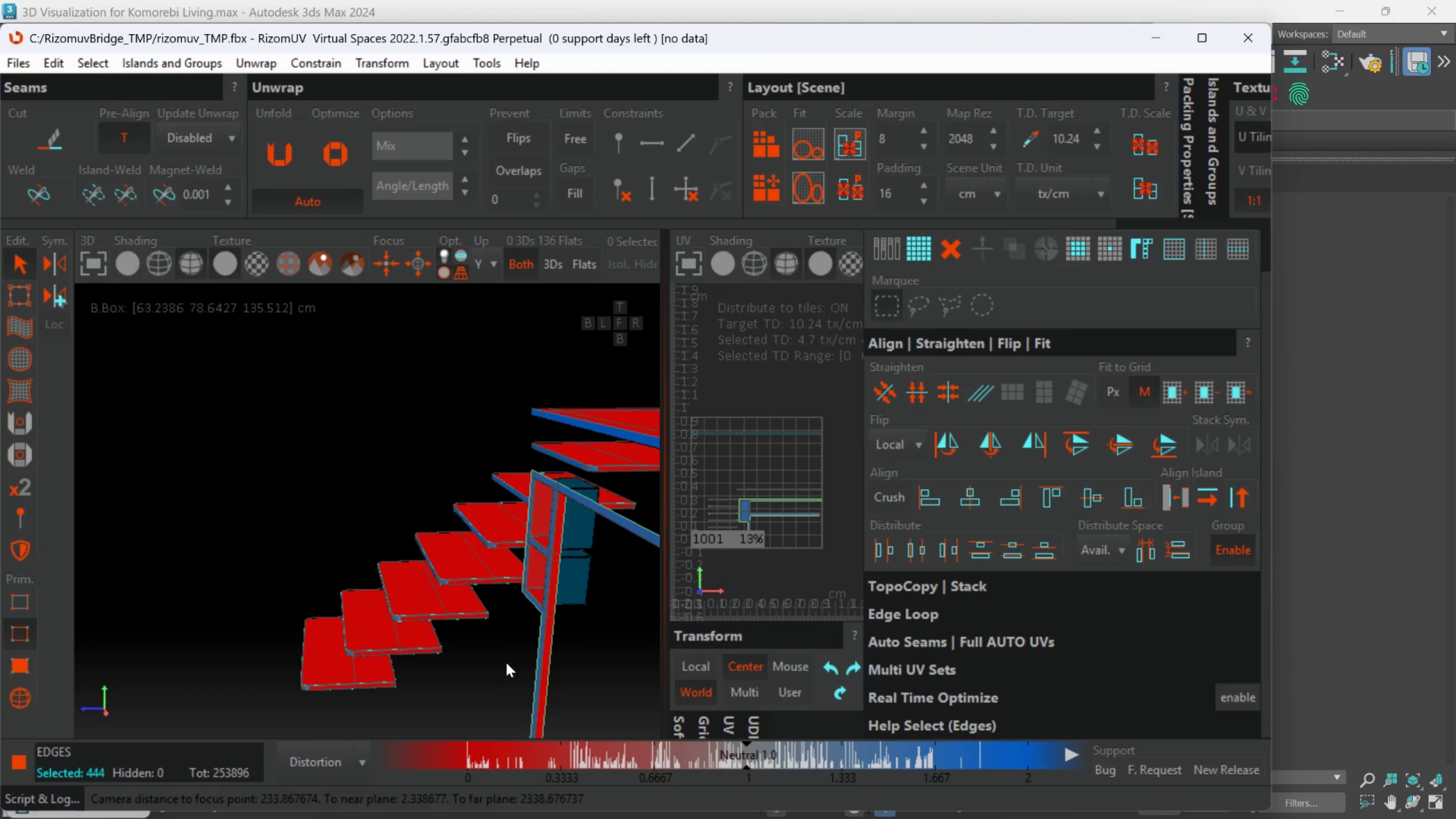 
scroll: coordinate [441, 647], scroll_direction: down, amount: 9.0
 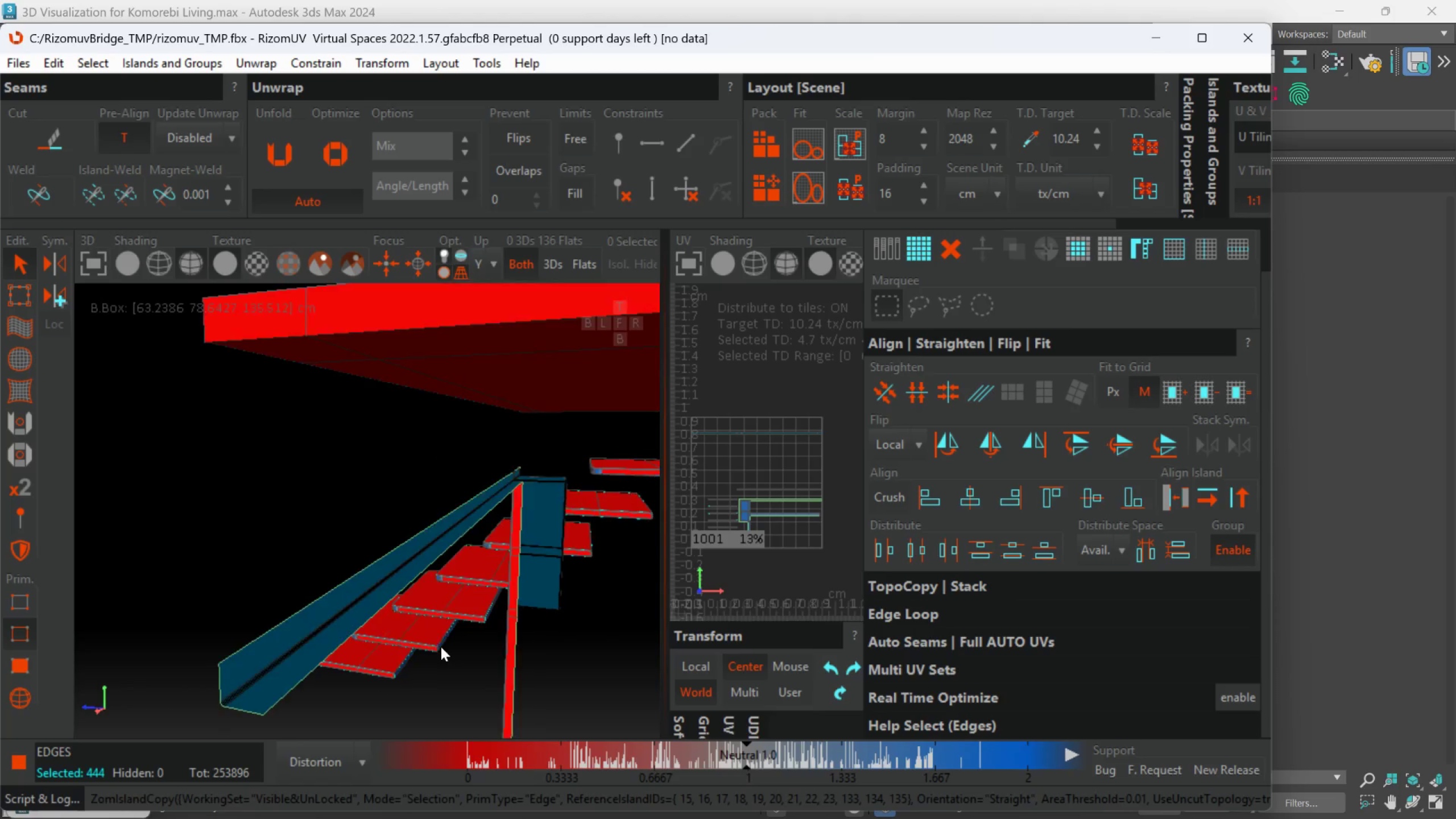 
key(C)
 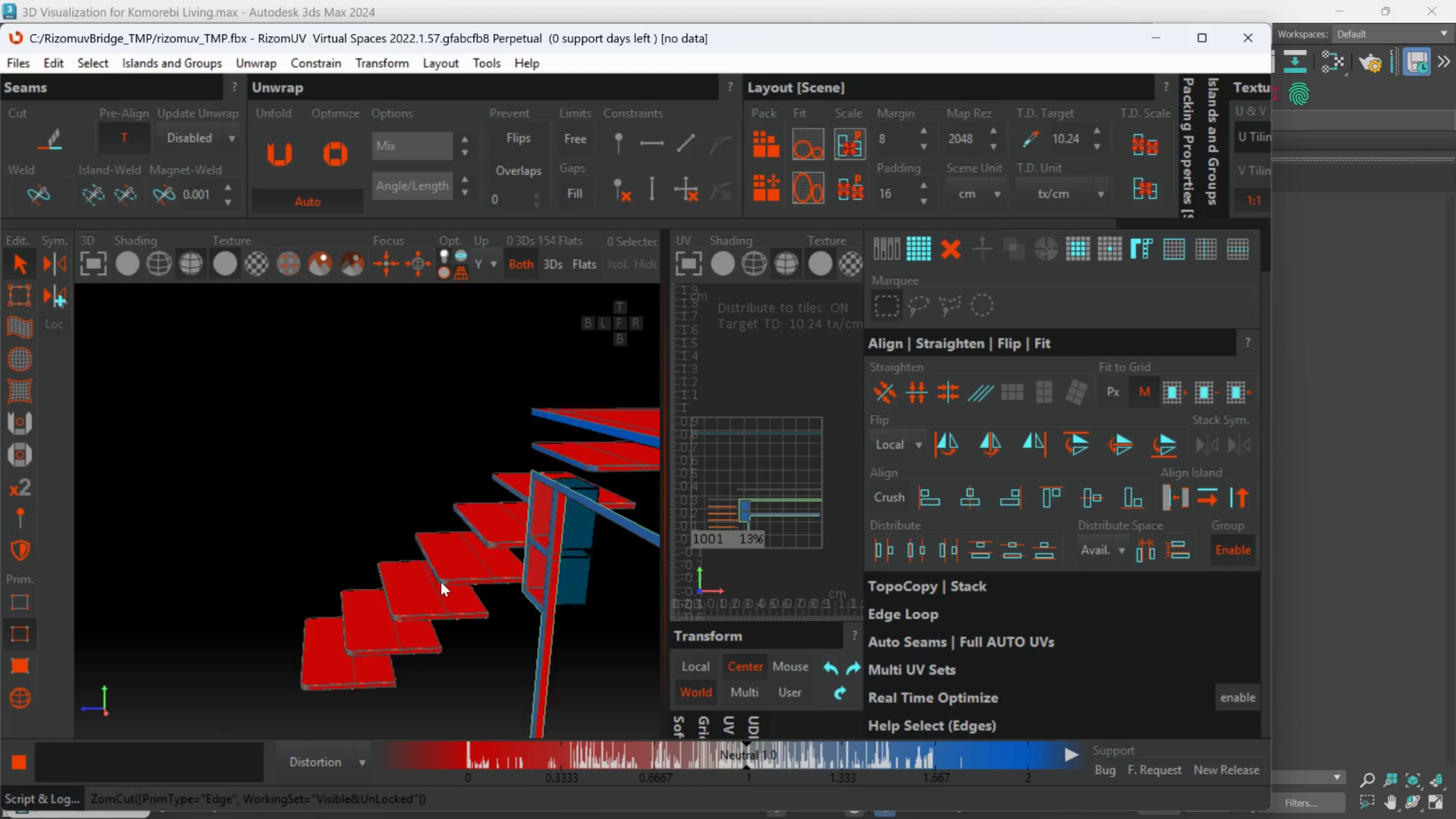 
hold_key(key=AltLeft, duration=0.37)
scroll: coordinate [444, 592], scroll_direction: down, amount: 5.0
 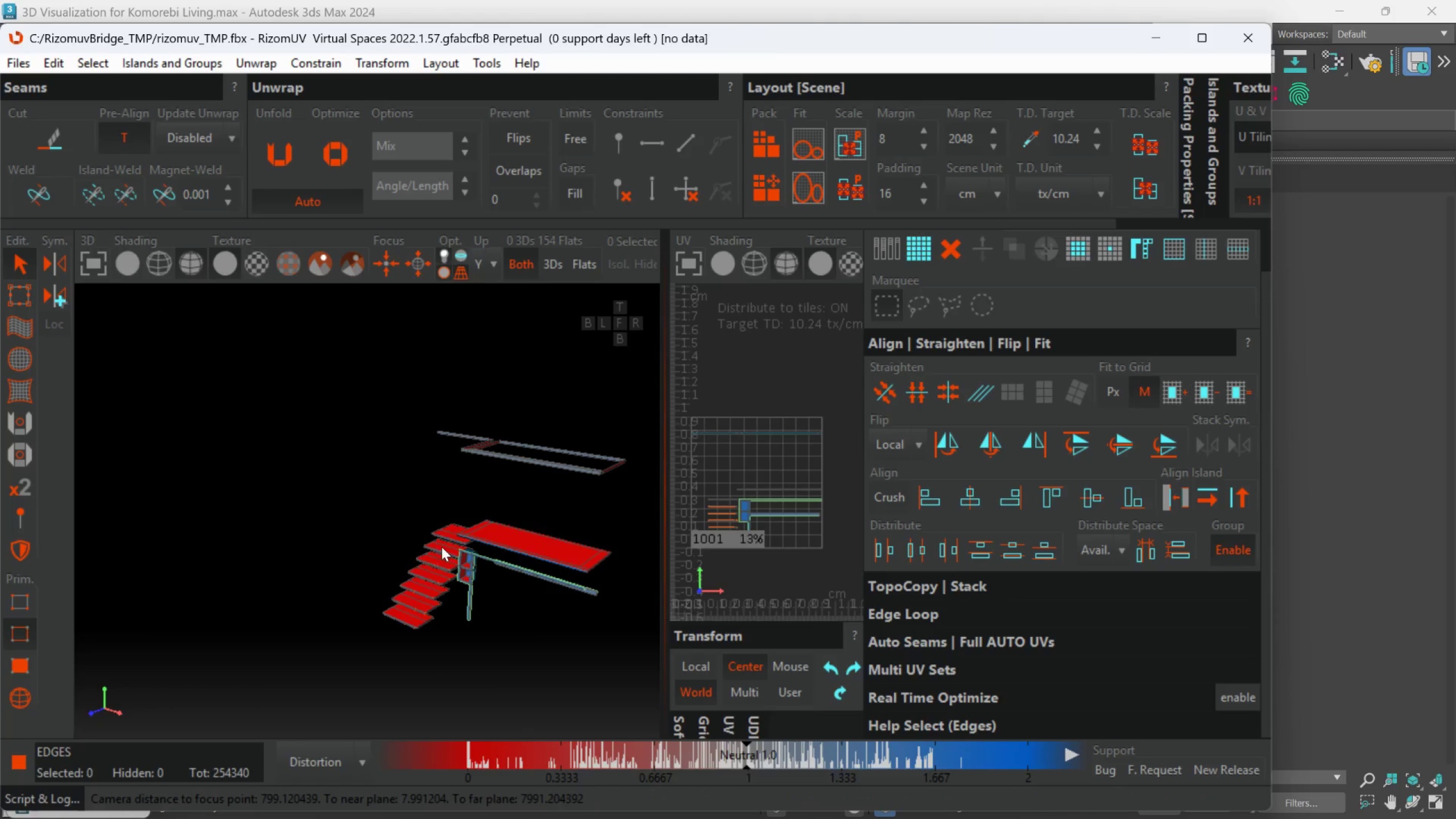 
hold_key(key=AltLeft, duration=0.47)
 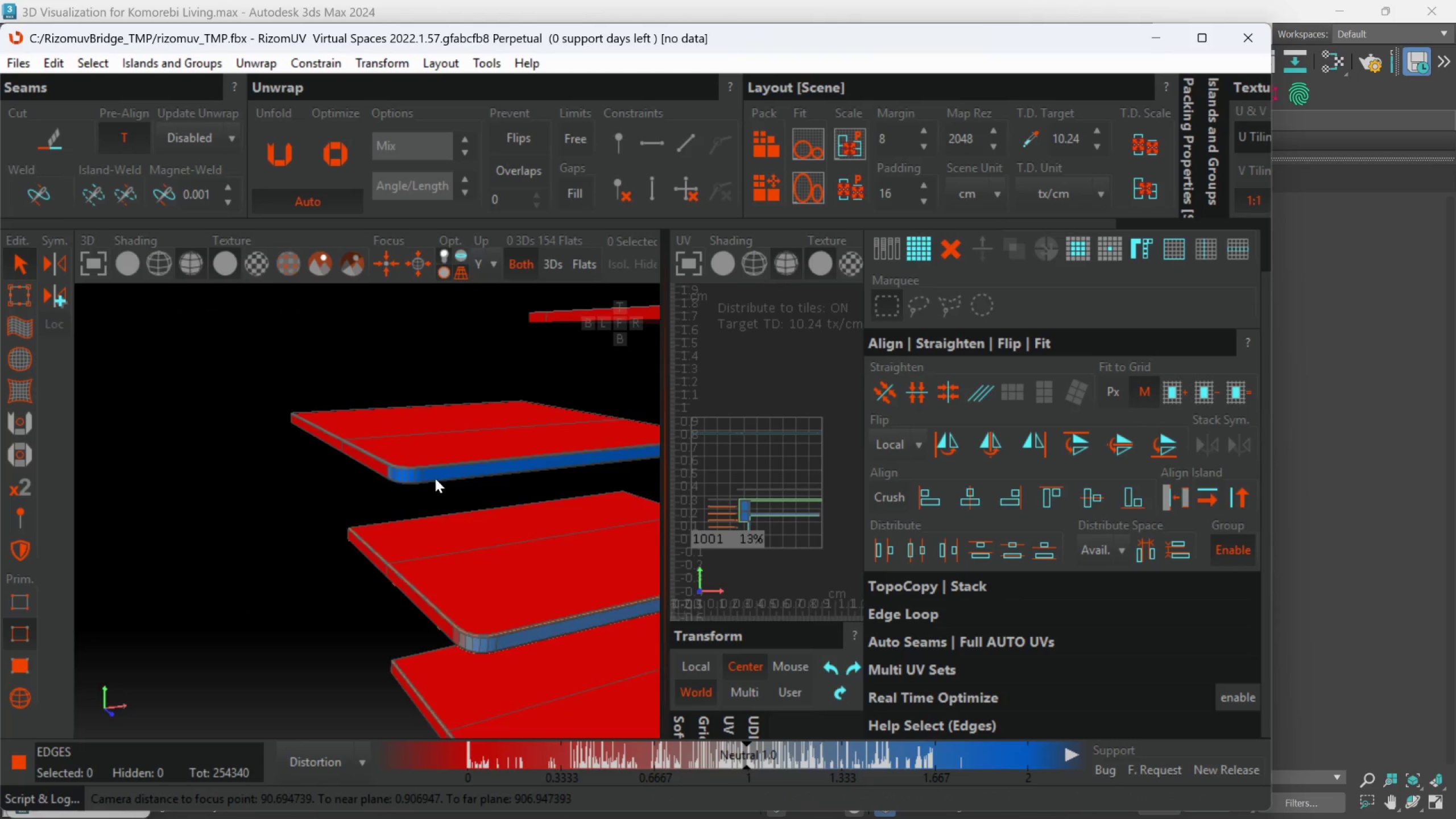 
scroll: coordinate [434, 539], scroll_direction: up, amount: 5.0
 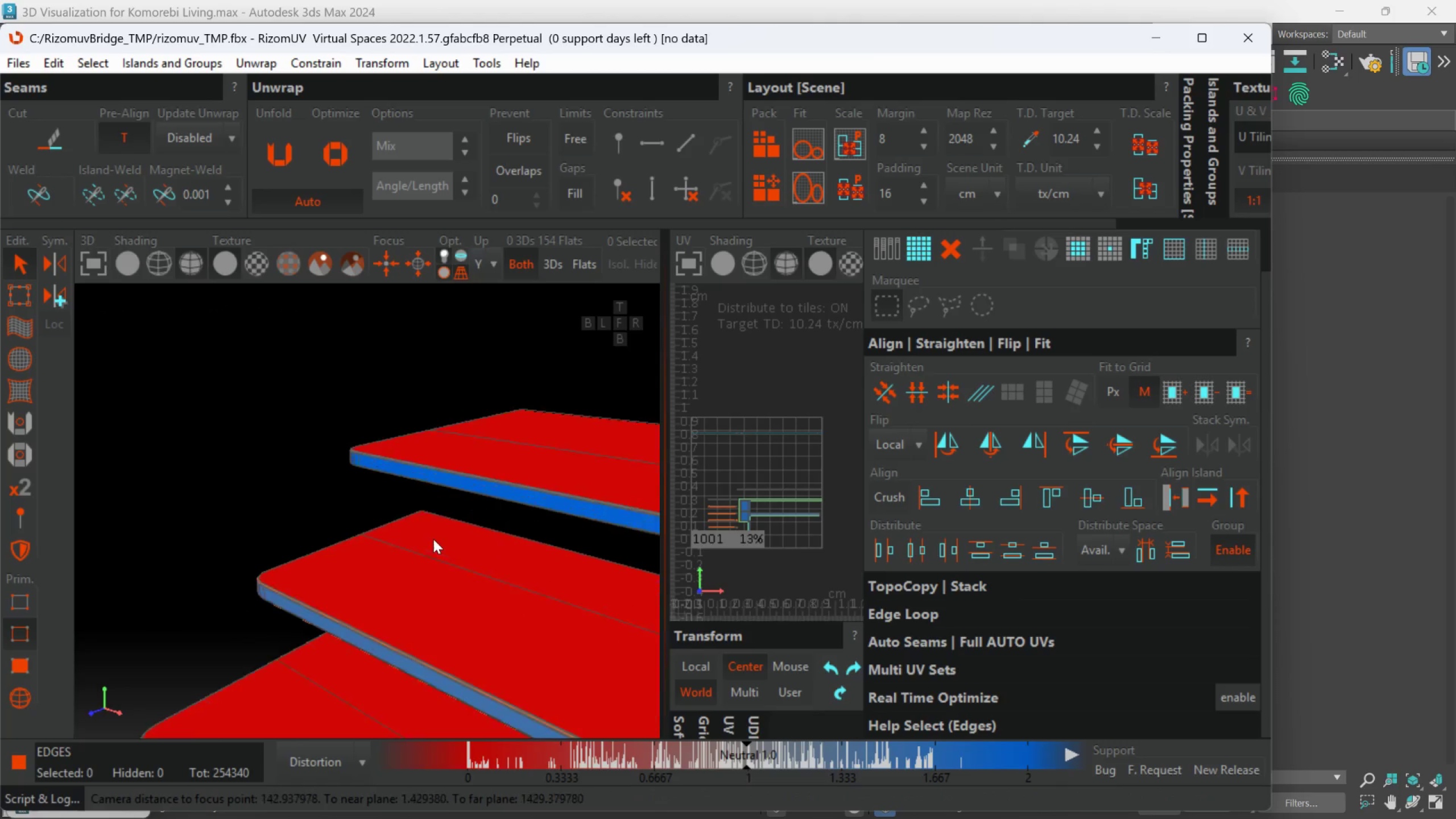 
hold_key(key=AltLeft, duration=0.46)
 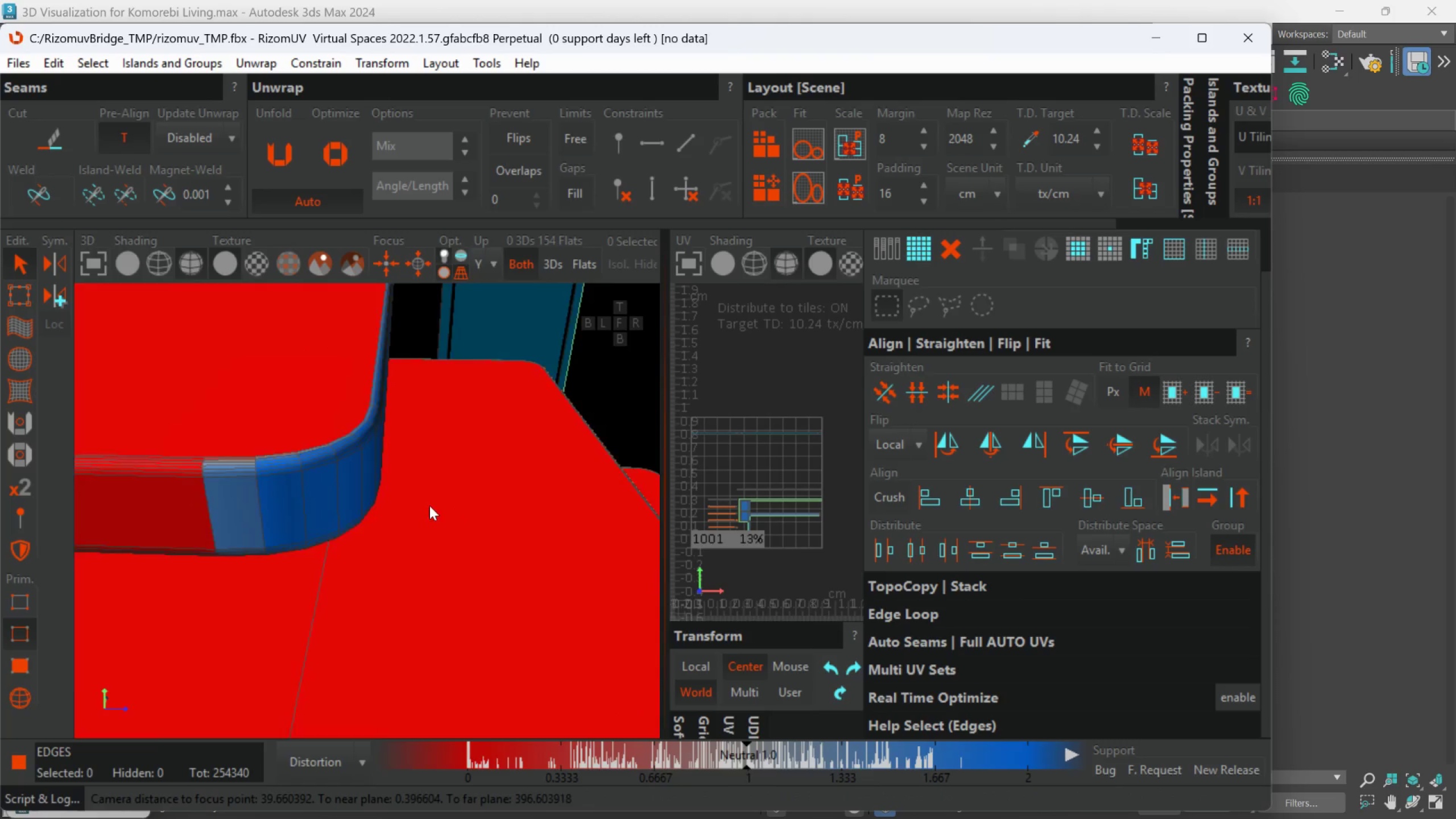 
scroll: coordinate [303, 432], scroll_direction: up, amount: 4.0
 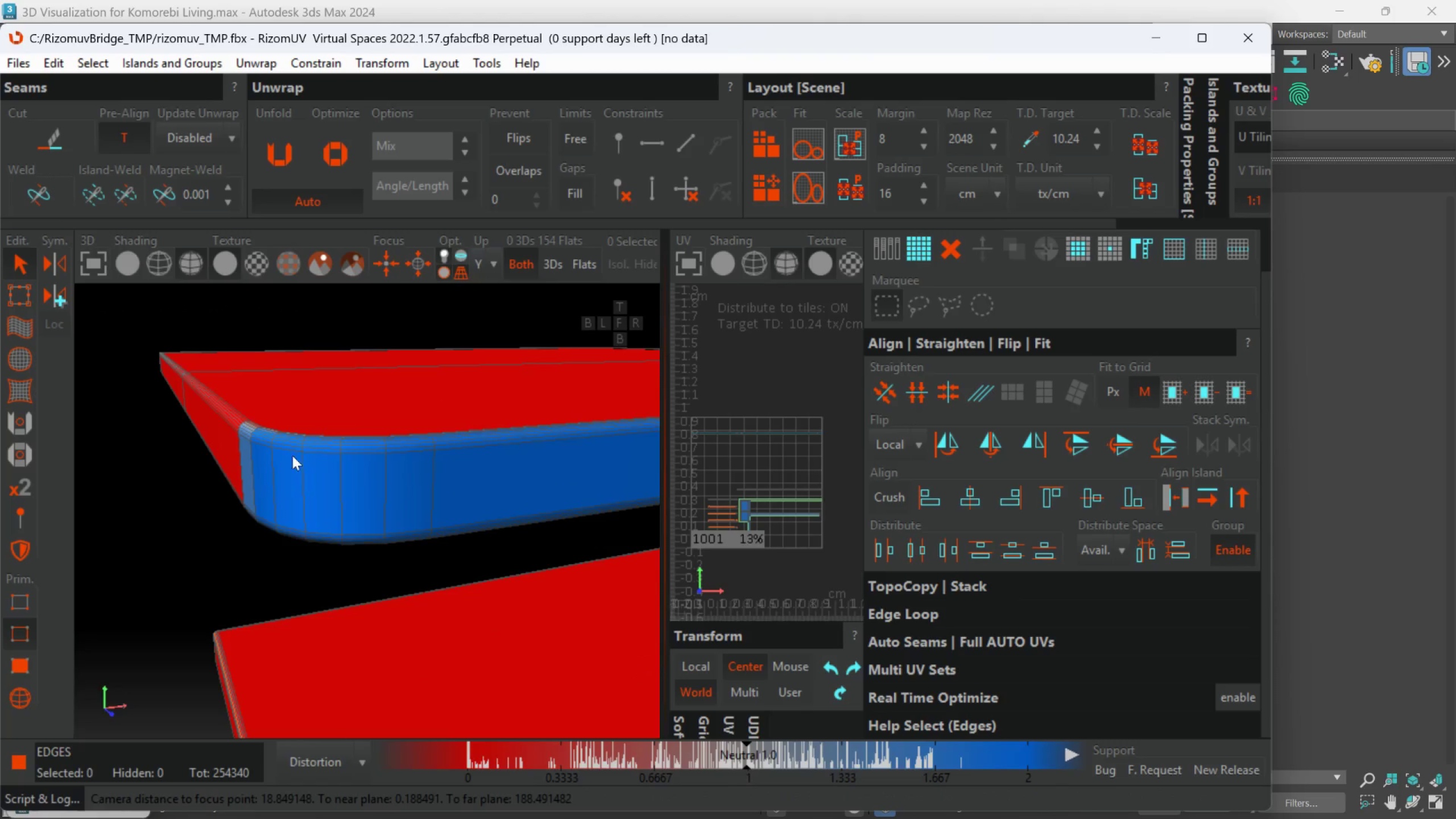 
key(Alt+AltLeft)
 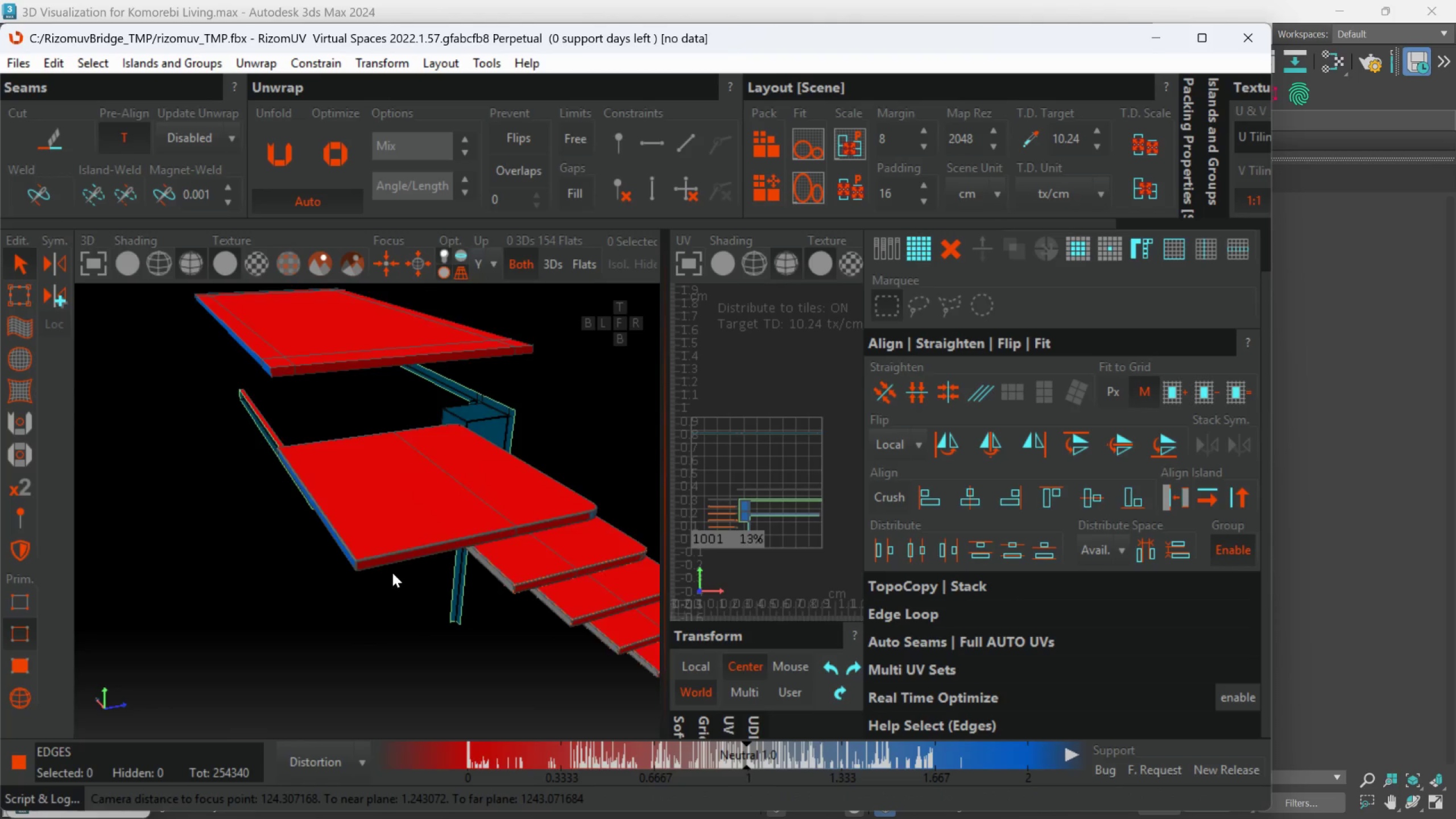 
scroll: coordinate [631, 597], scroll_direction: down, amount: 4.0
 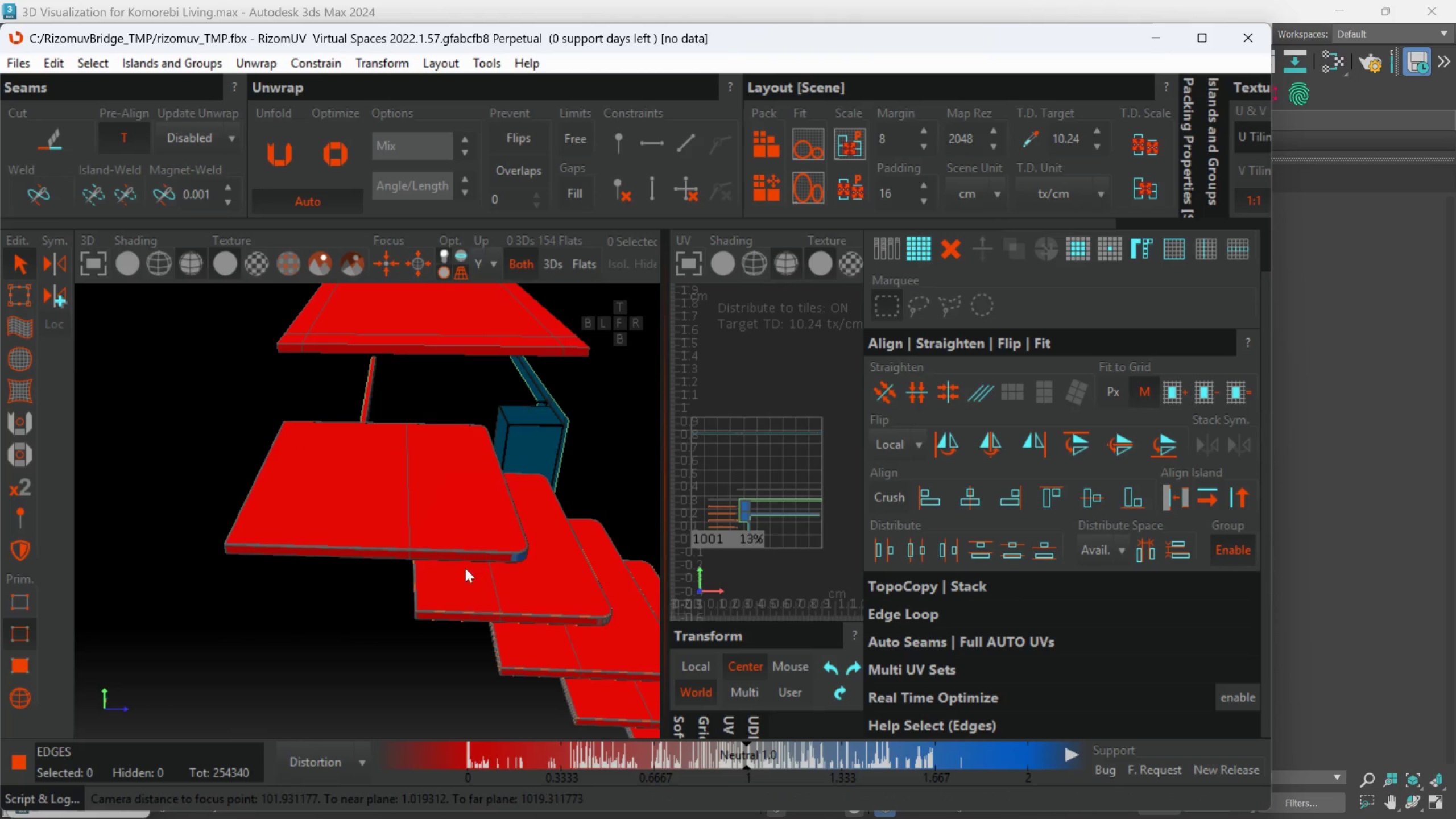 
scroll: coordinate [230, 446], scroll_direction: up, amount: 7.0
 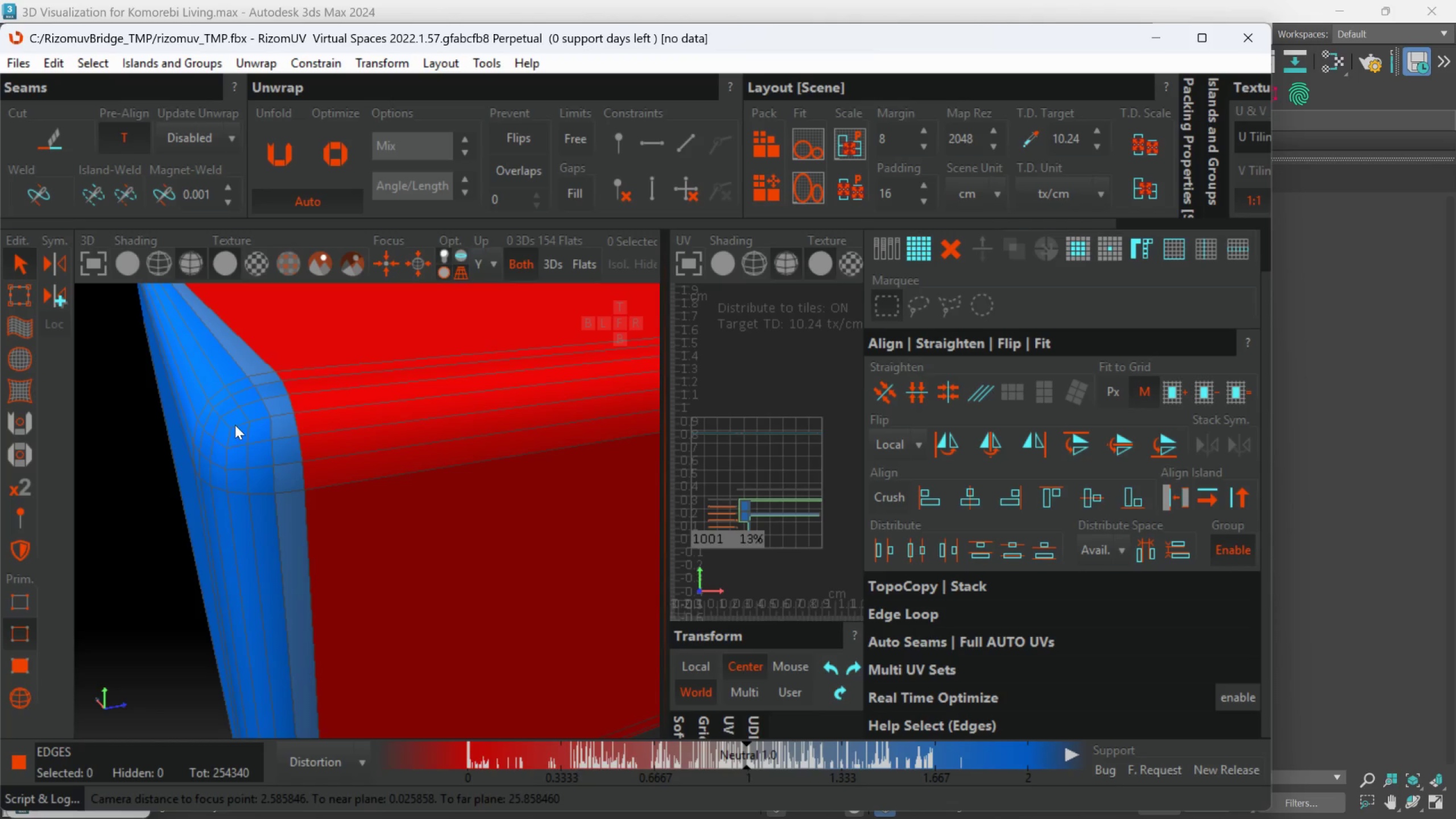 
double_click([235, 425])
 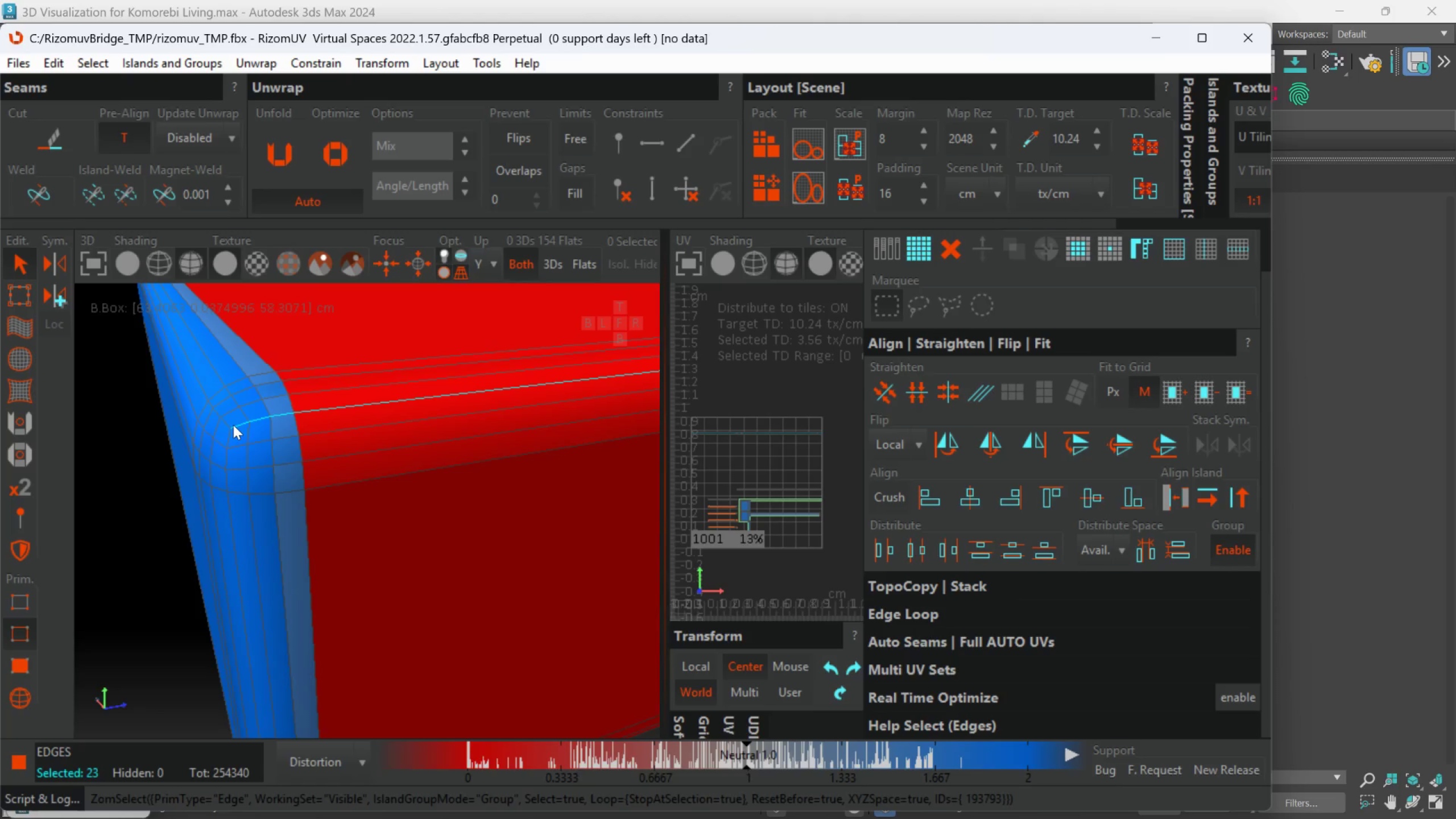 
key(Shift+ShiftLeft)
 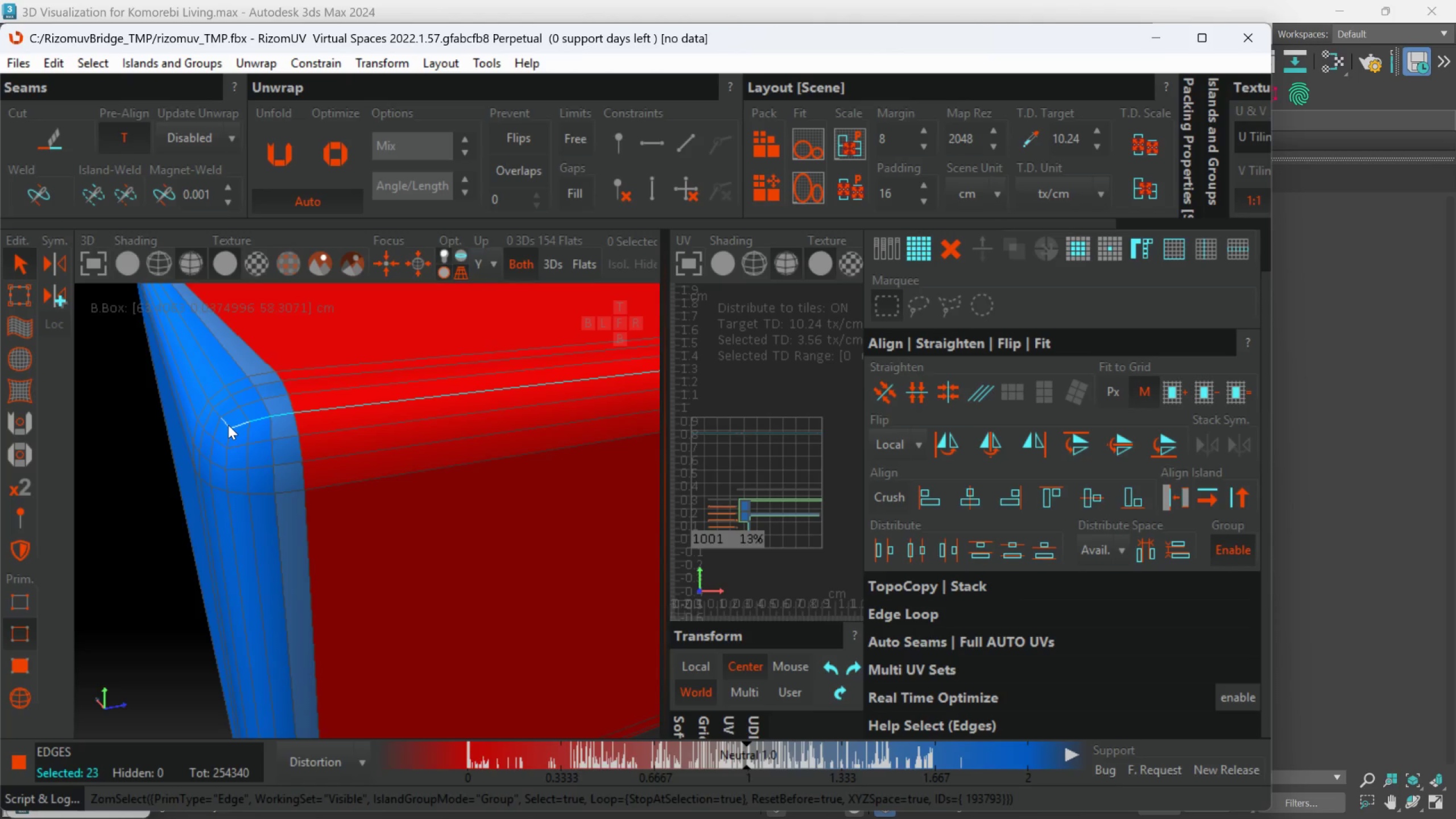 
hold_key(key=ControlLeft, duration=1.62)
double_click([226, 439])
 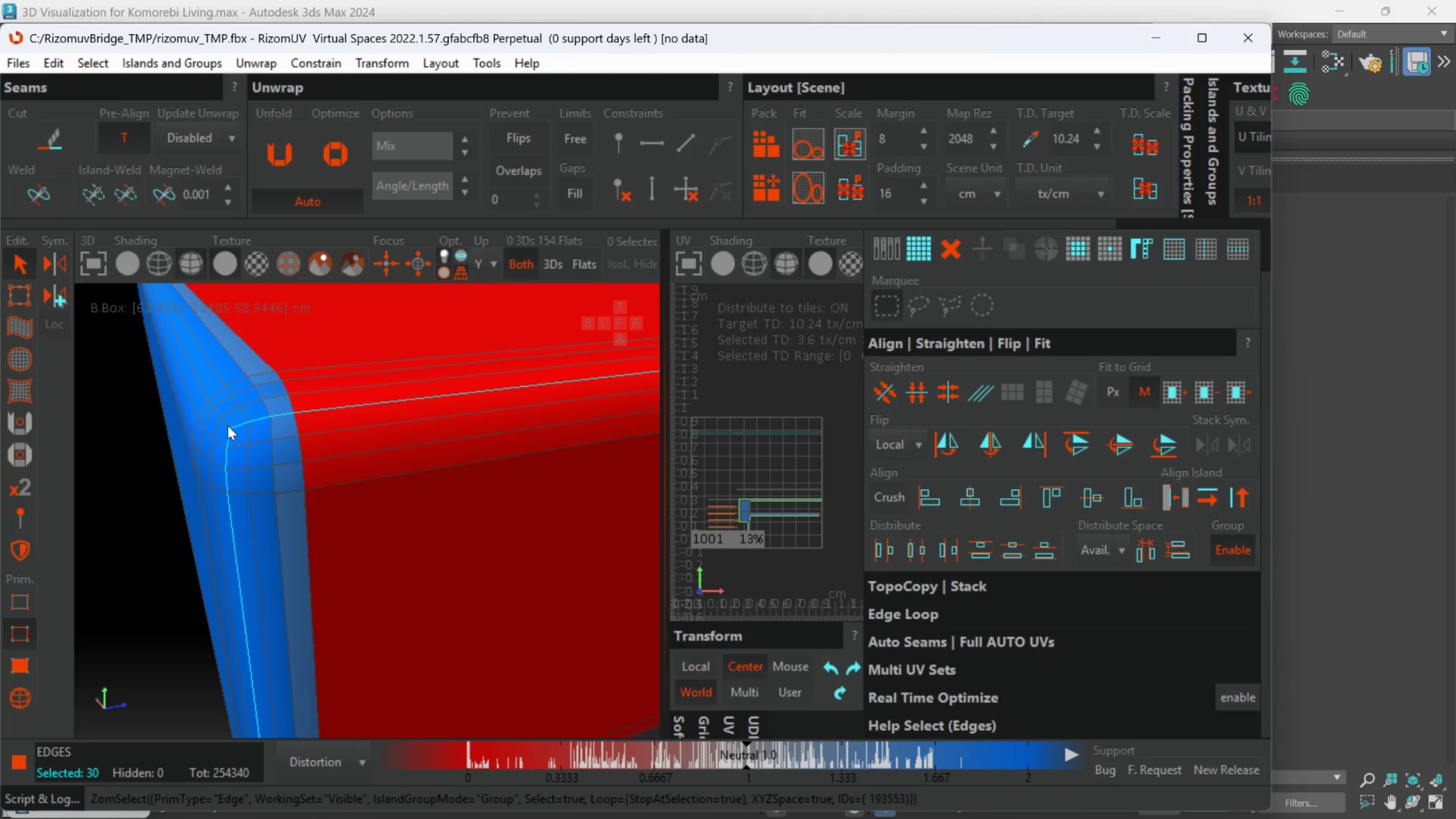 
double_click([228, 425])
 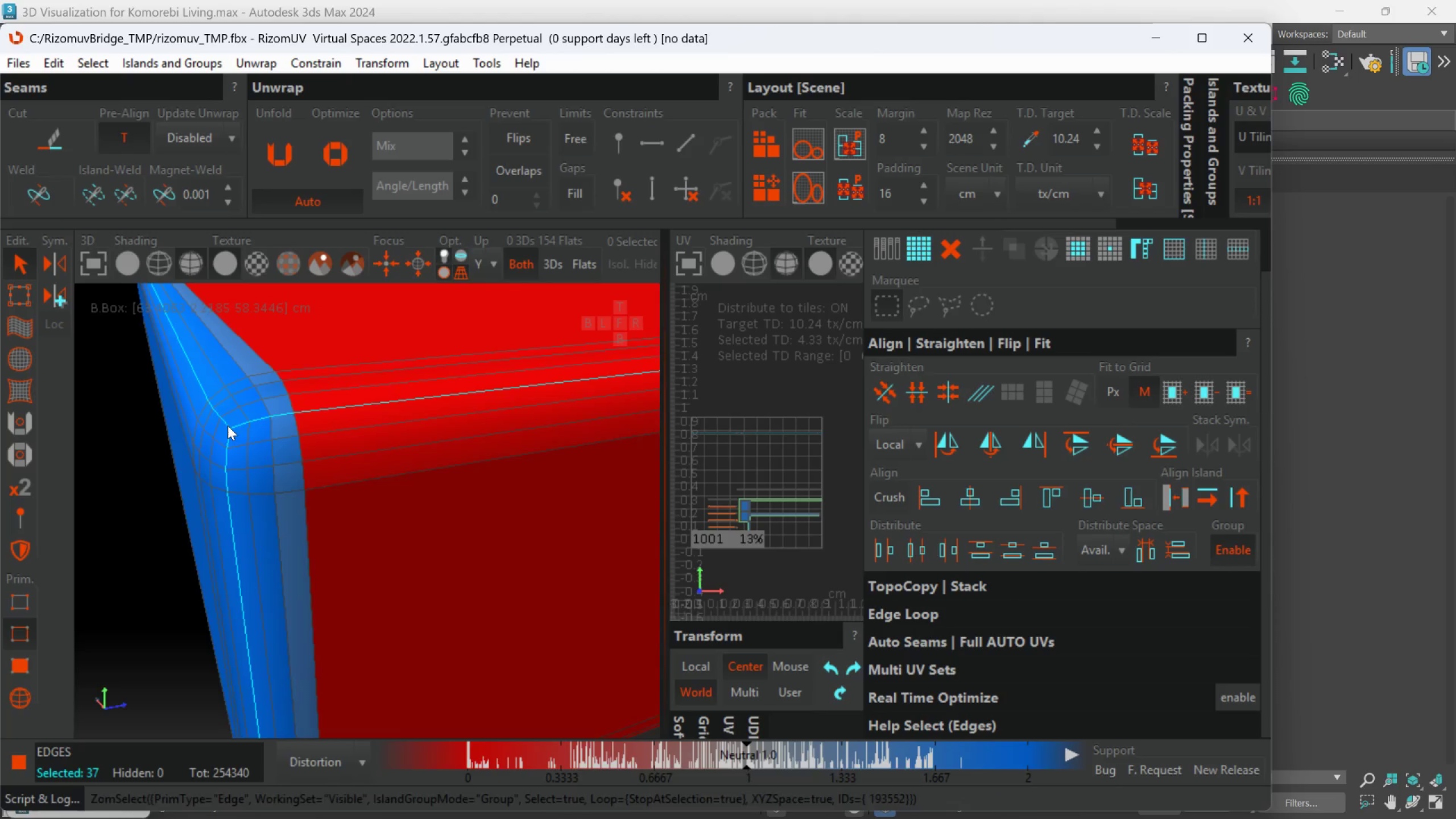 
hold_key(key=AltLeft, duration=0.44)
 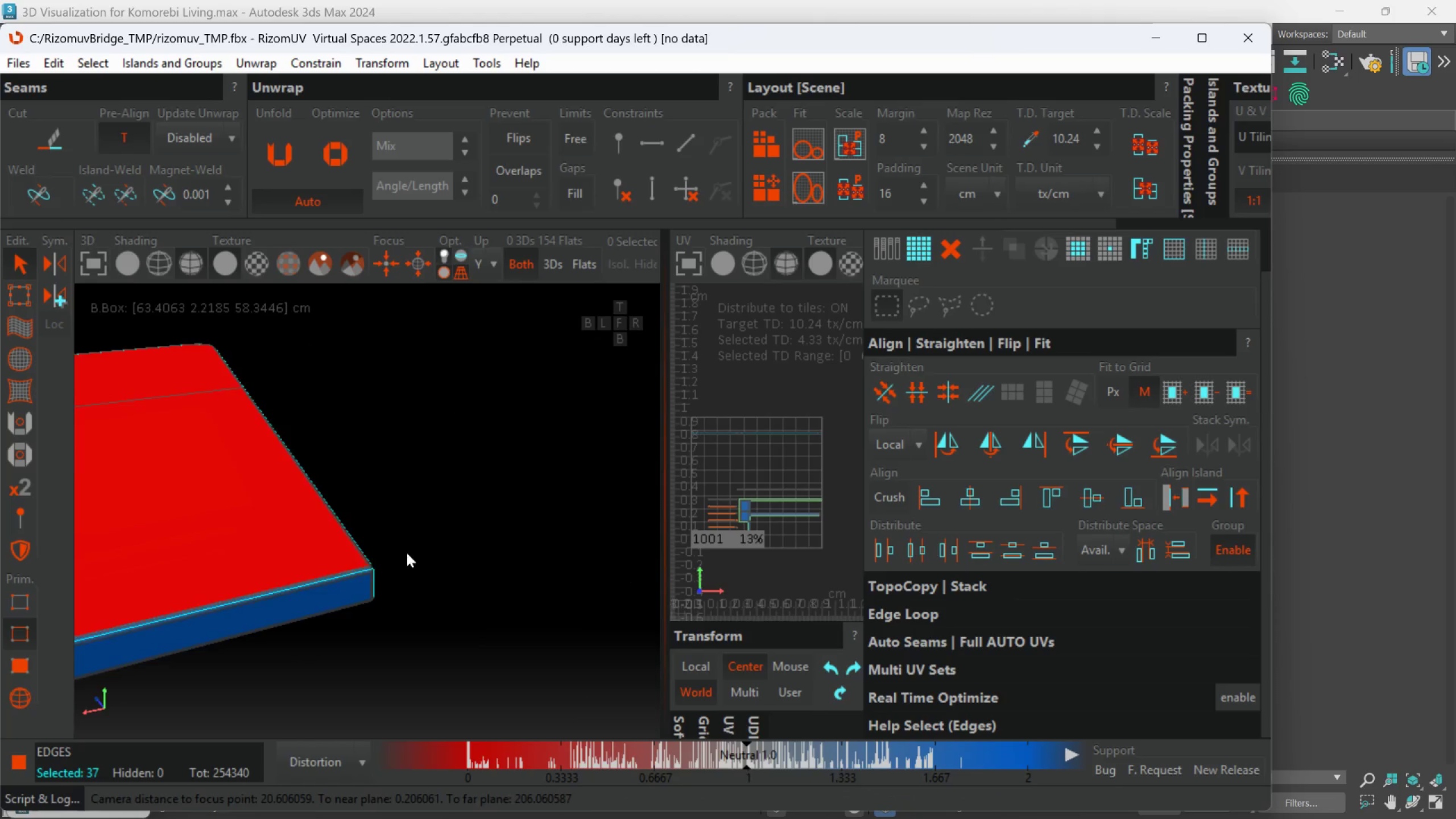 
scroll: coordinate [250, 524], scroll_direction: down, amount: 10.0
 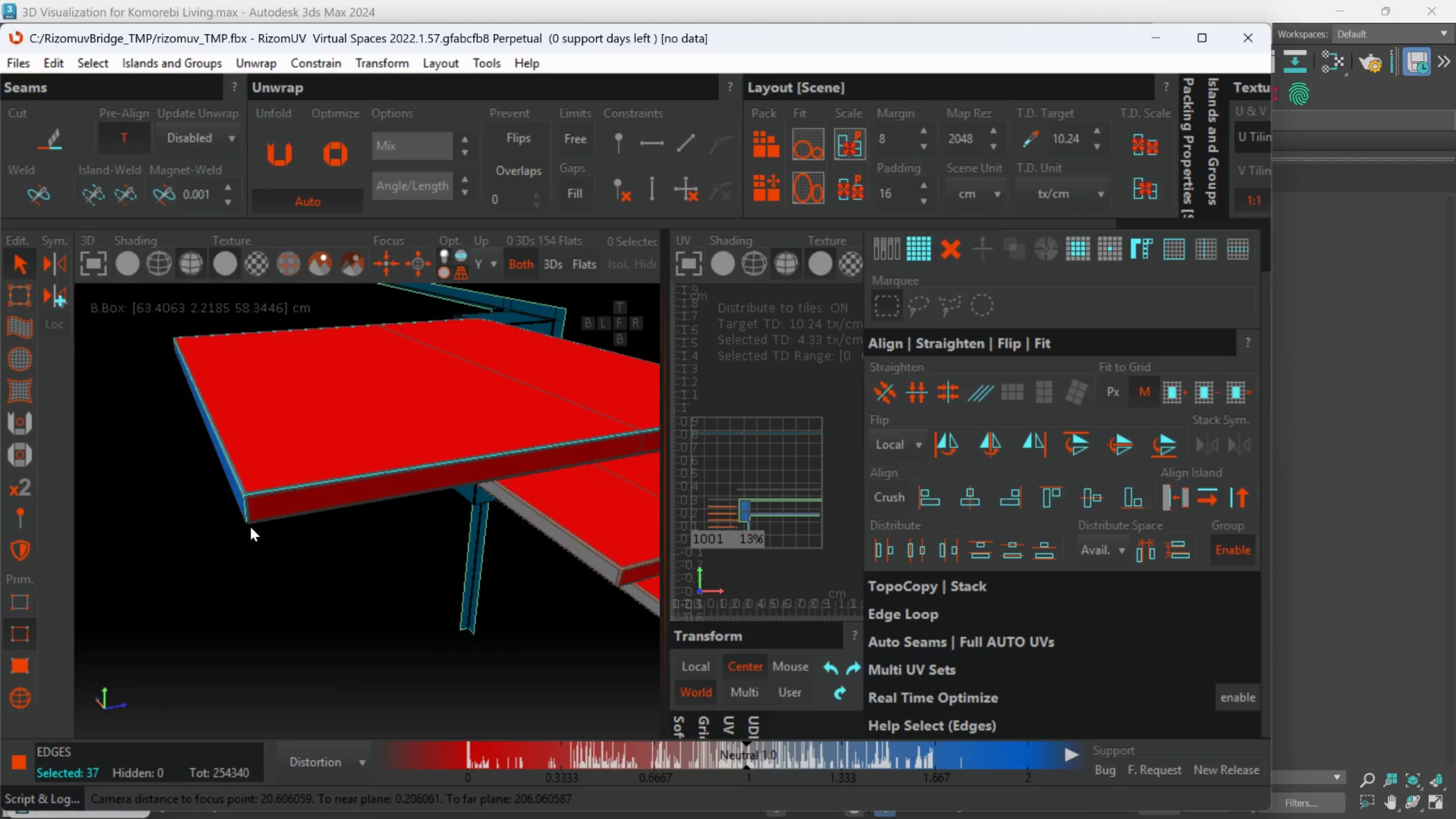 
key(Alt+AltLeft)
 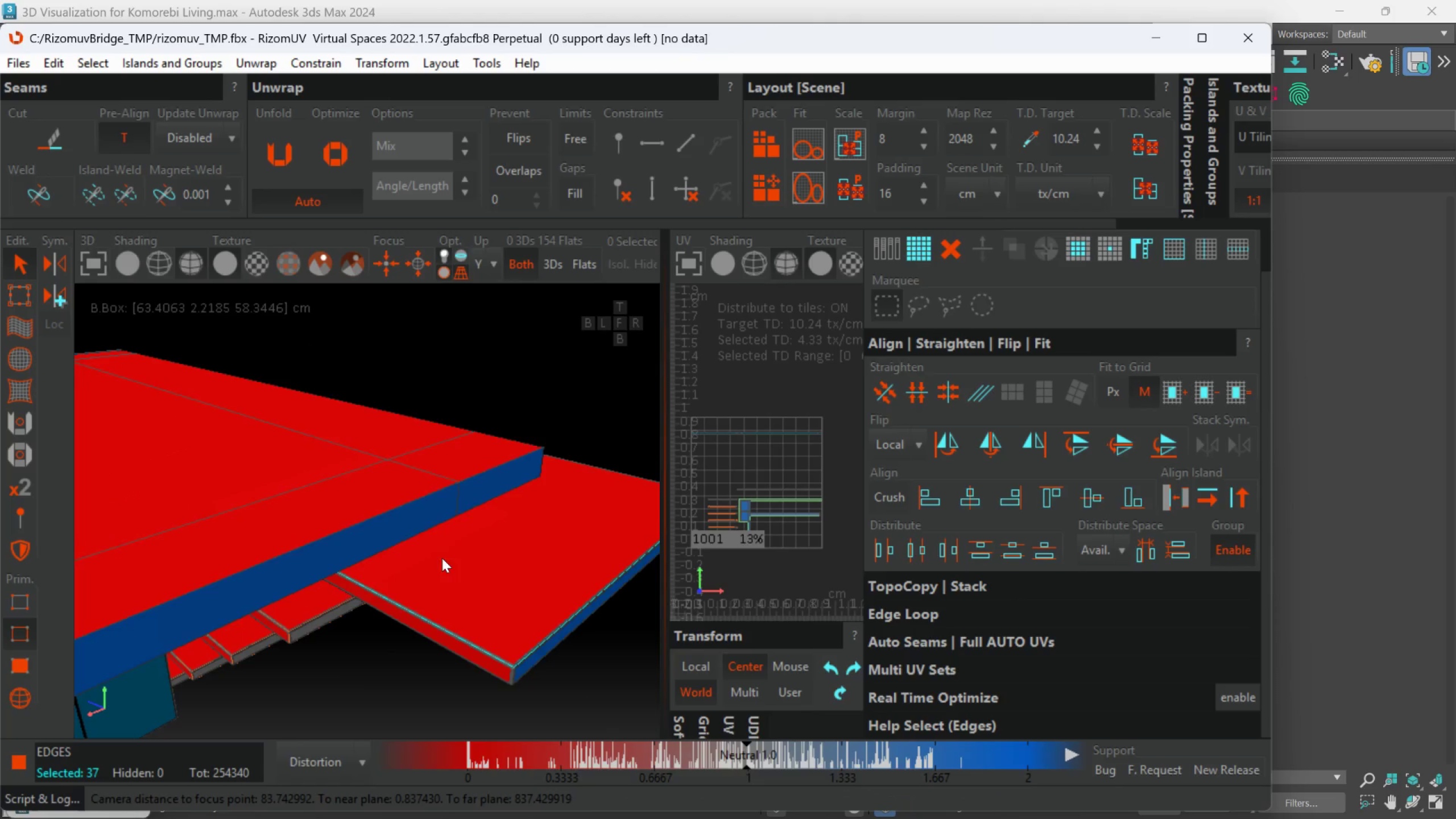 
scroll: coordinate [410, 571], scroll_direction: down, amount: 3.0
 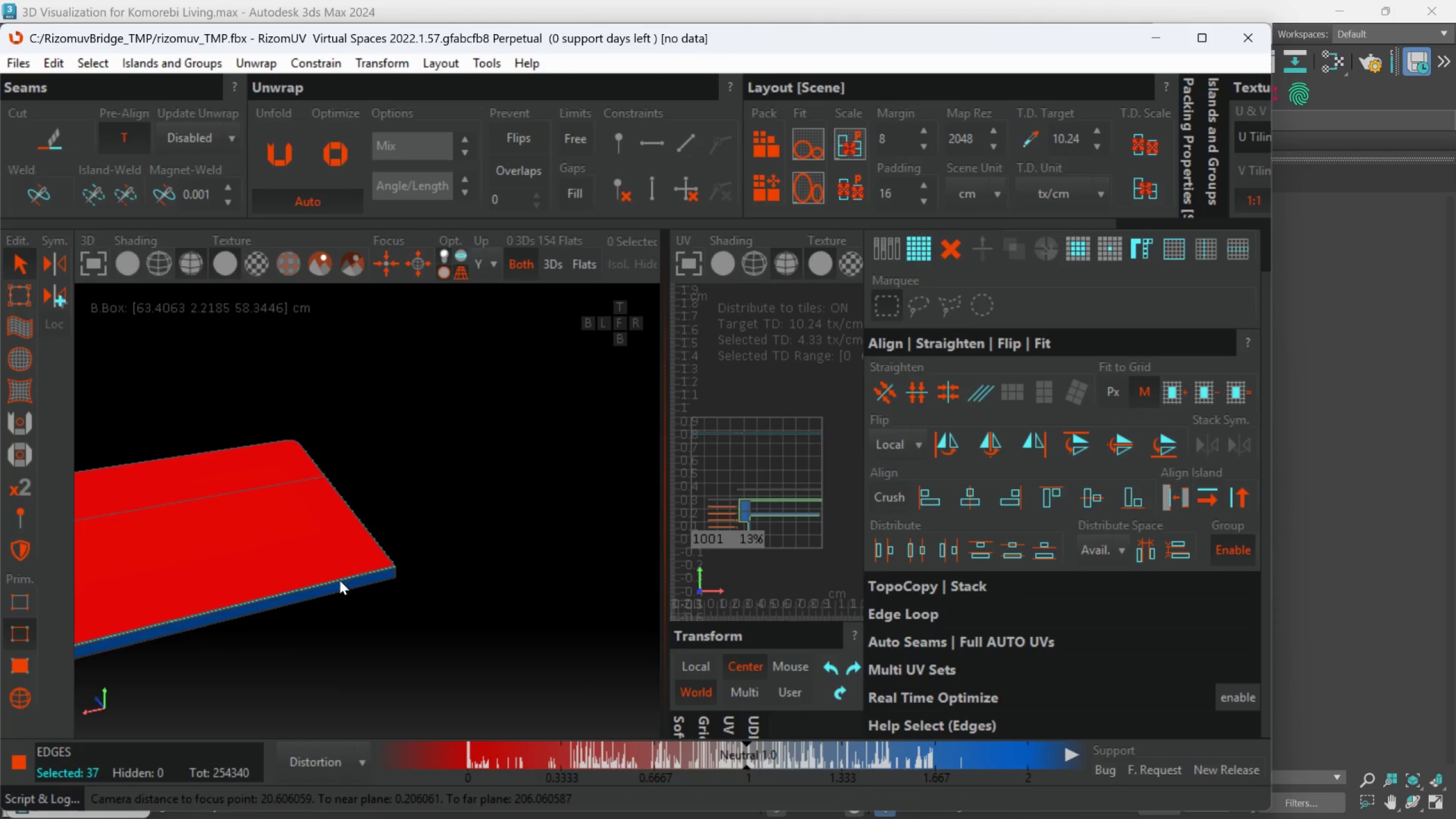 
triple_click([456, 604])
 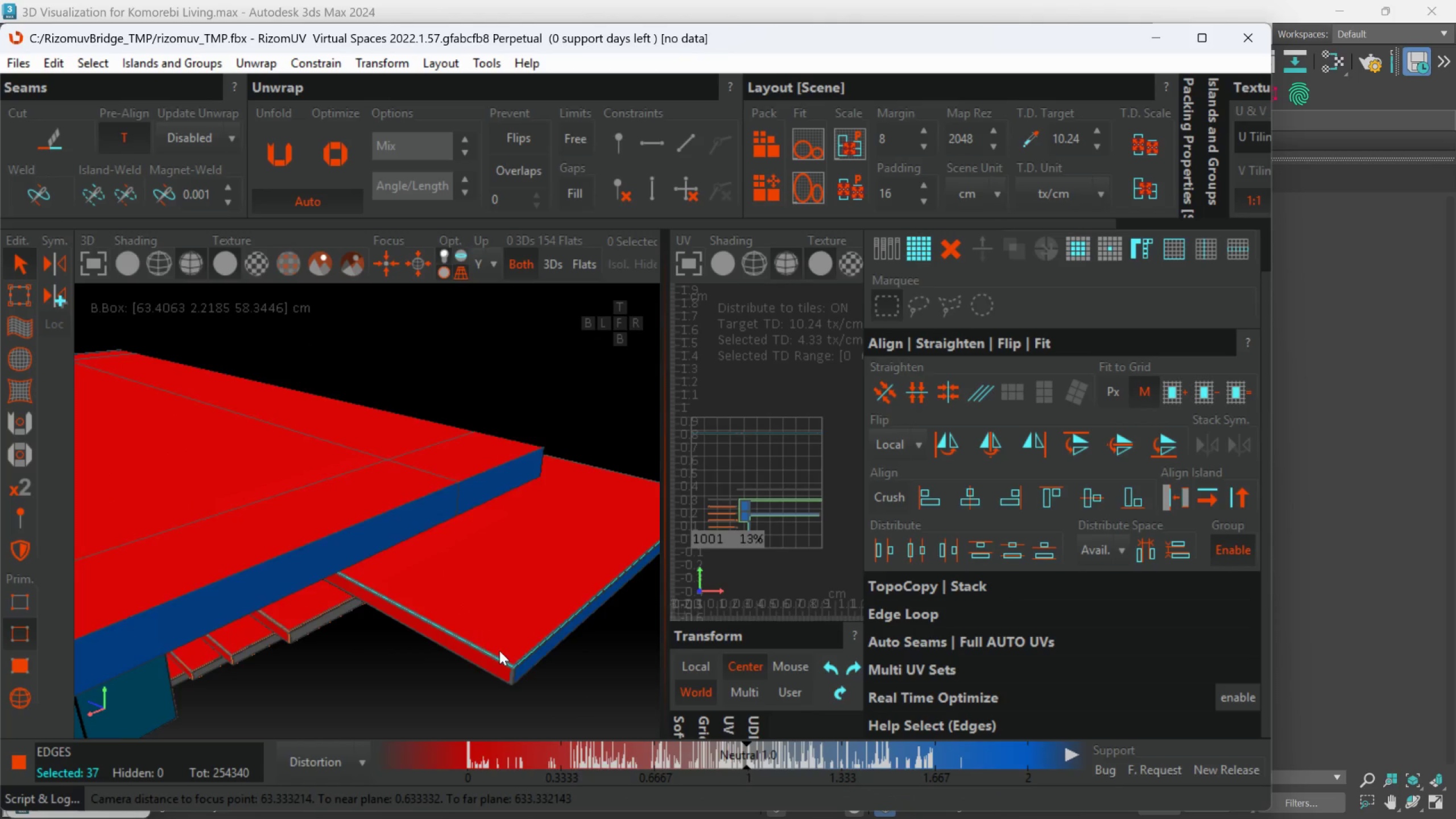 
hold_key(key=ControlLeft, duration=0.76)
 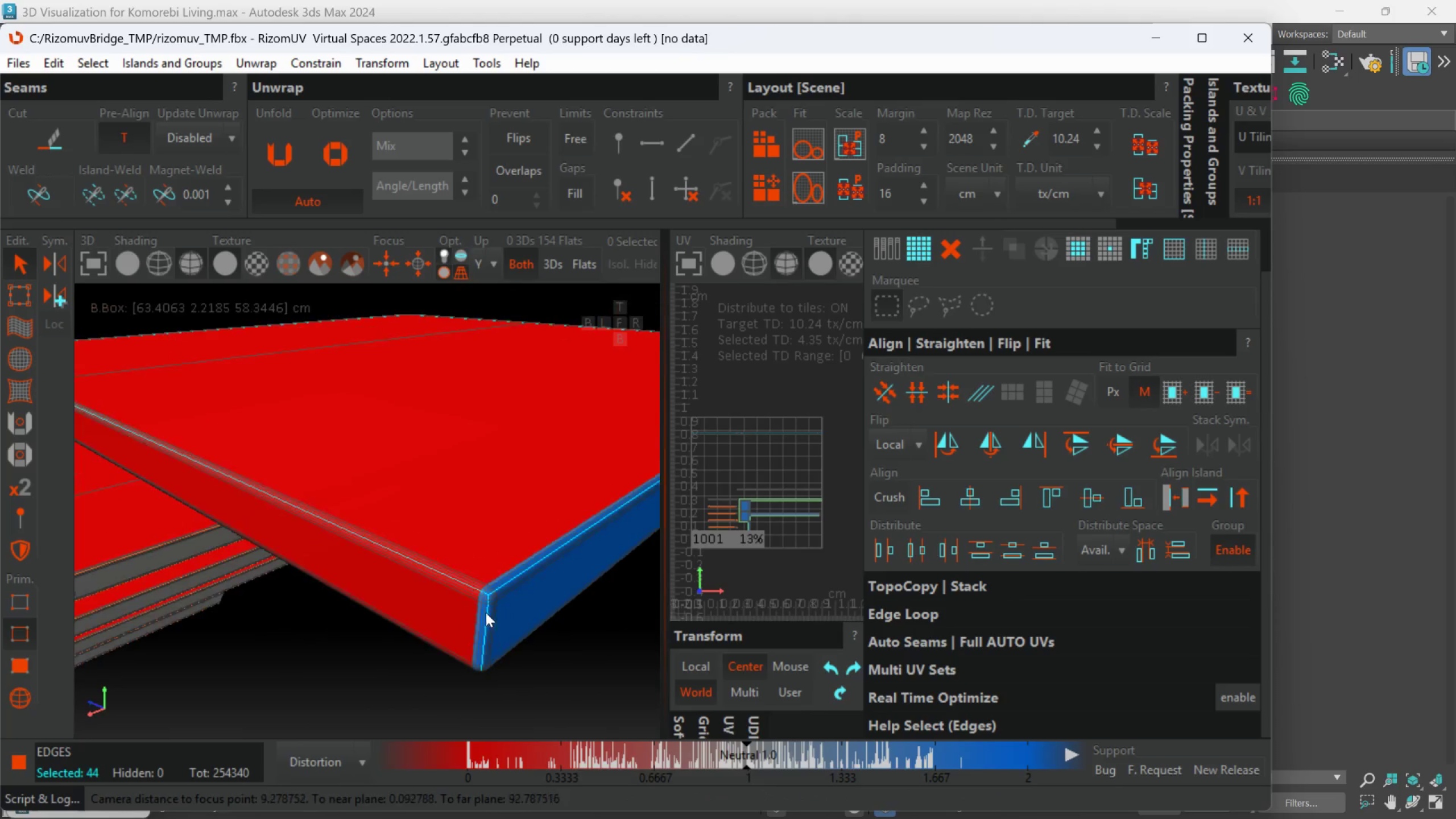 
scroll: coordinate [520, 640], scroll_direction: up, amount: 10.0
 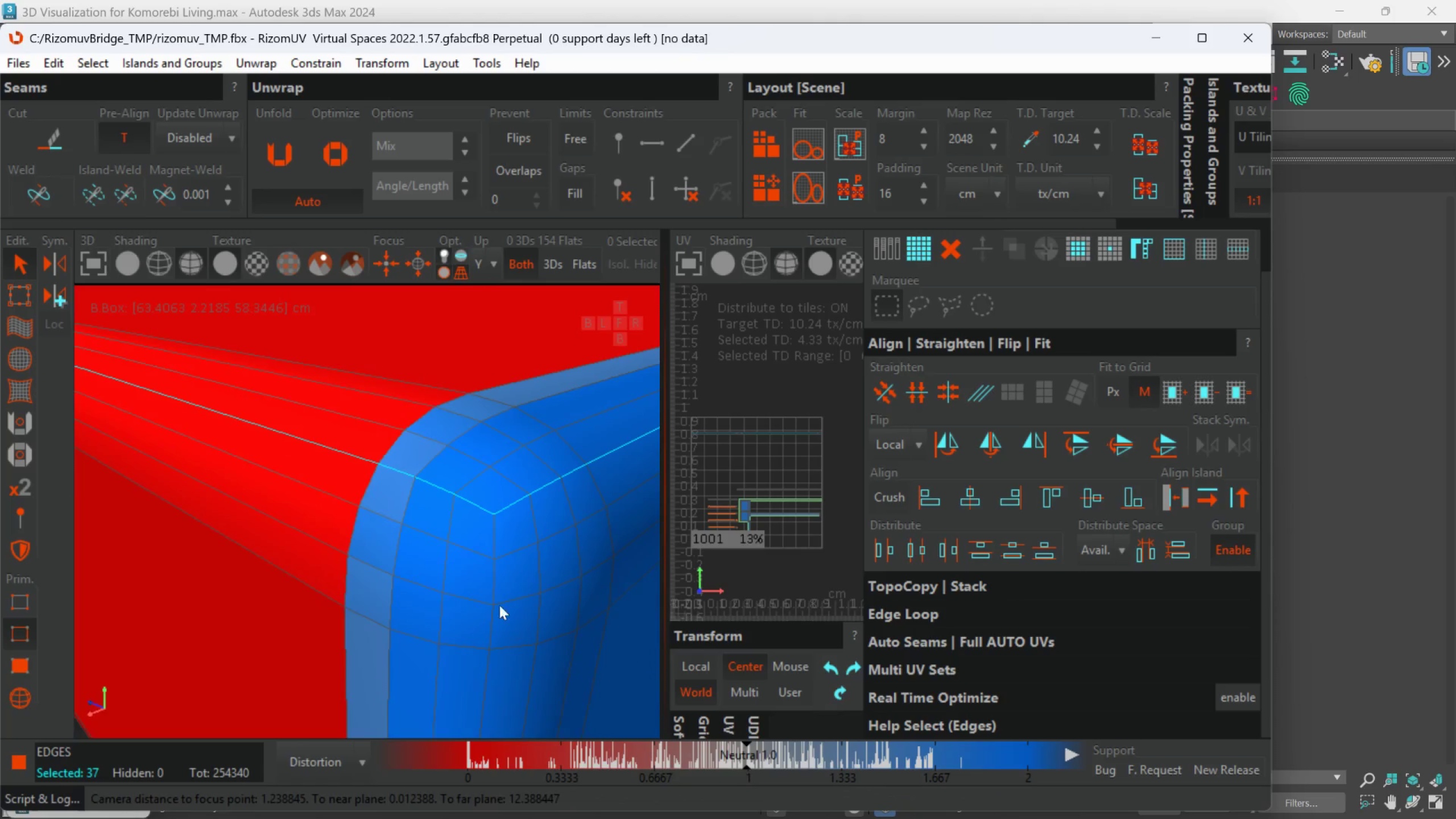 
double_click([498, 572])
 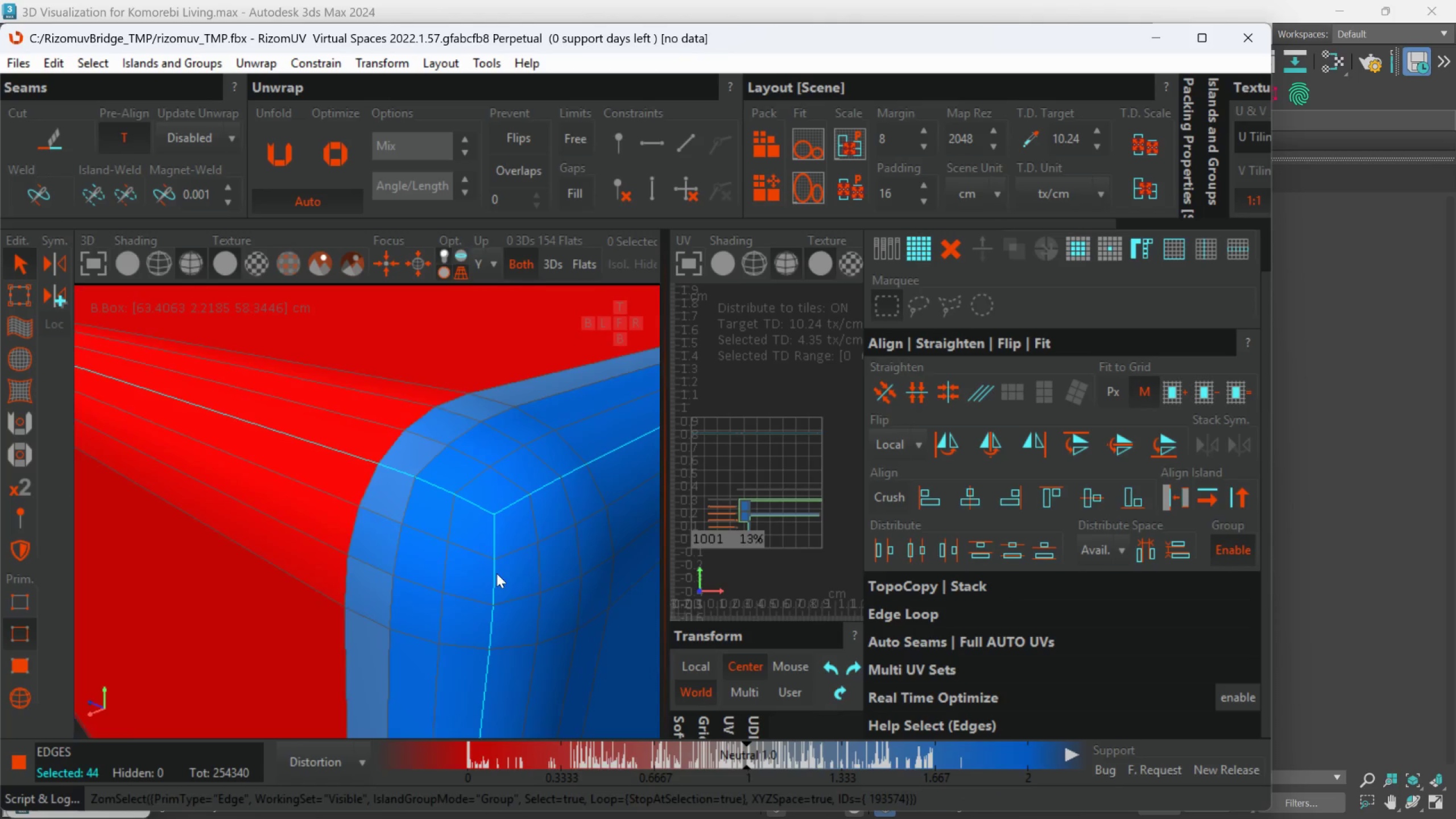 
hold_key(key=AltLeft, duration=0.53)
 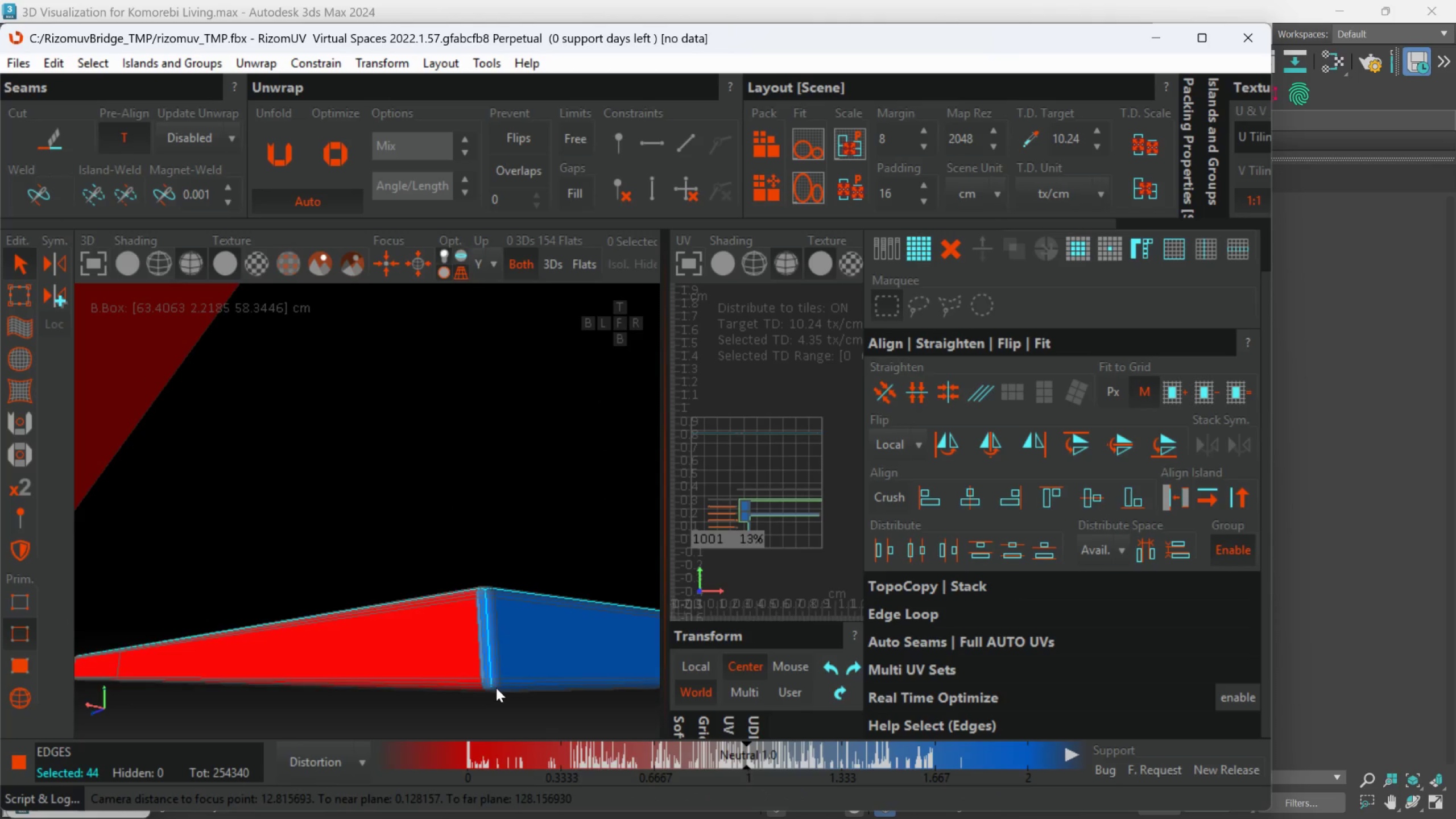 
scroll: coordinate [486, 607], scroll_direction: down, amount: 9.0
 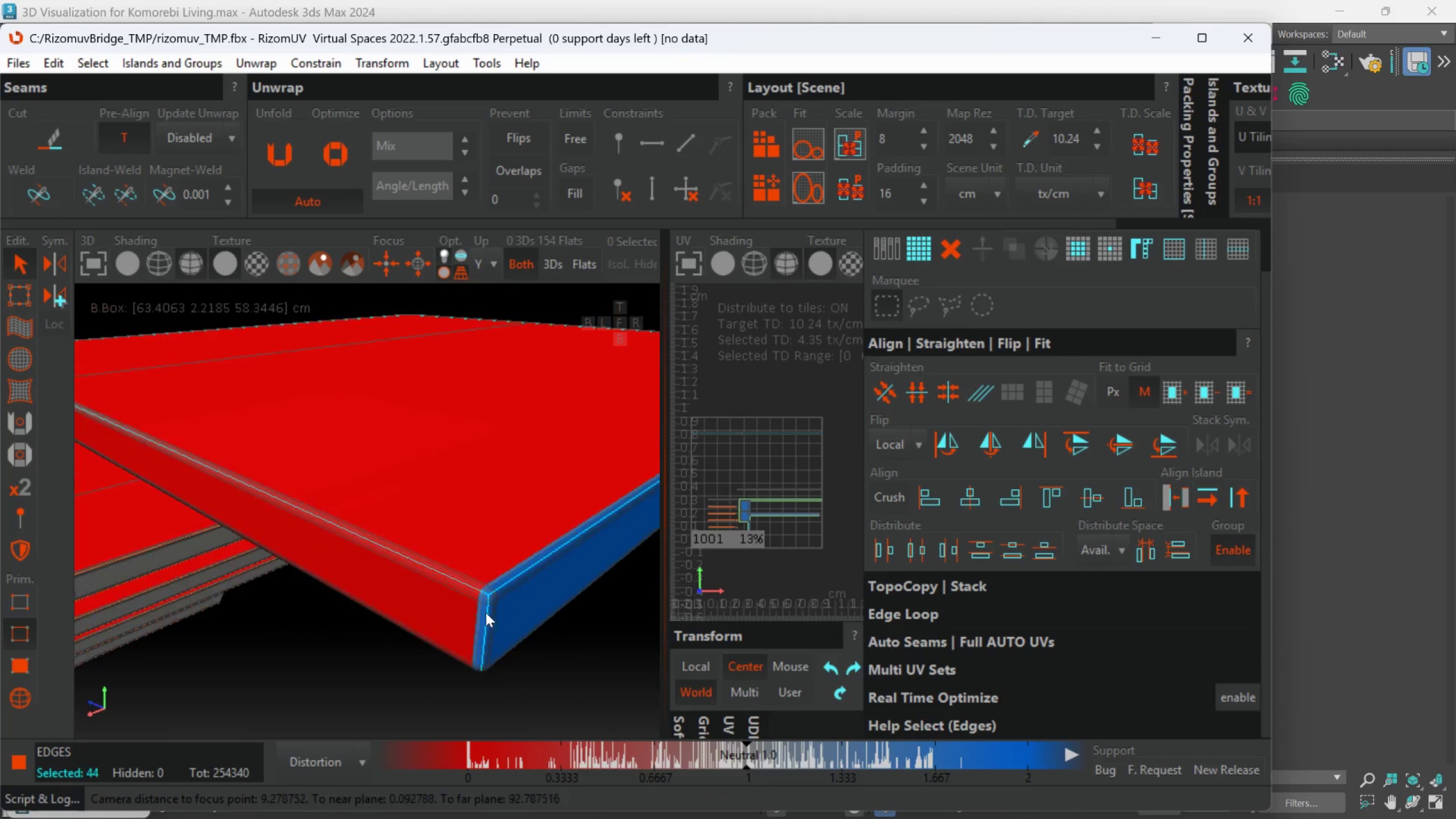 
key(Alt+AltLeft)
 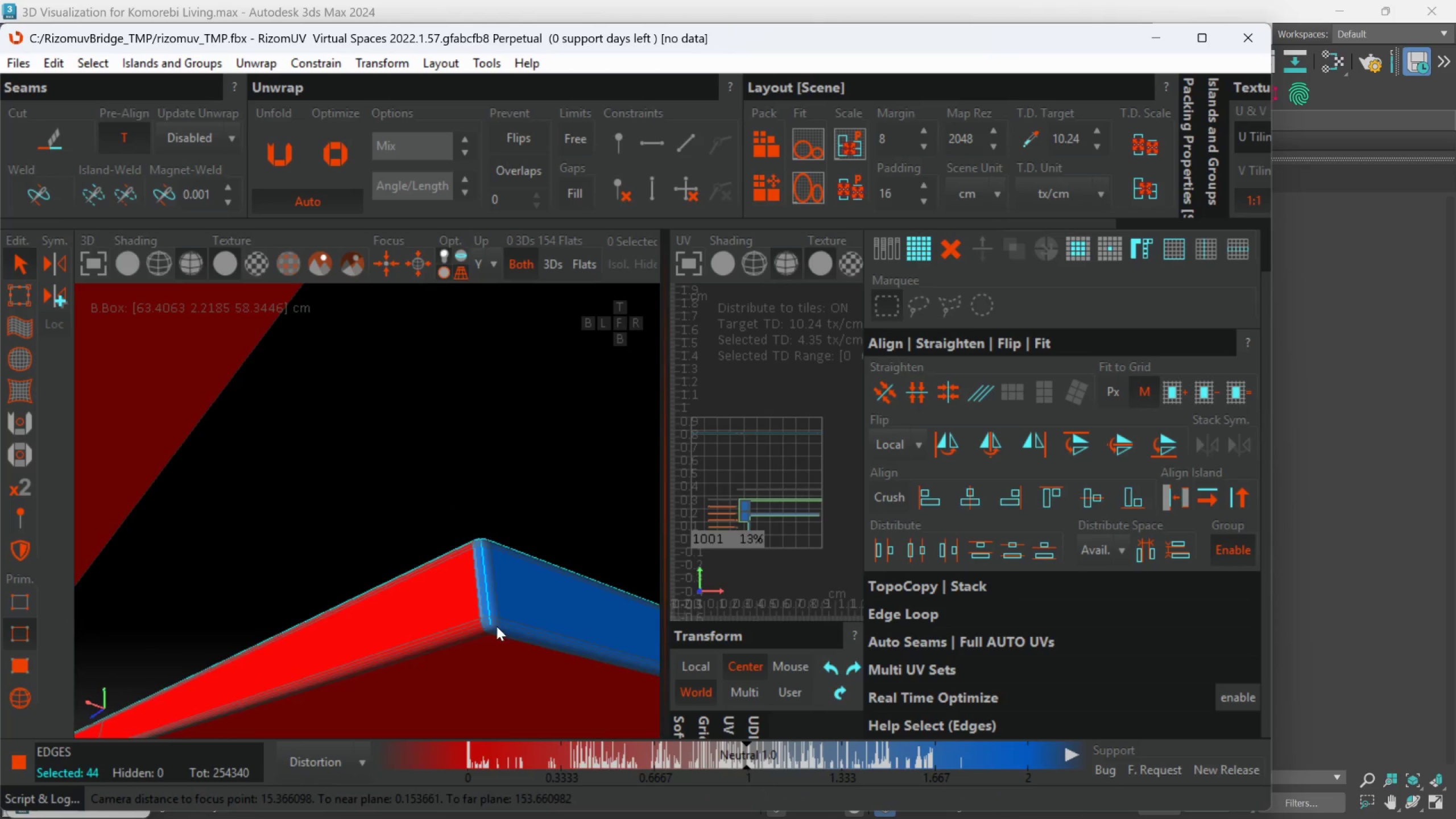 
hold_key(key=ControlLeft, duration=1.28)
 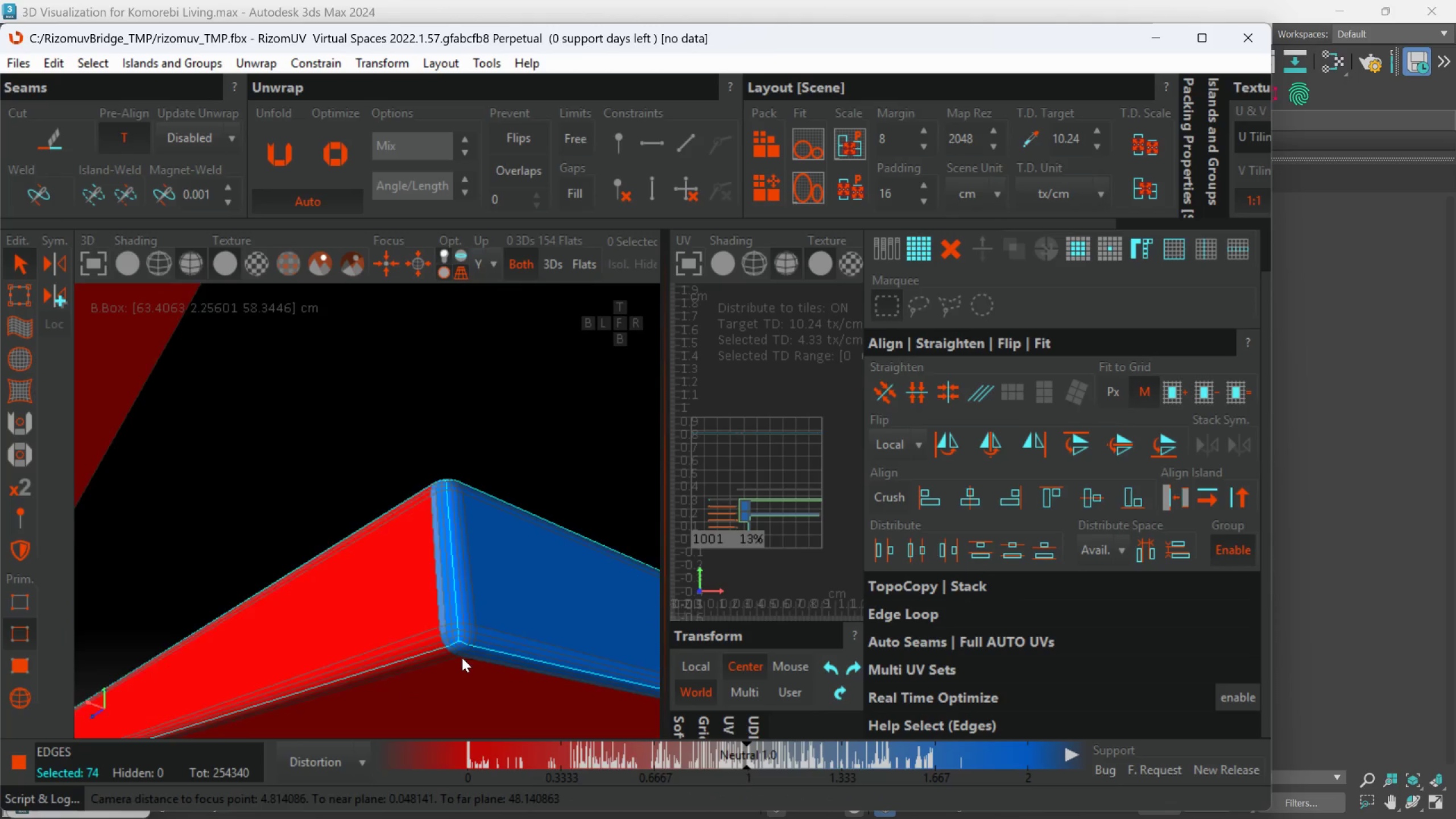 
scroll: coordinate [469, 550], scroll_direction: up, amount: 7.0
 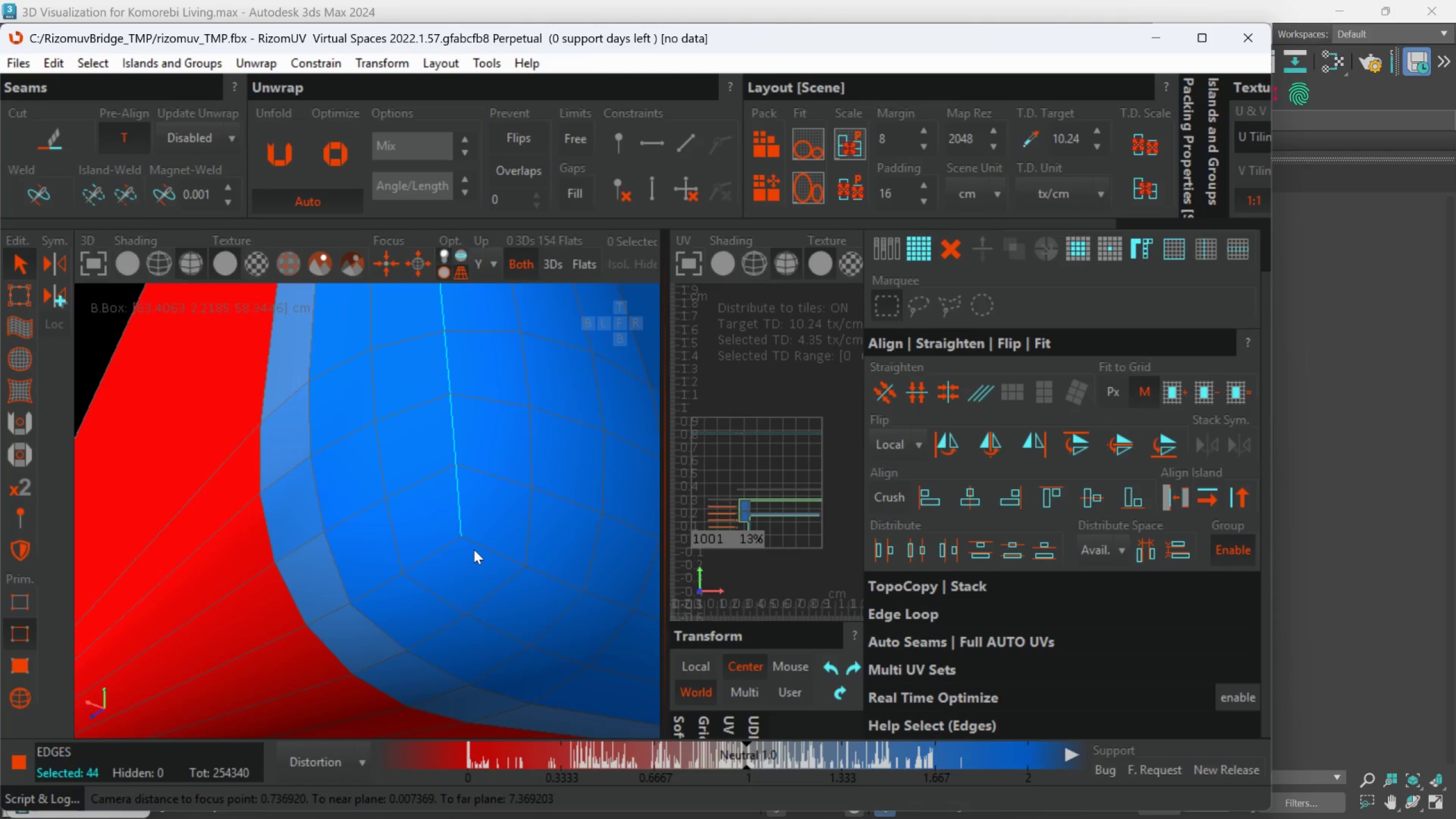 
double_click([432, 560])
 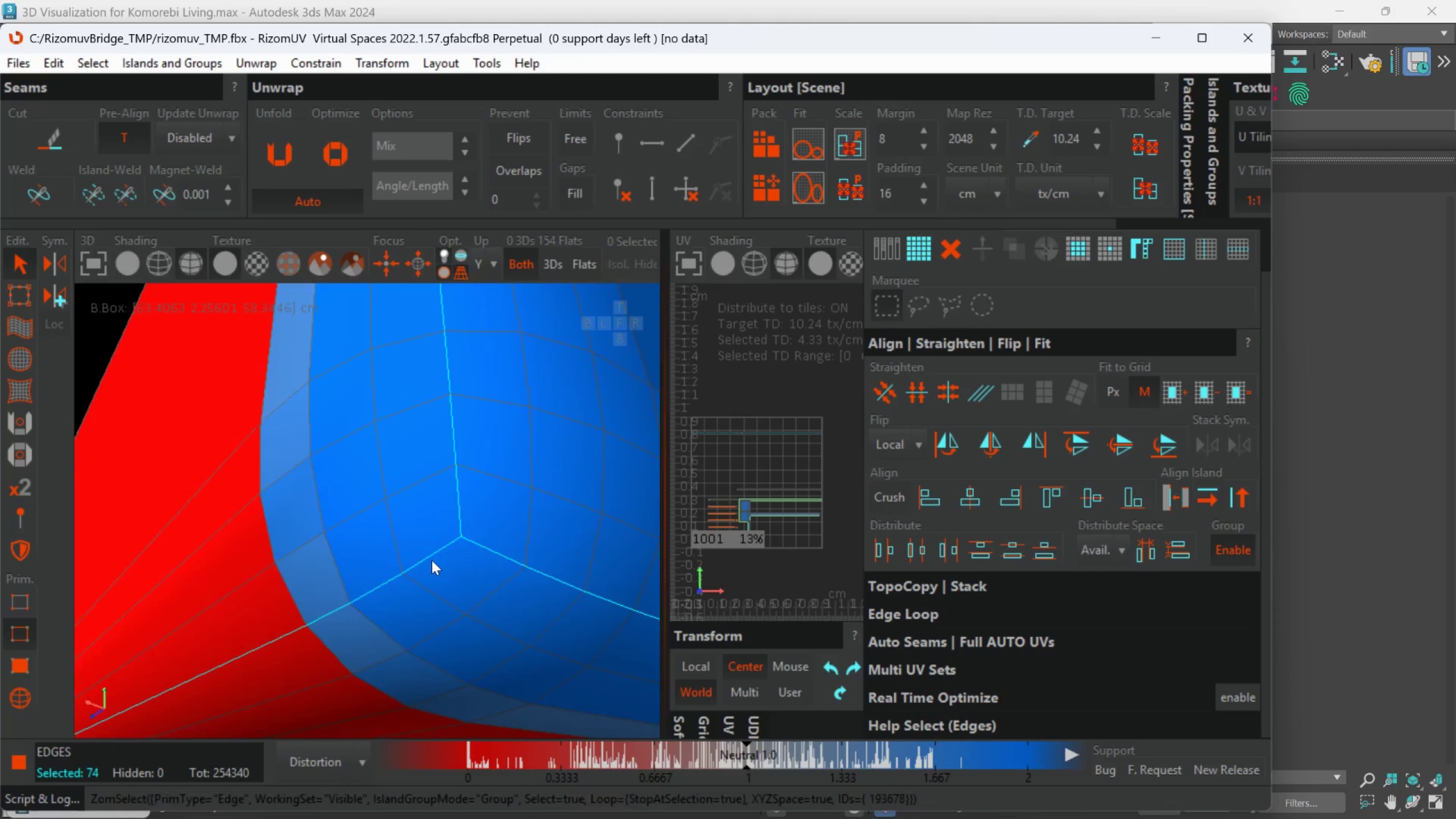 
hold_key(key=AltLeft, duration=0.39)
 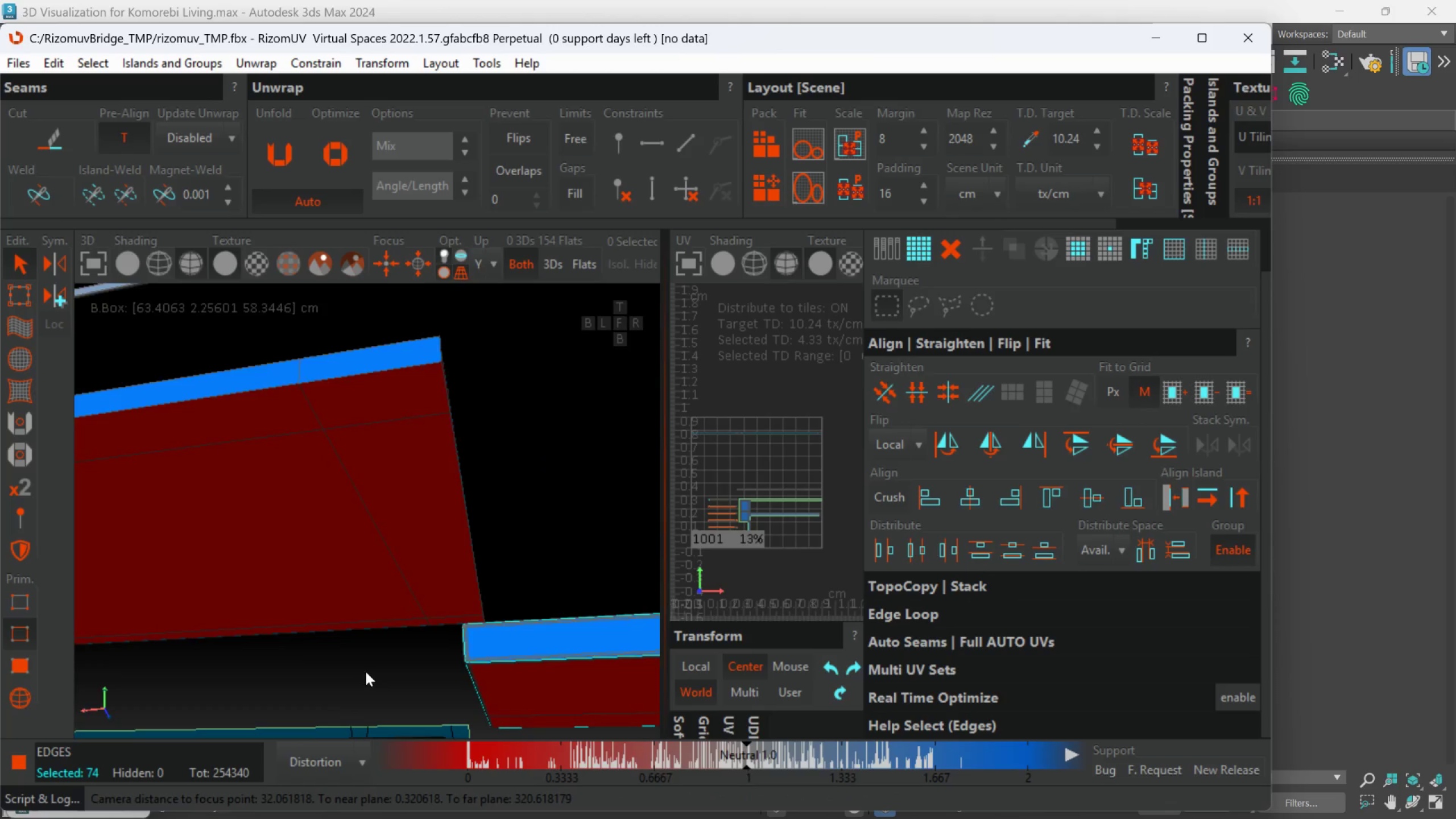 
scroll: coordinate [490, 661], scroll_direction: down, amount: 13.0
 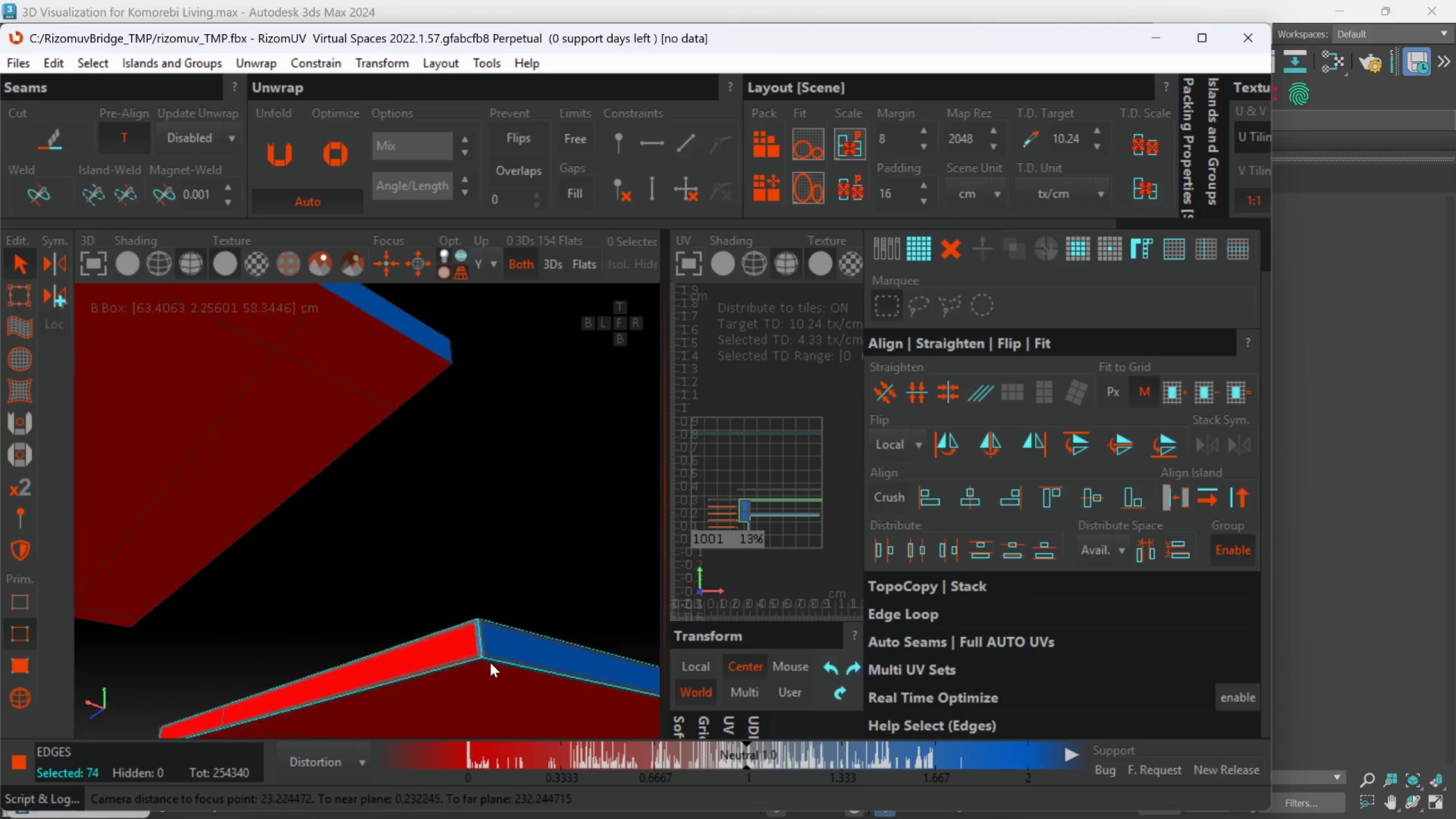 
hold_key(key=AltLeft, duration=0.32)
 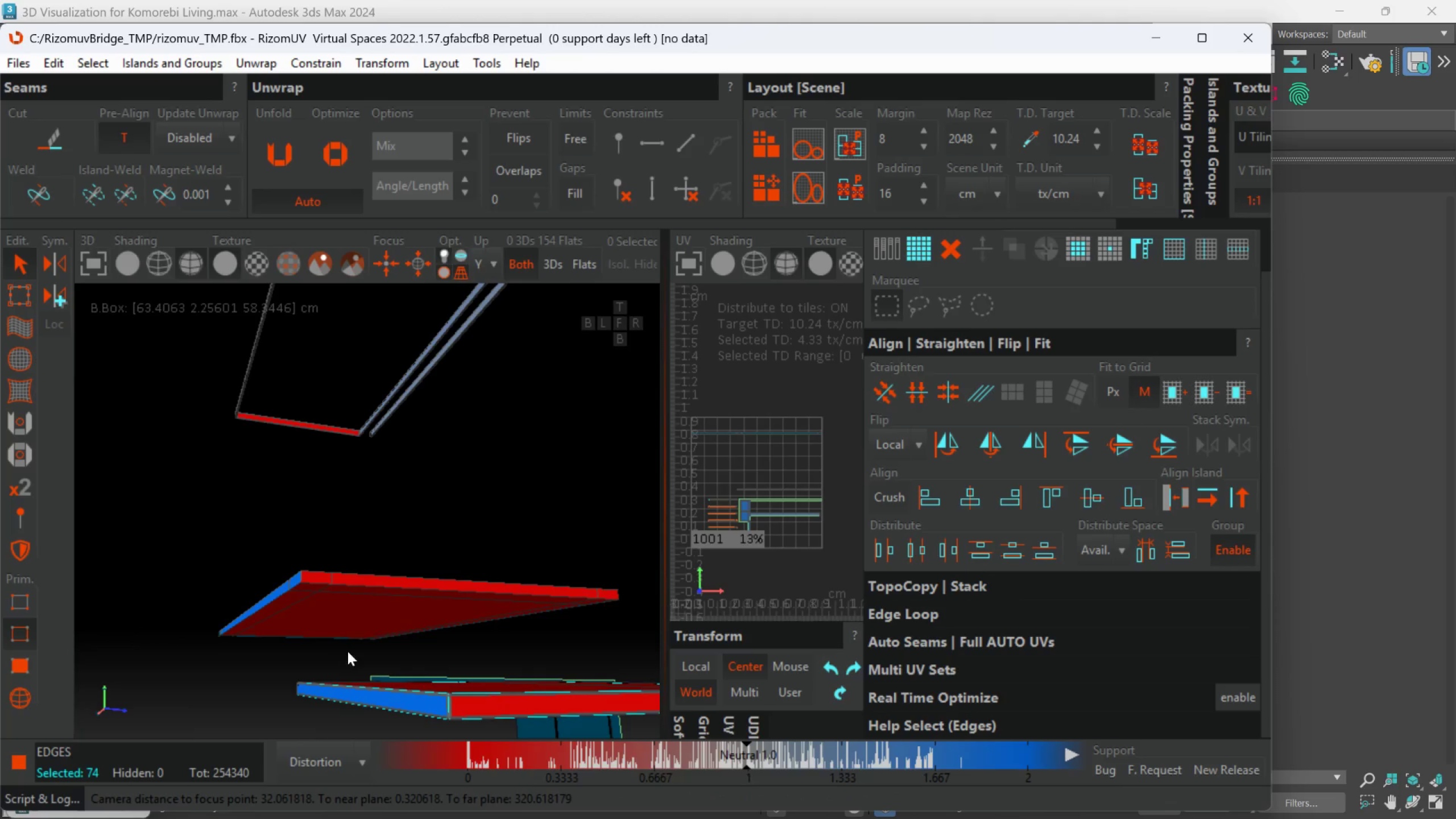 
scroll: coordinate [366, 675], scroll_direction: down, amount: 4.0
 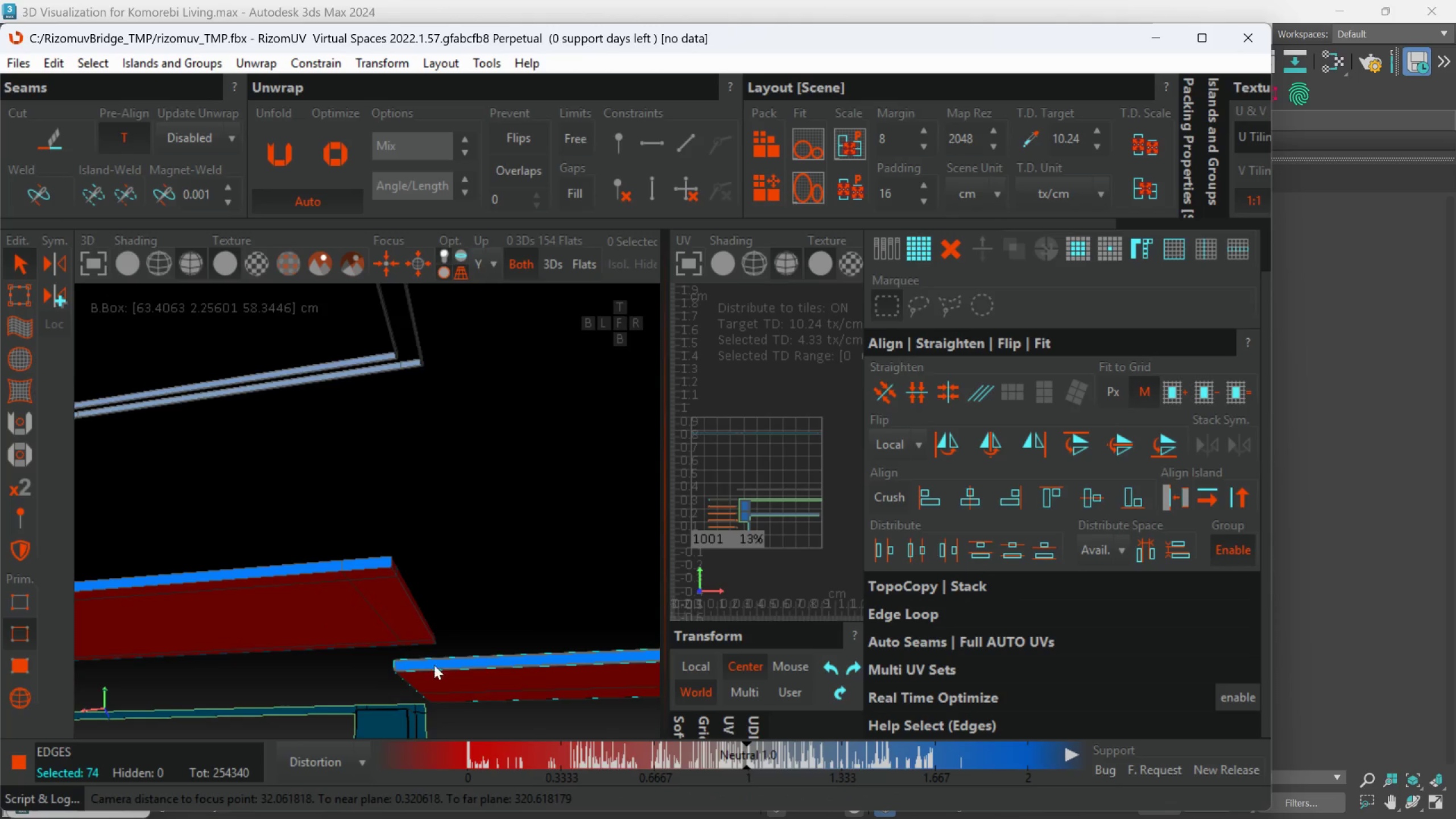 
hold_key(key=AltLeft, duration=0.33)
 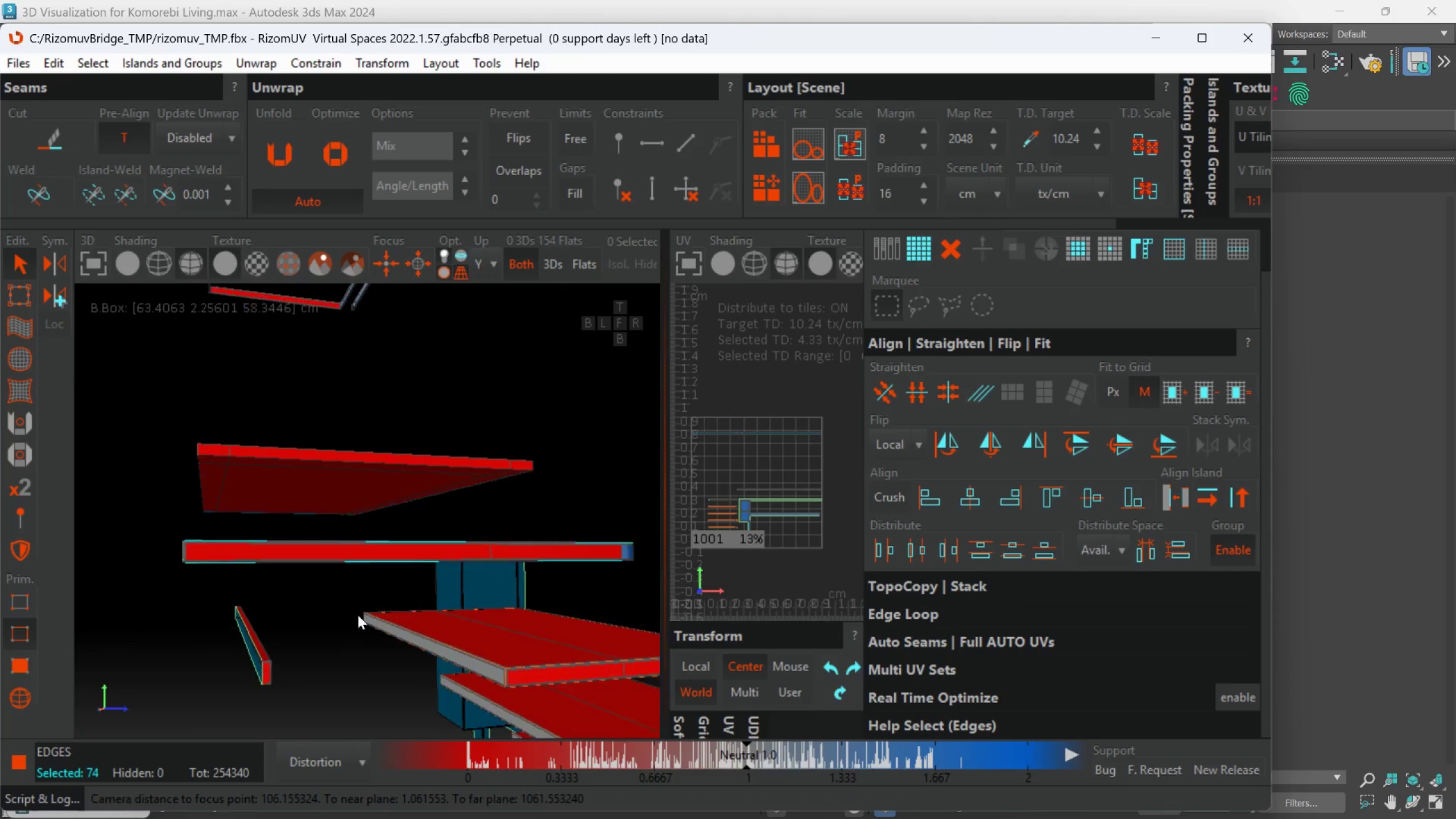 
hold_key(key=AltLeft, duration=0.48)
 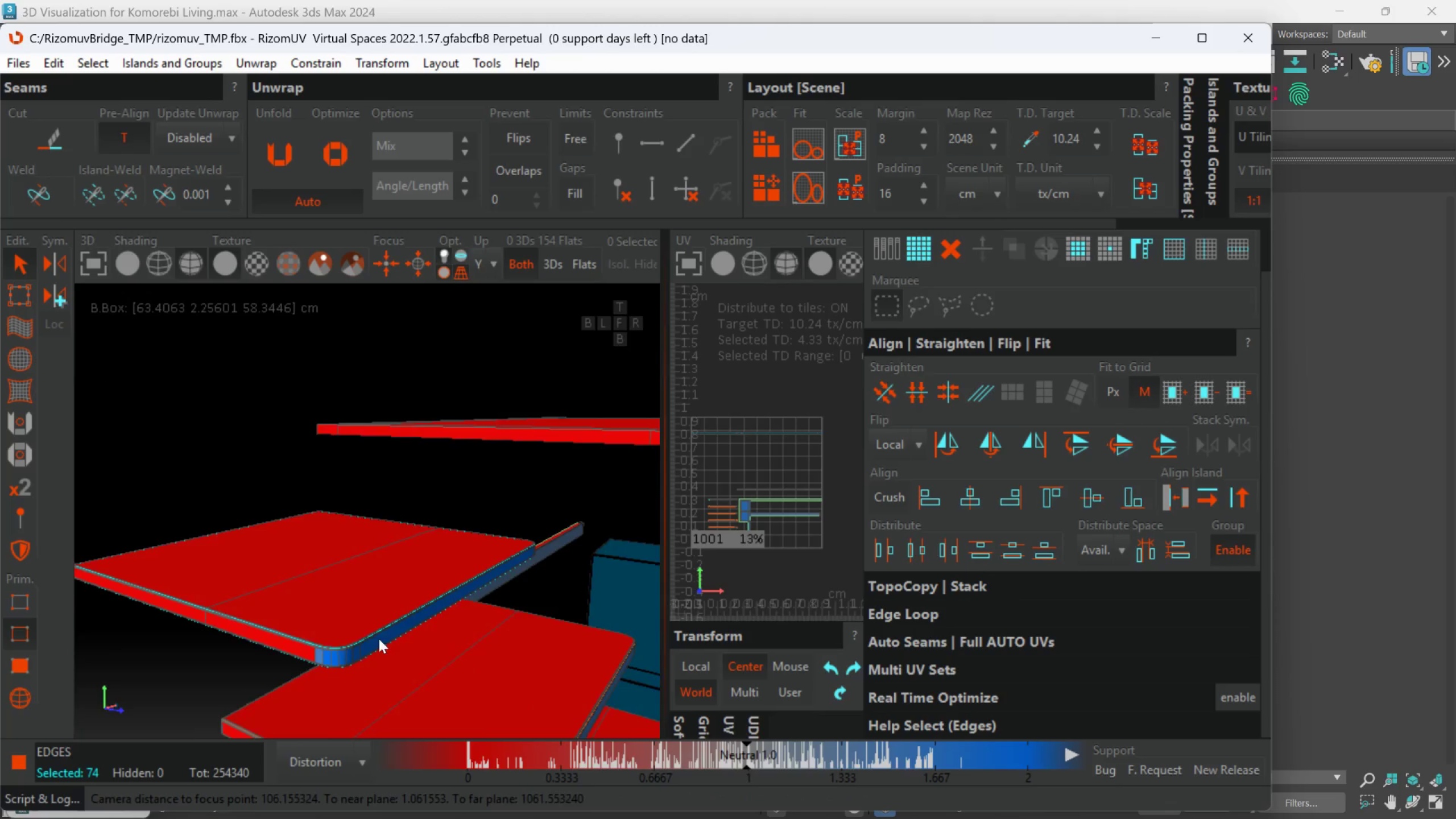 
hold_key(key=AltLeft, duration=0.62)
 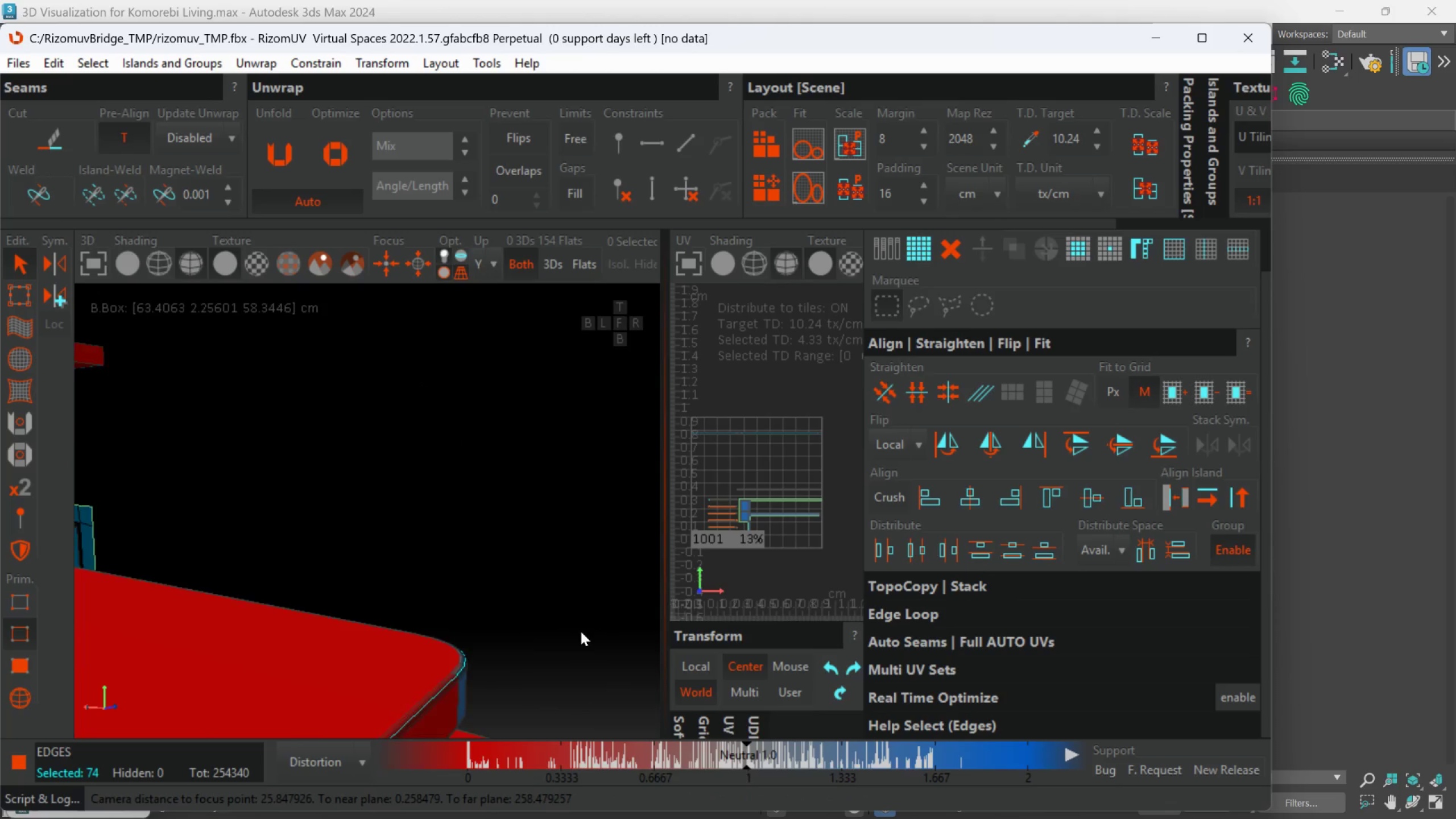 
scroll: coordinate [356, 628], scroll_direction: up, amount: 2.0
 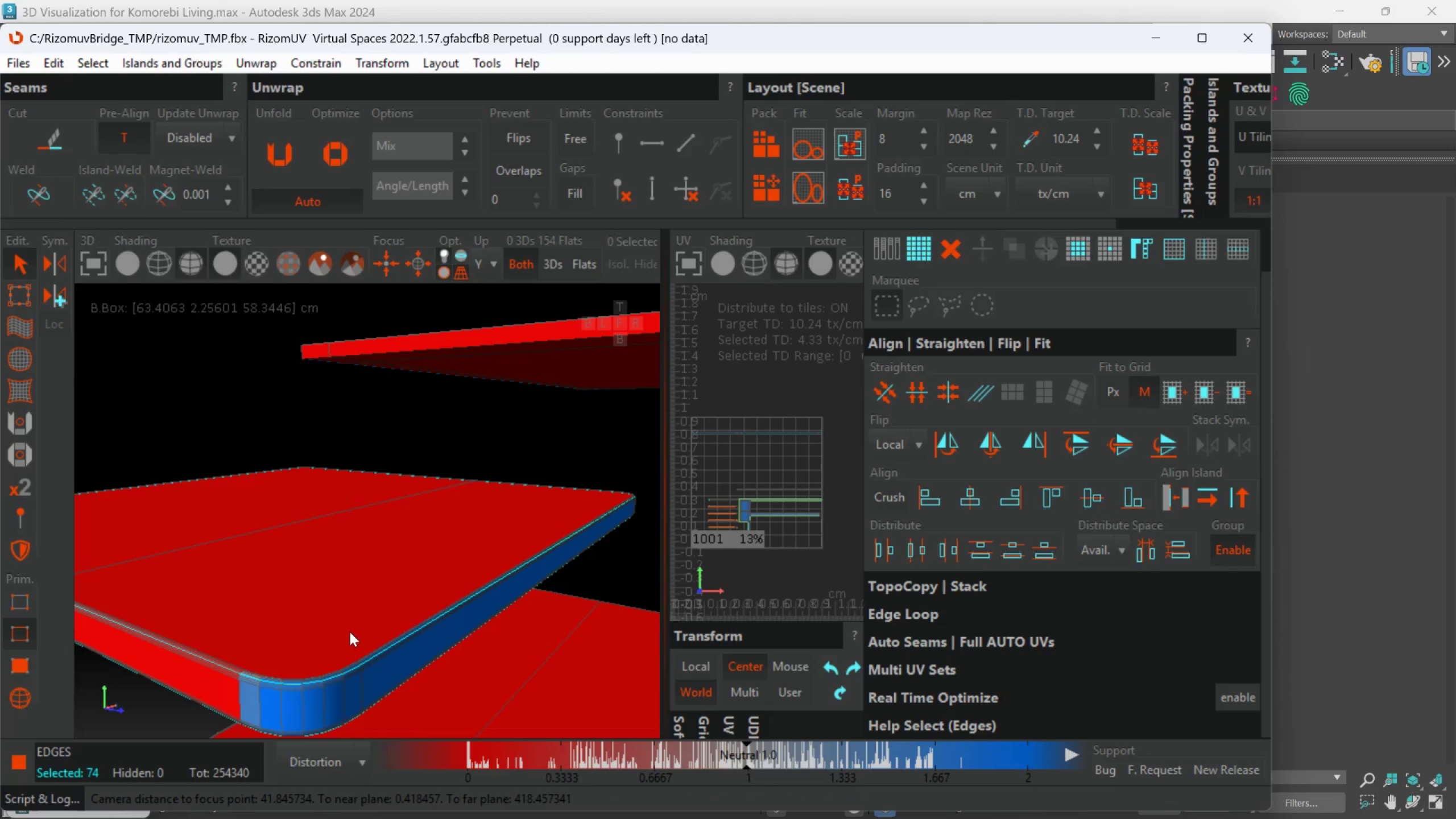 
hold_key(key=AltLeft, duration=1.01)
 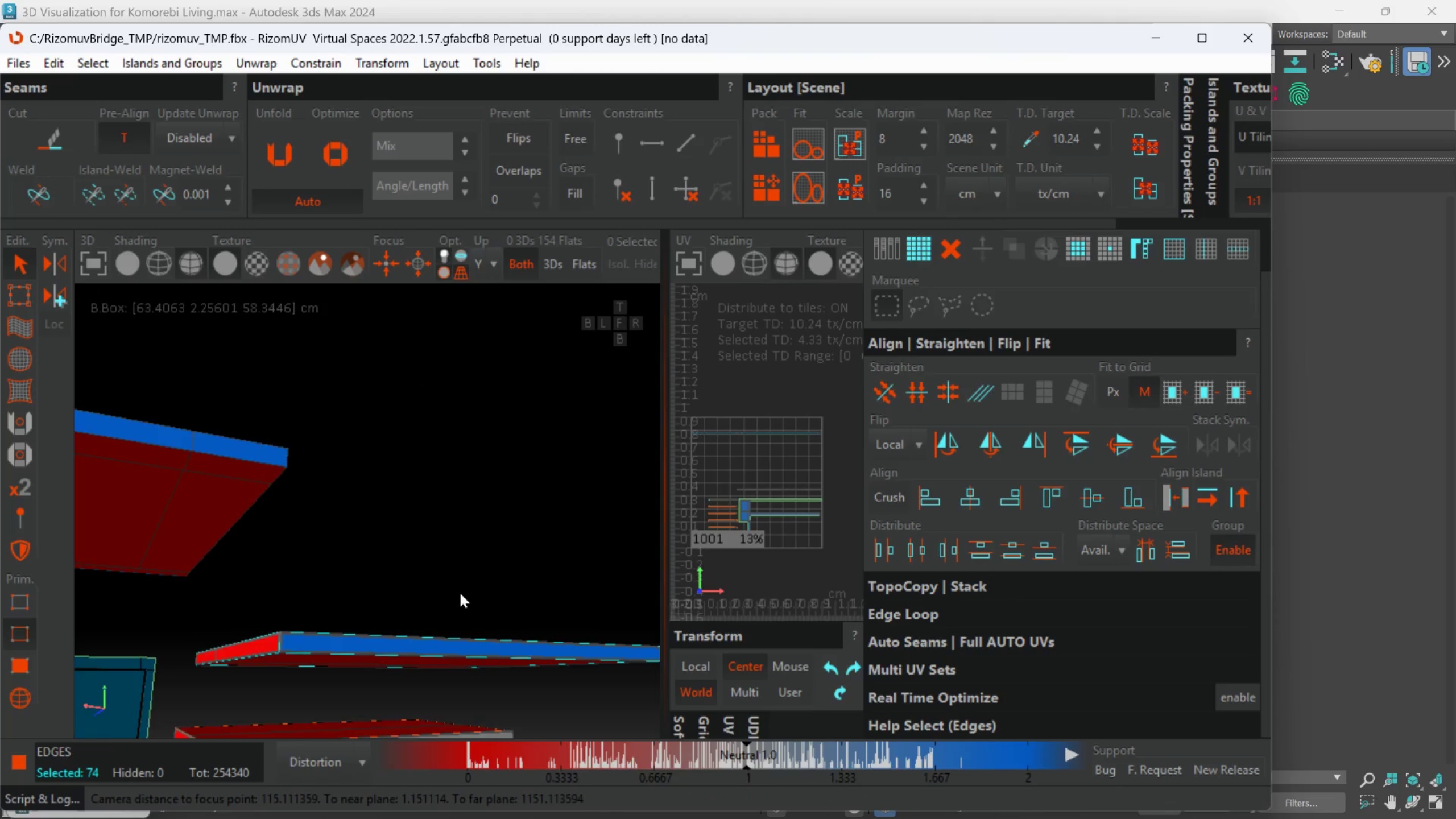 
scroll: coordinate [461, 603], scroll_direction: down, amount: 6.0
 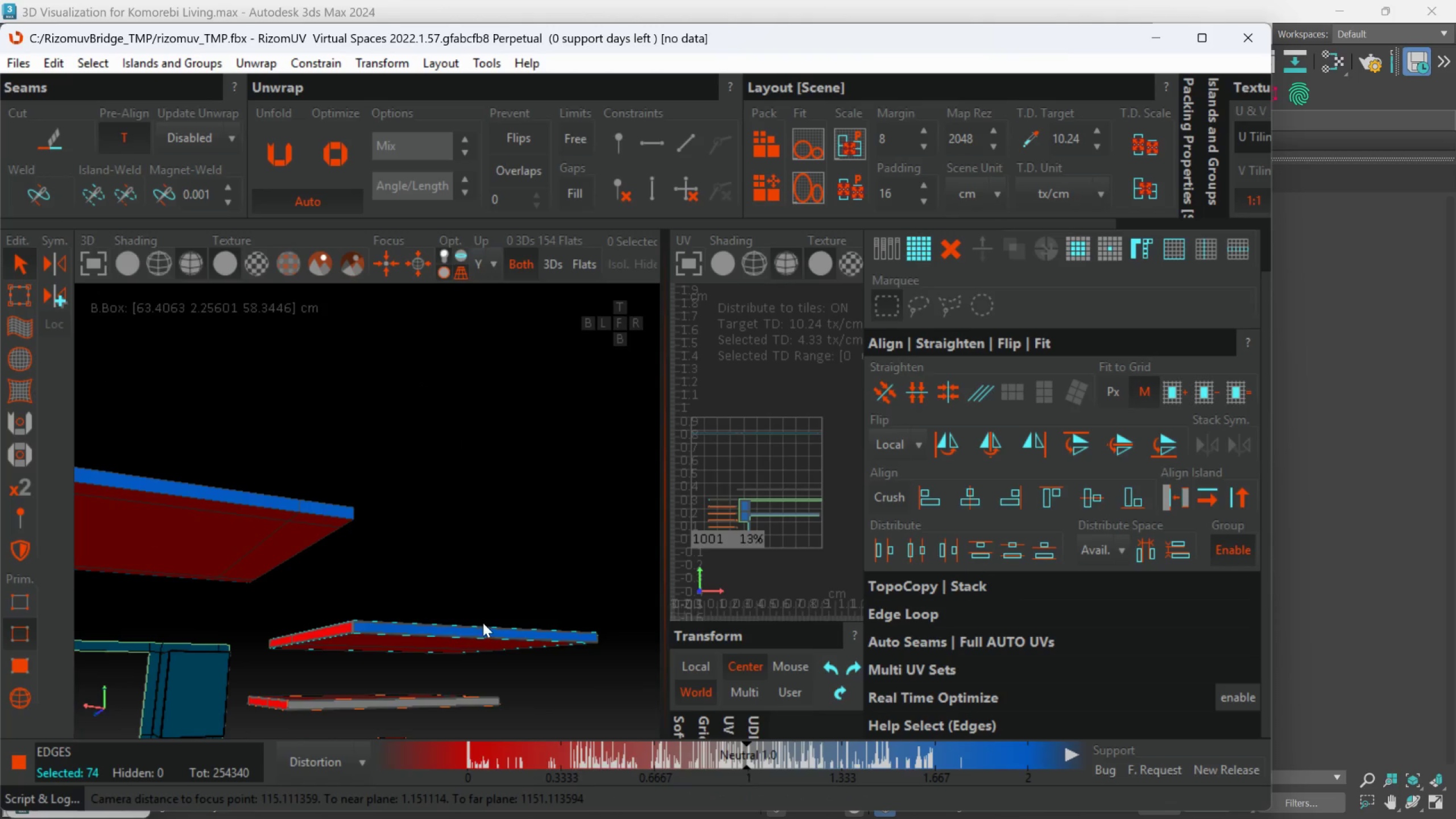 
hold_key(key=AltLeft, duration=0.5)
 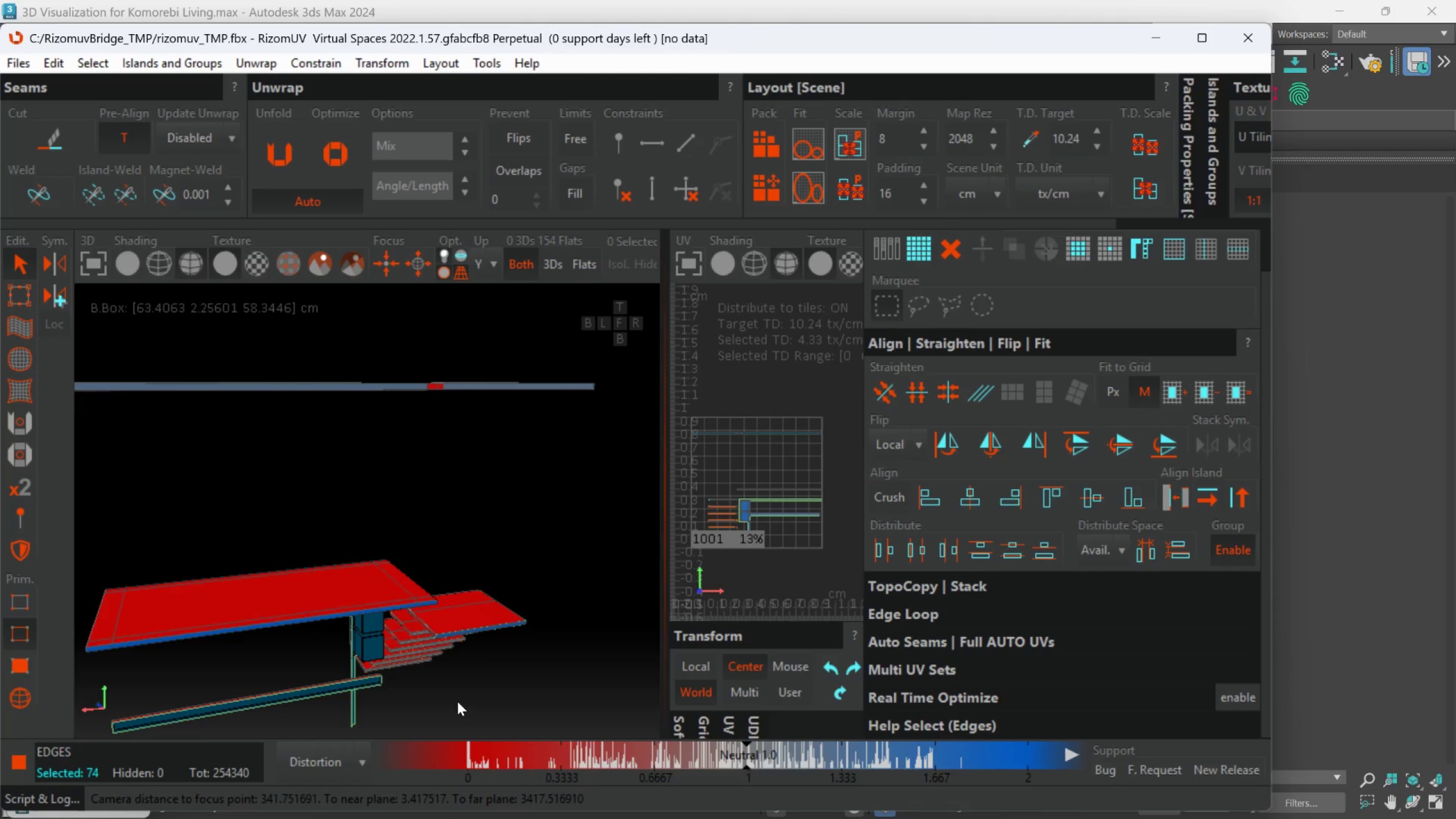 
scroll: coordinate [478, 626], scroll_direction: down, amount: 3.0
 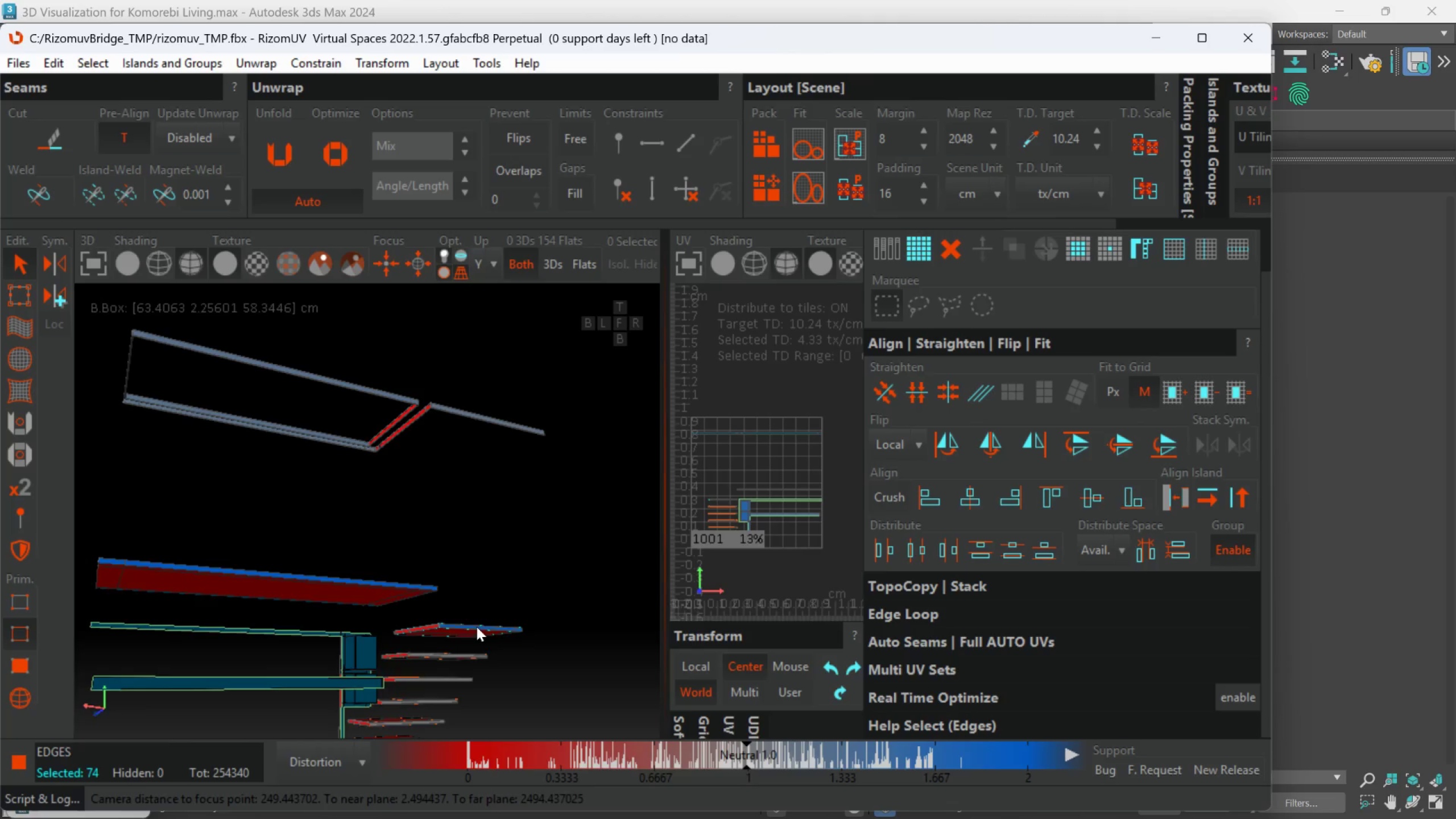 
key(C)
 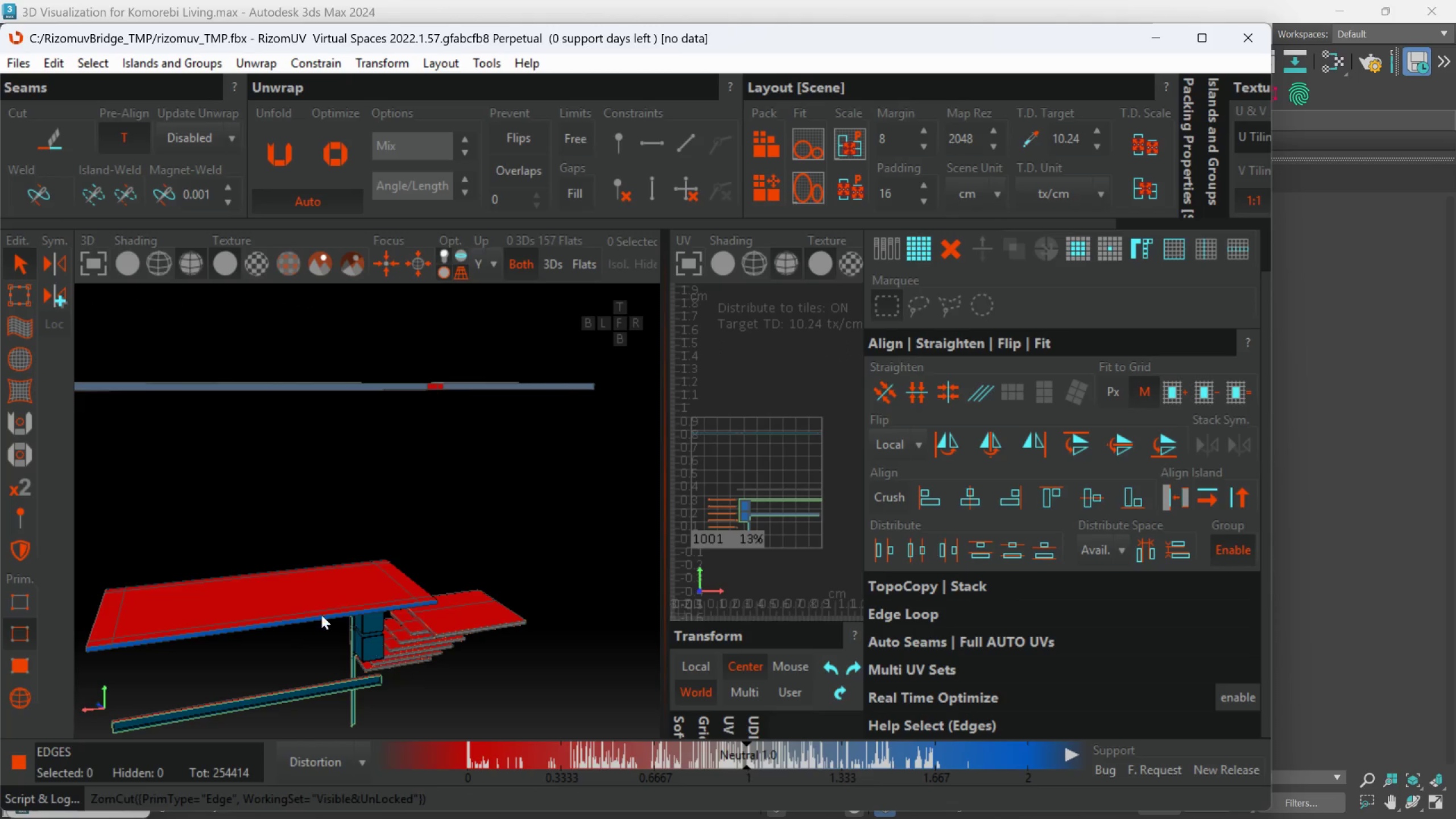 
hold_key(key=AltLeft, duration=0.34)
 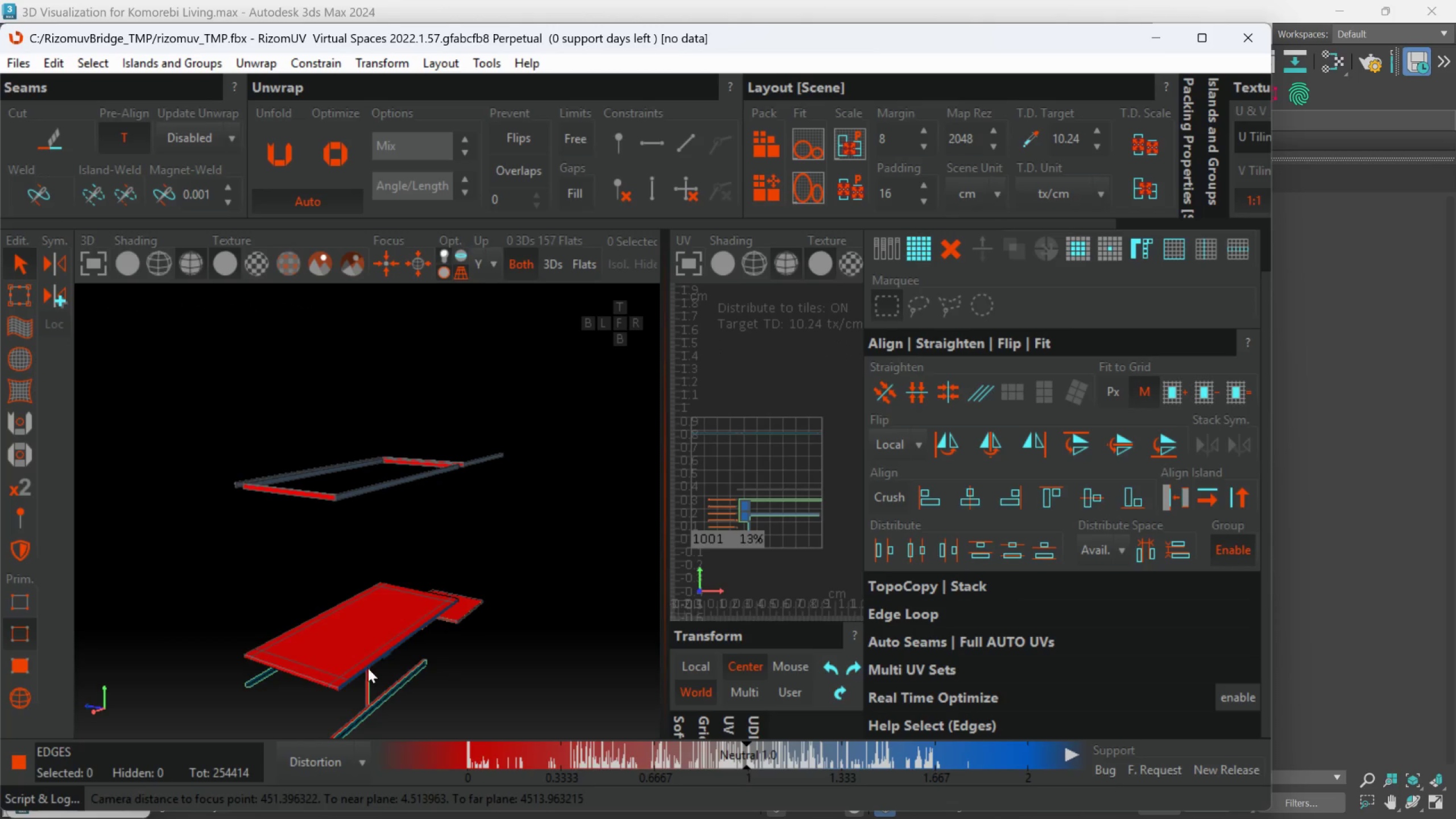 
scroll: coordinate [308, 607], scroll_direction: down, amount: 1.0
 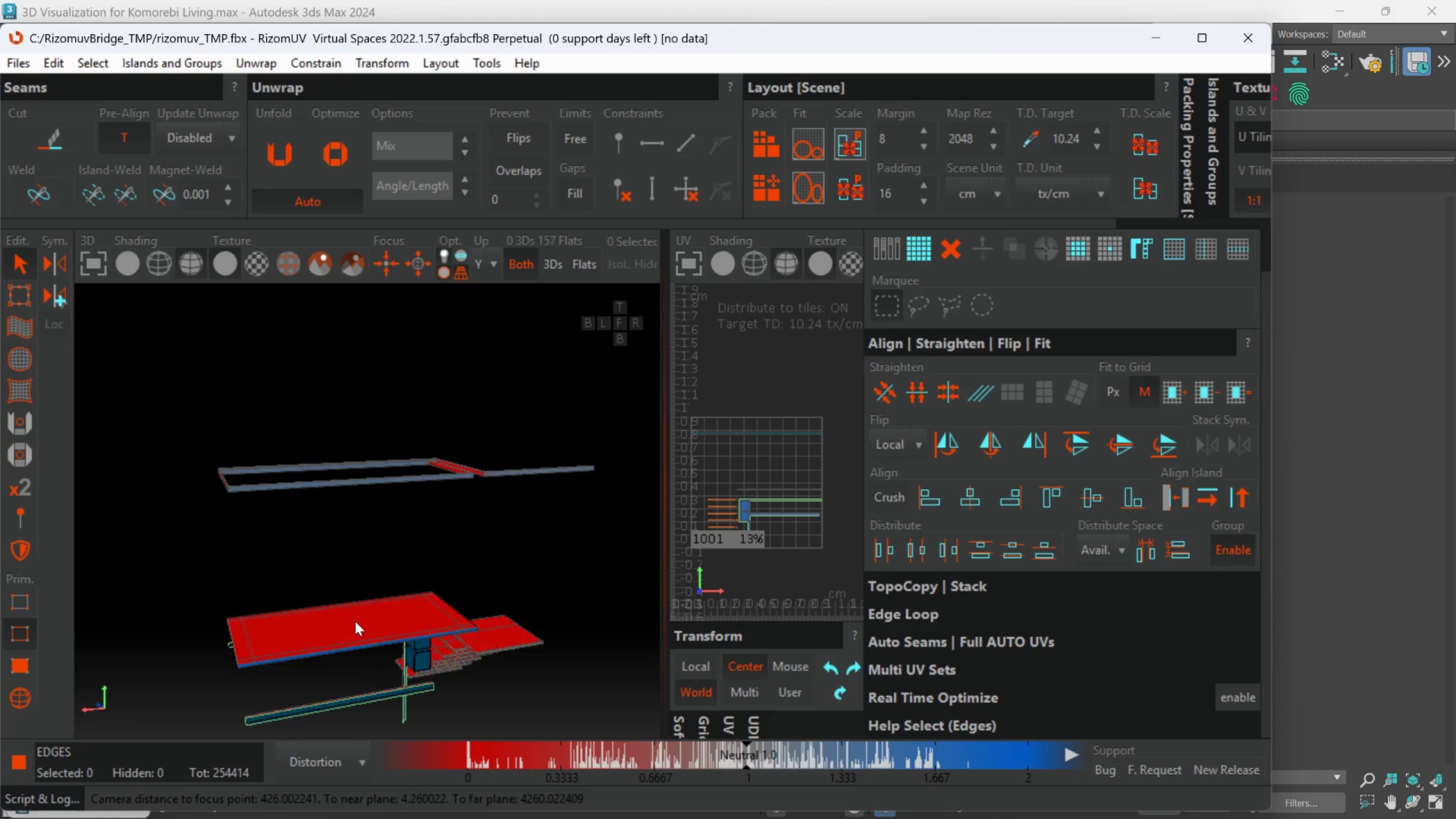 
key(Alt+AltLeft)
 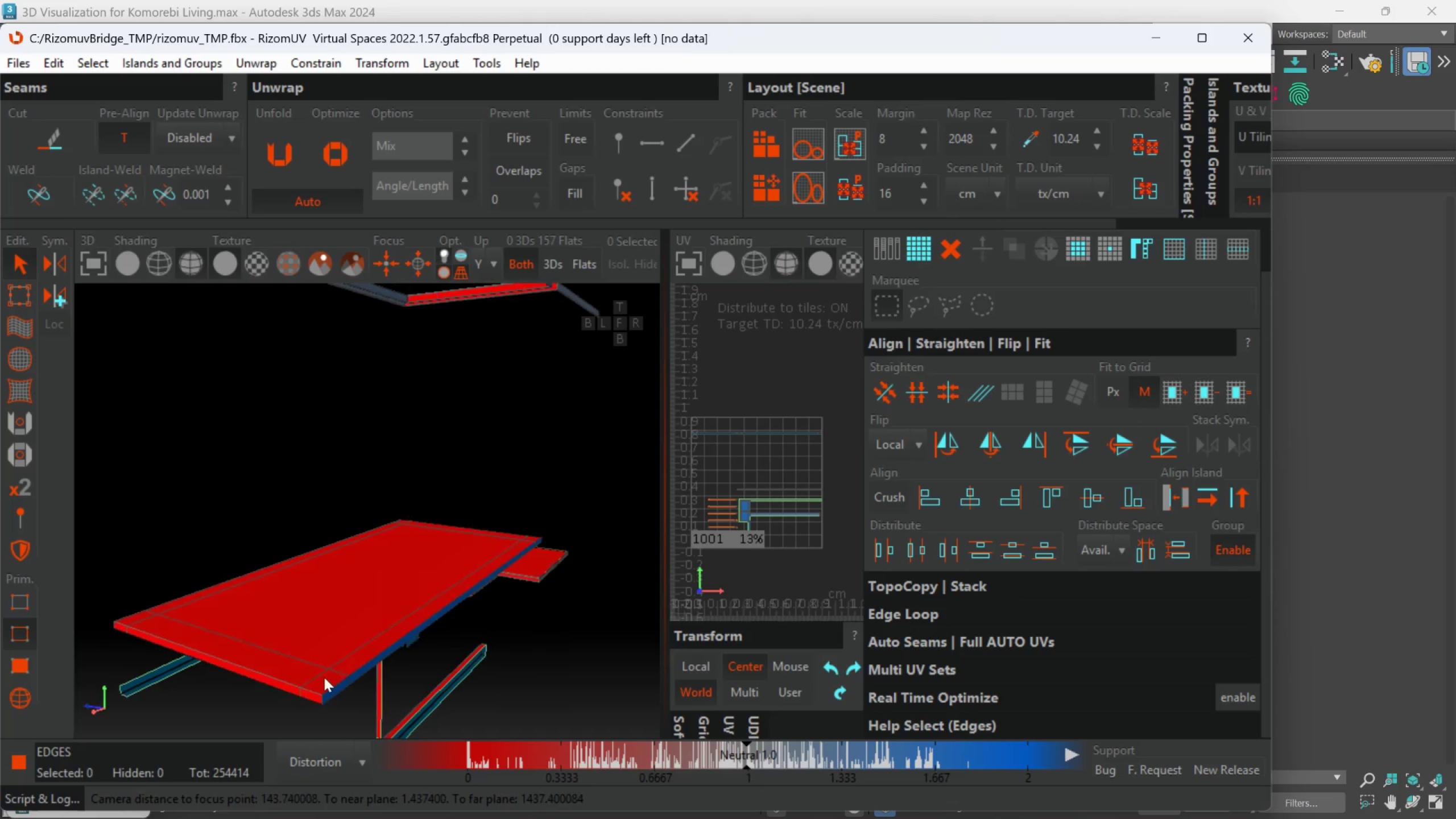 
scroll: coordinate [368, 710], scroll_direction: up, amount: 6.0
 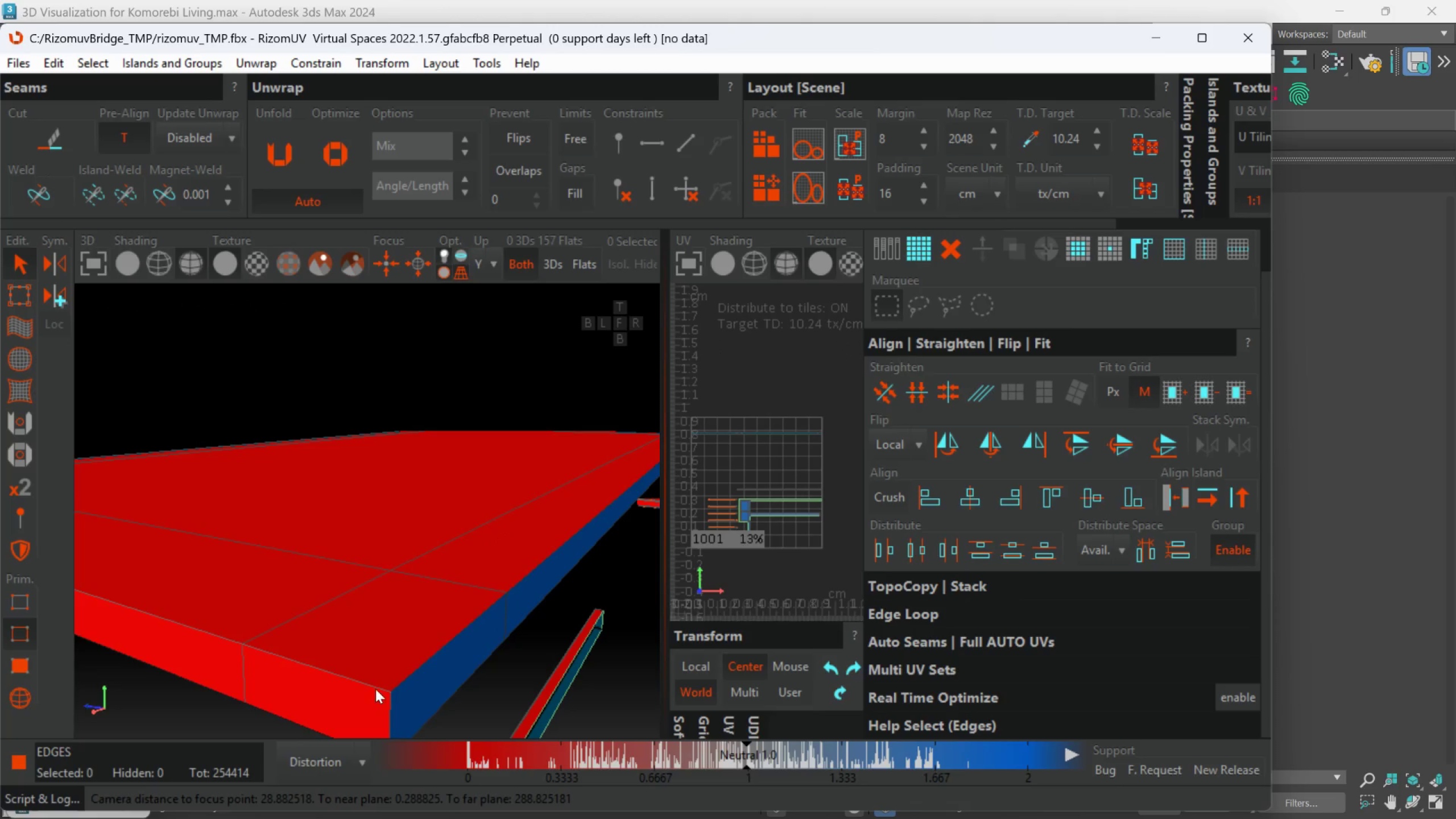 
left_click([375, 687])
 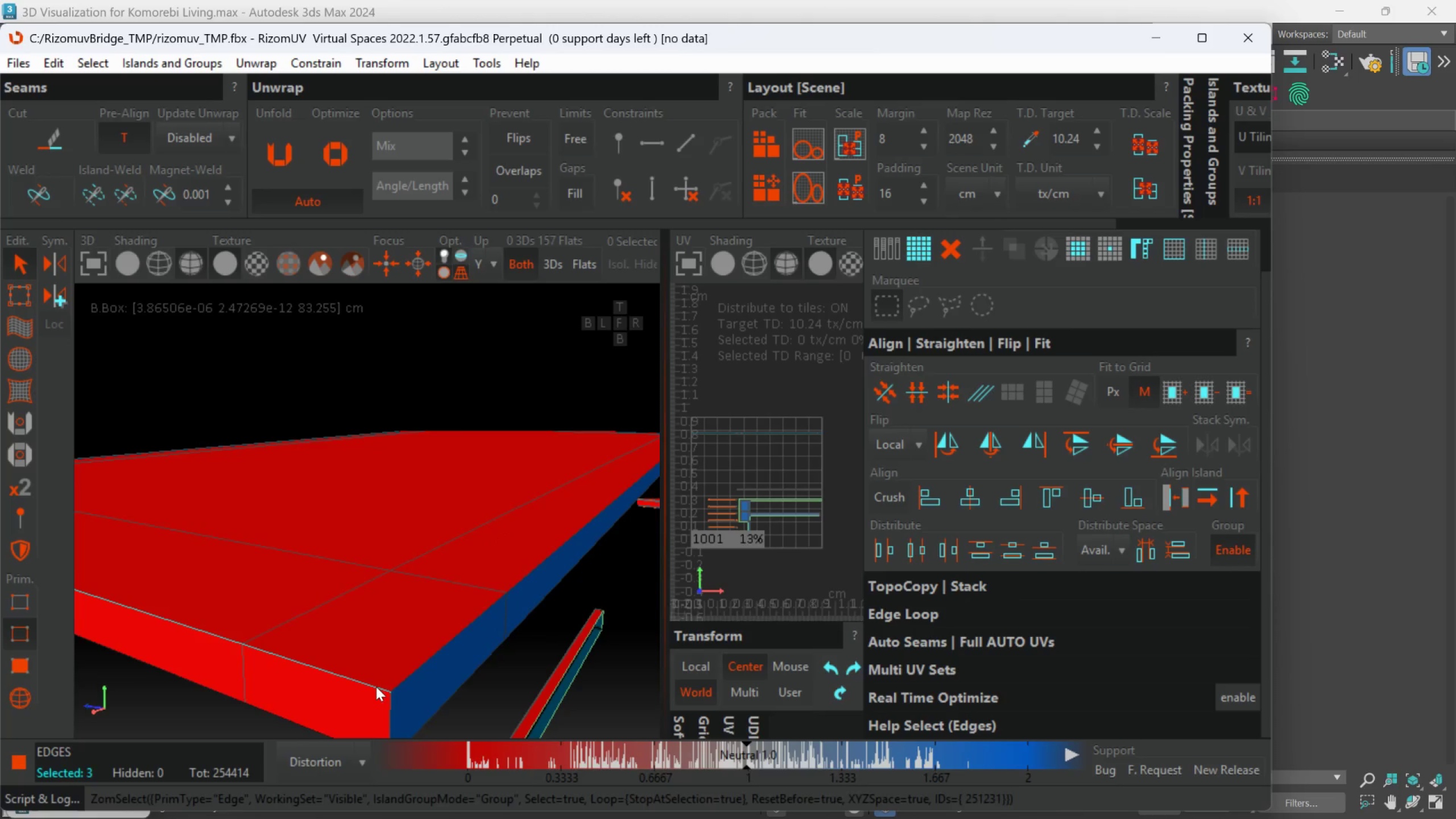 
hold_key(key=AltLeft, duration=0.44)
 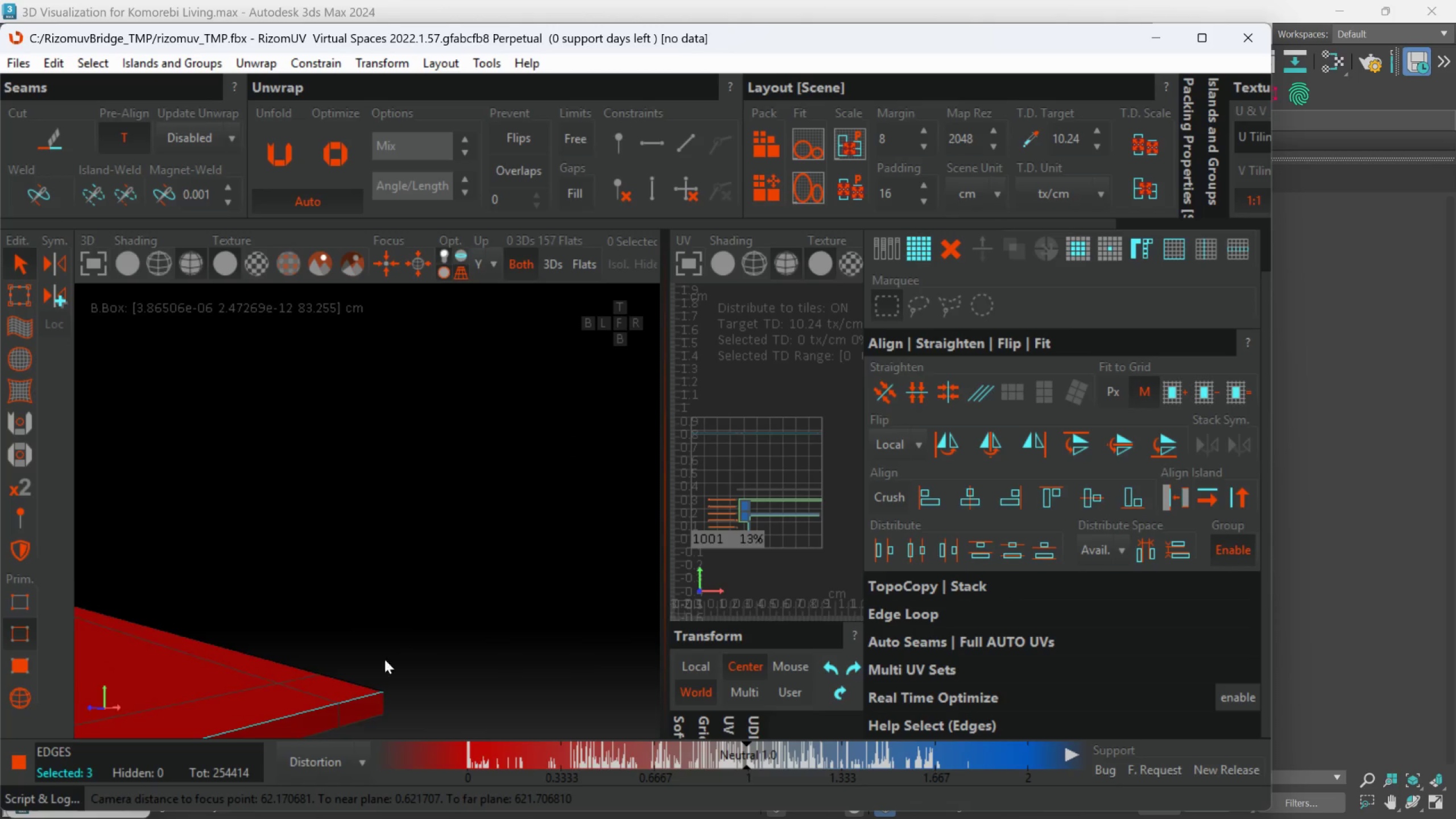 
scroll: coordinate [370, 662], scroll_direction: down, amount: 6.0
 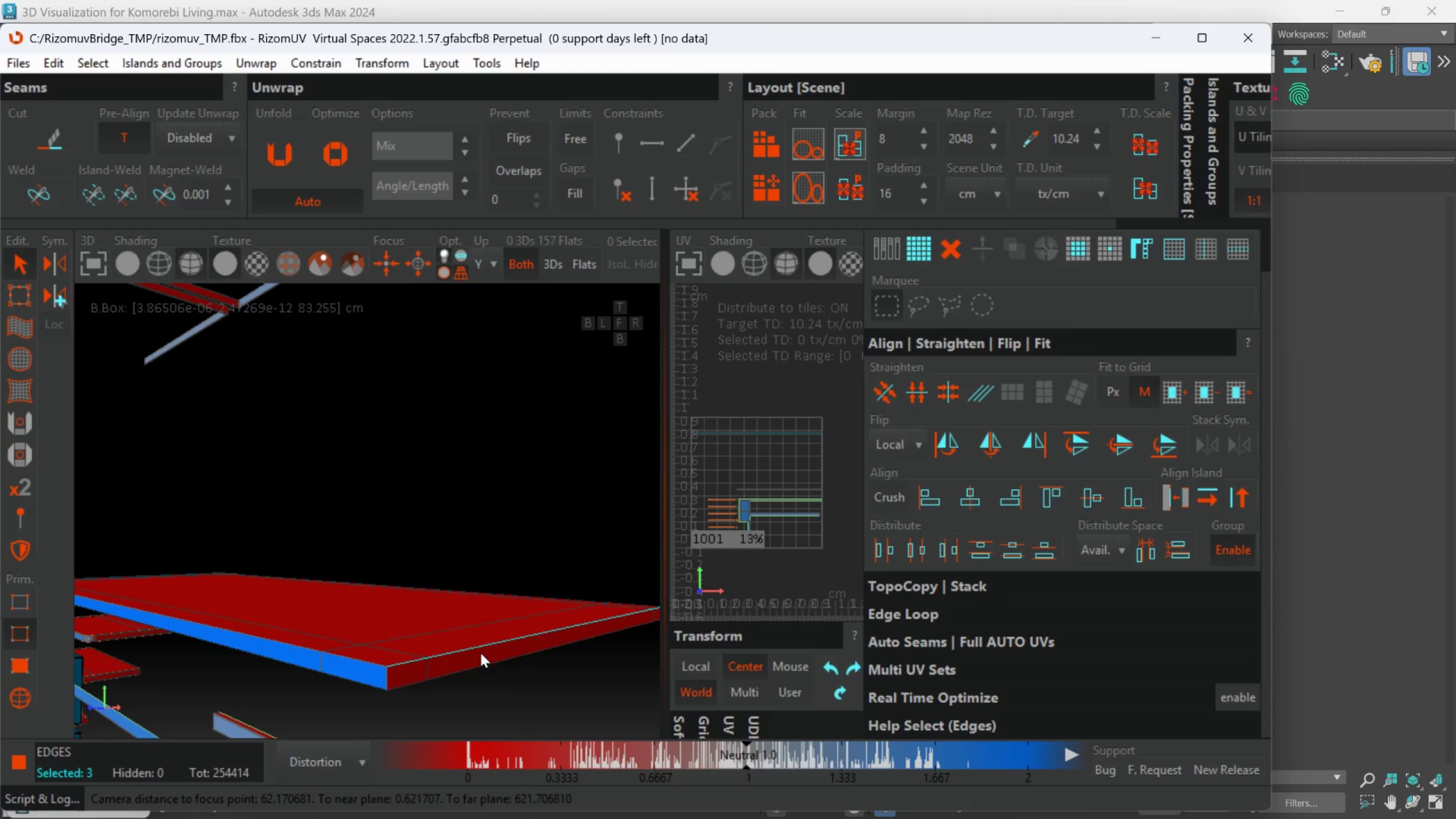 
hold_key(key=ControlLeft, duration=0.72)
 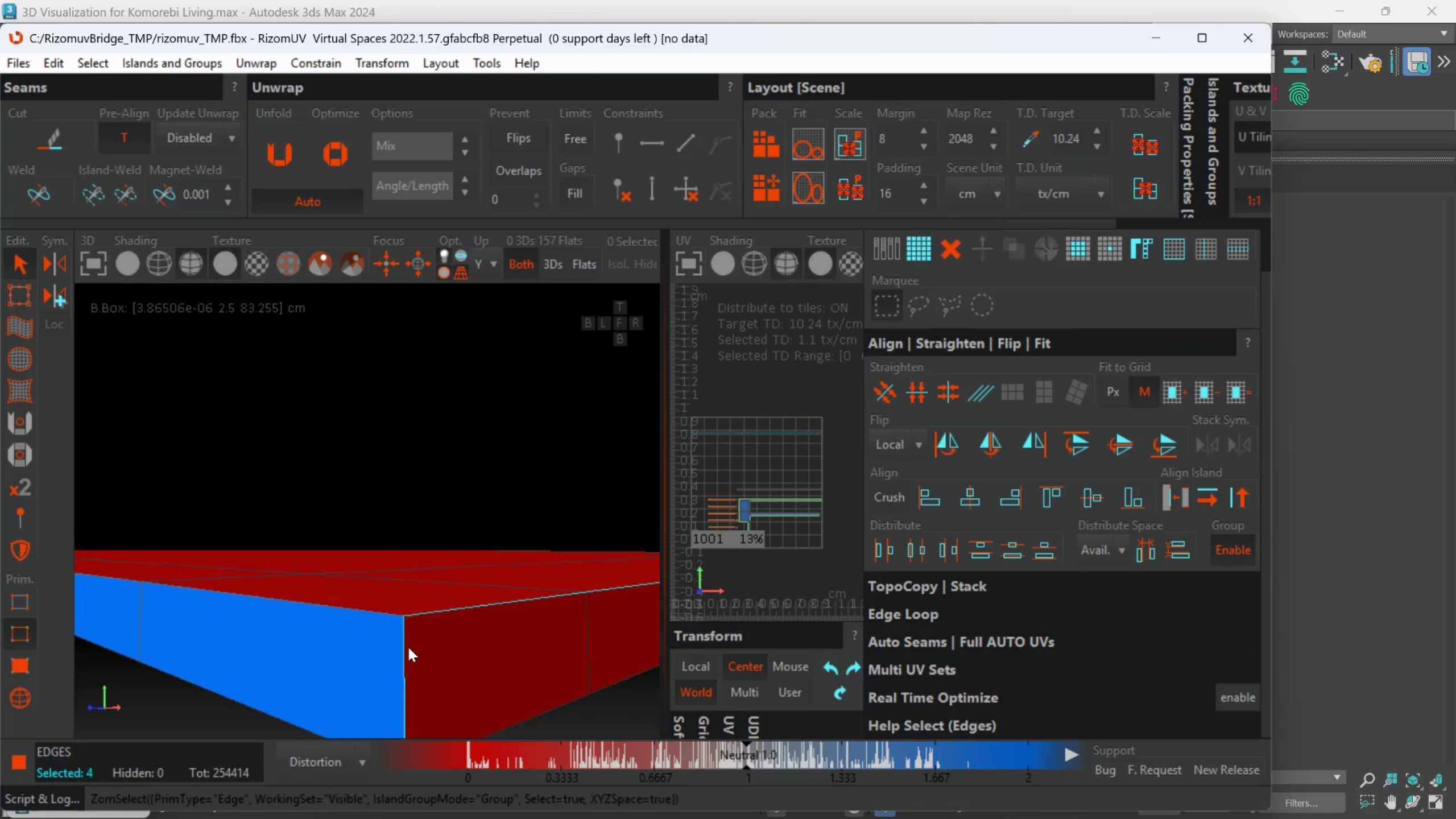 
scroll: coordinate [368, 647], scroll_direction: up, amount: 4.0
 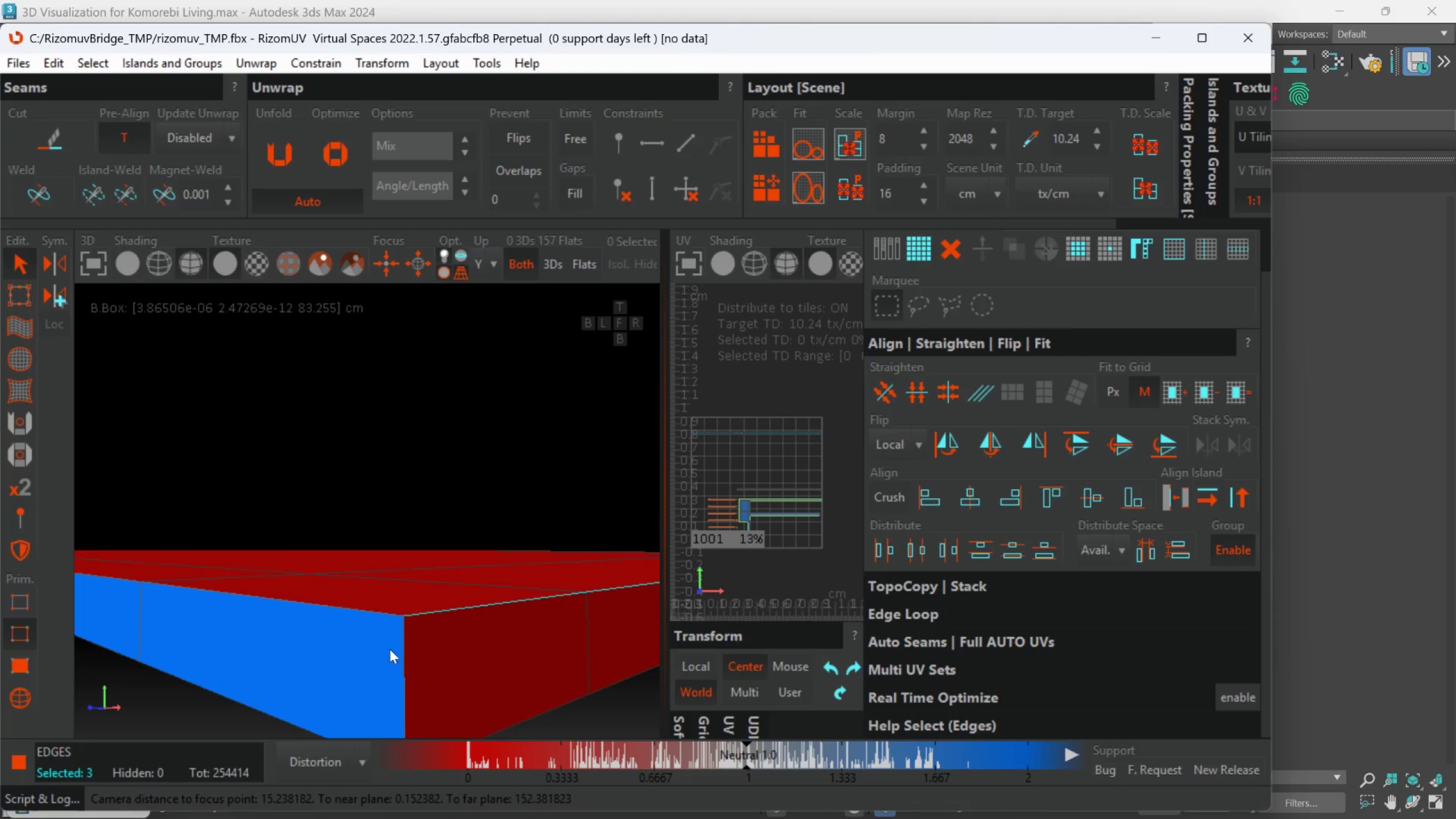 
hold_key(key=AltLeft, duration=0.56)
 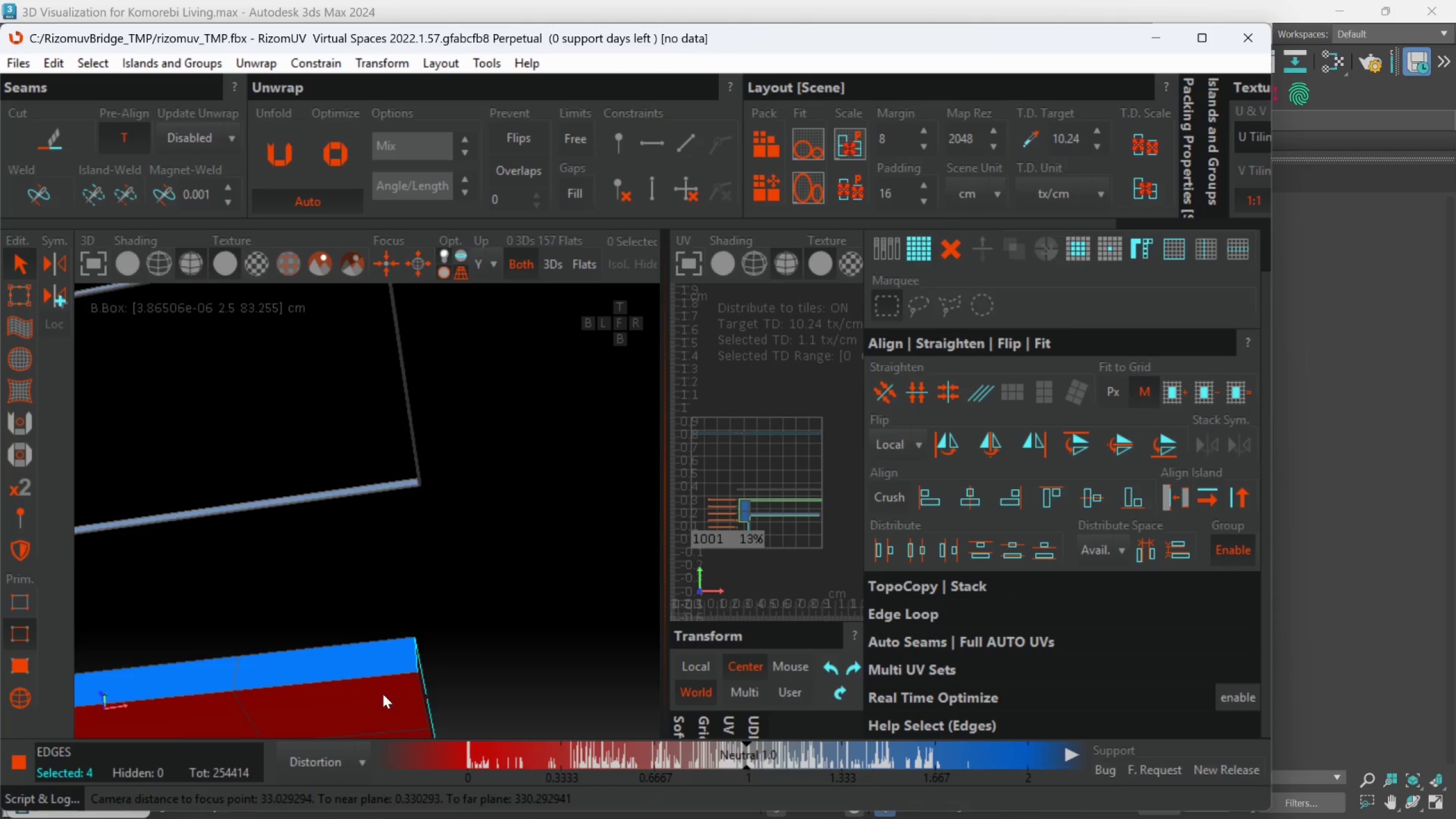 
scroll: coordinate [407, 652], scroll_direction: down, amount: 4.0
 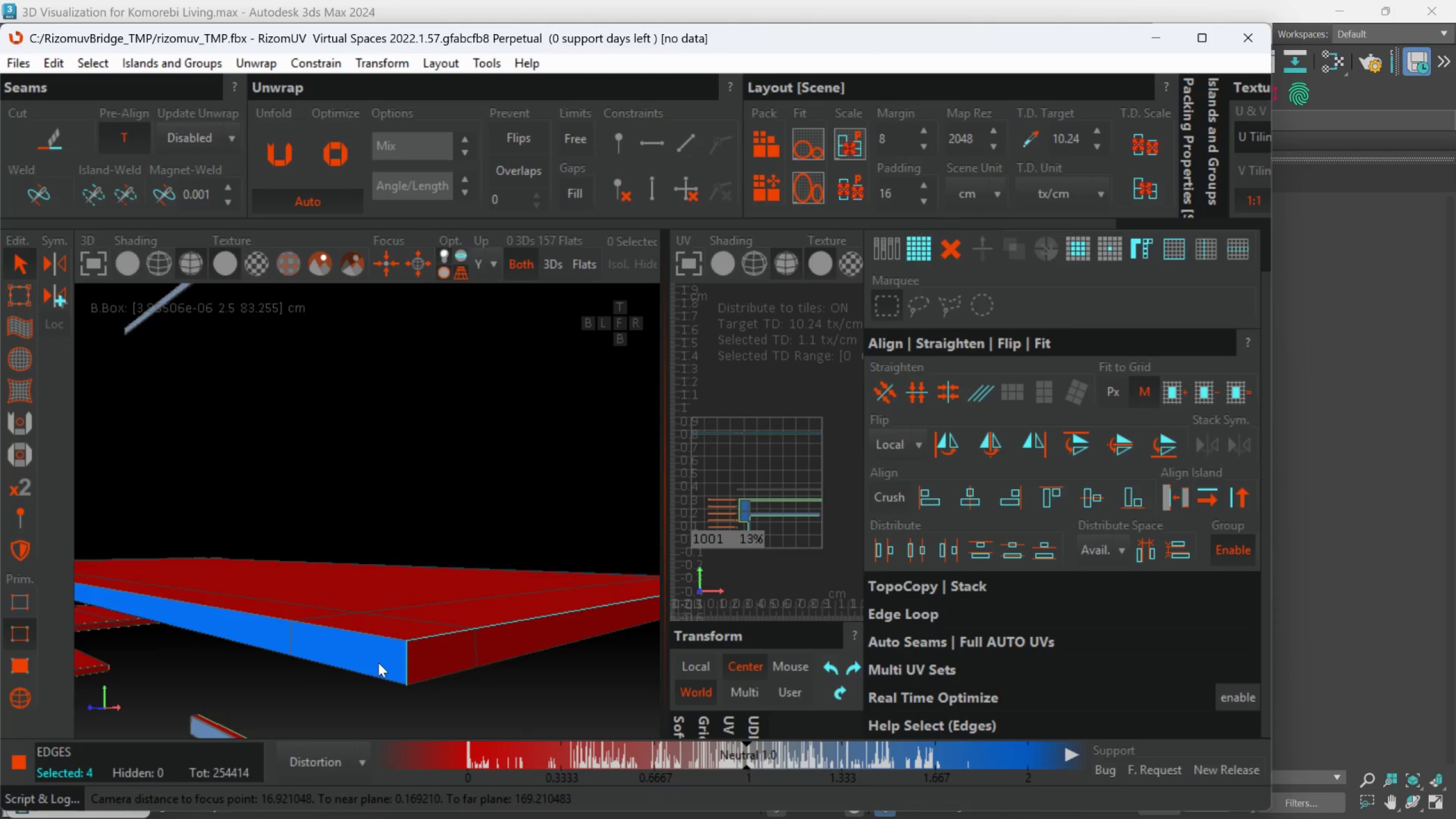 
scroll: coordinate [382, 684], scroll_direction: up, amount: 1.0
 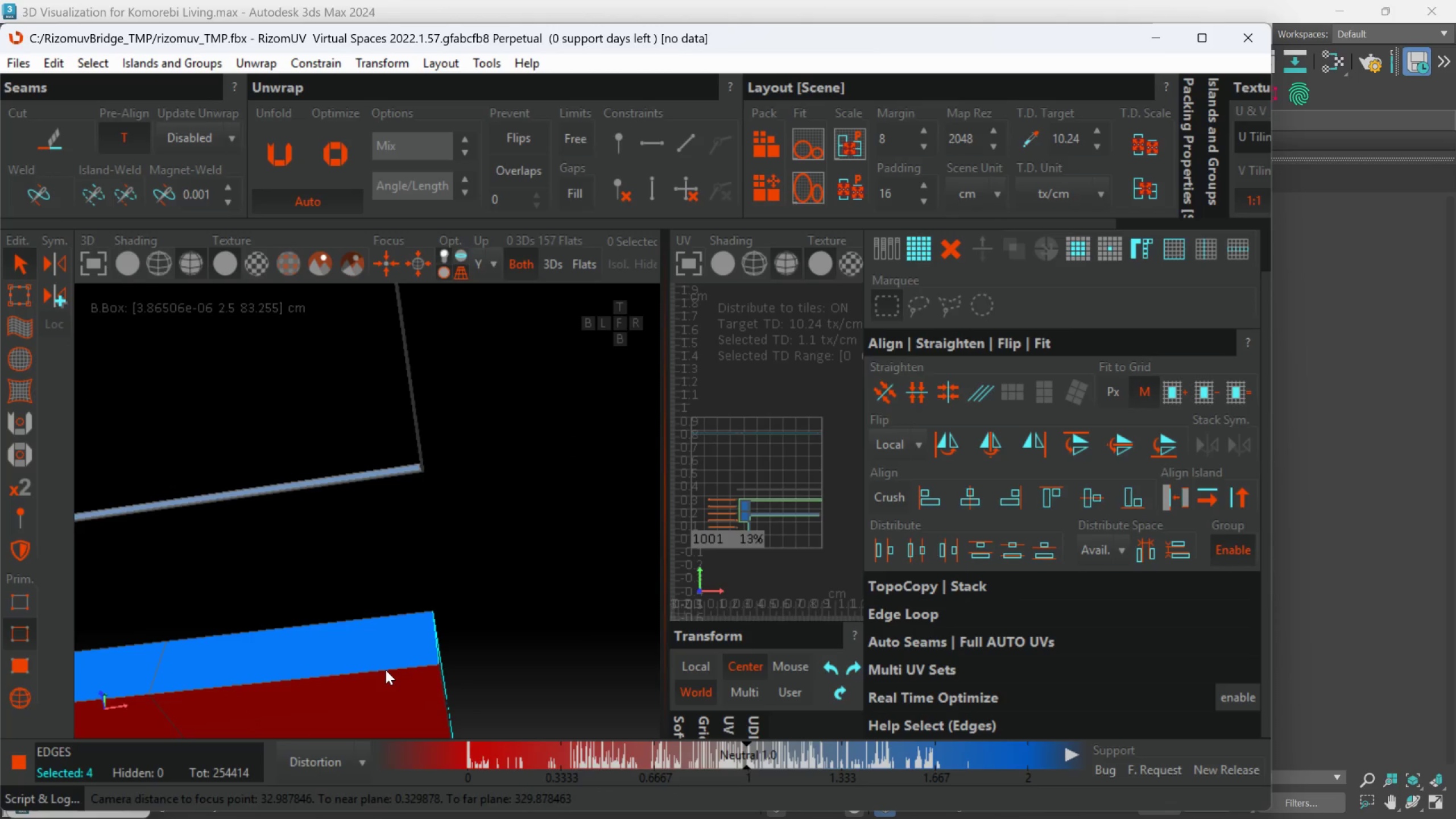 
double_click([386, 670])
 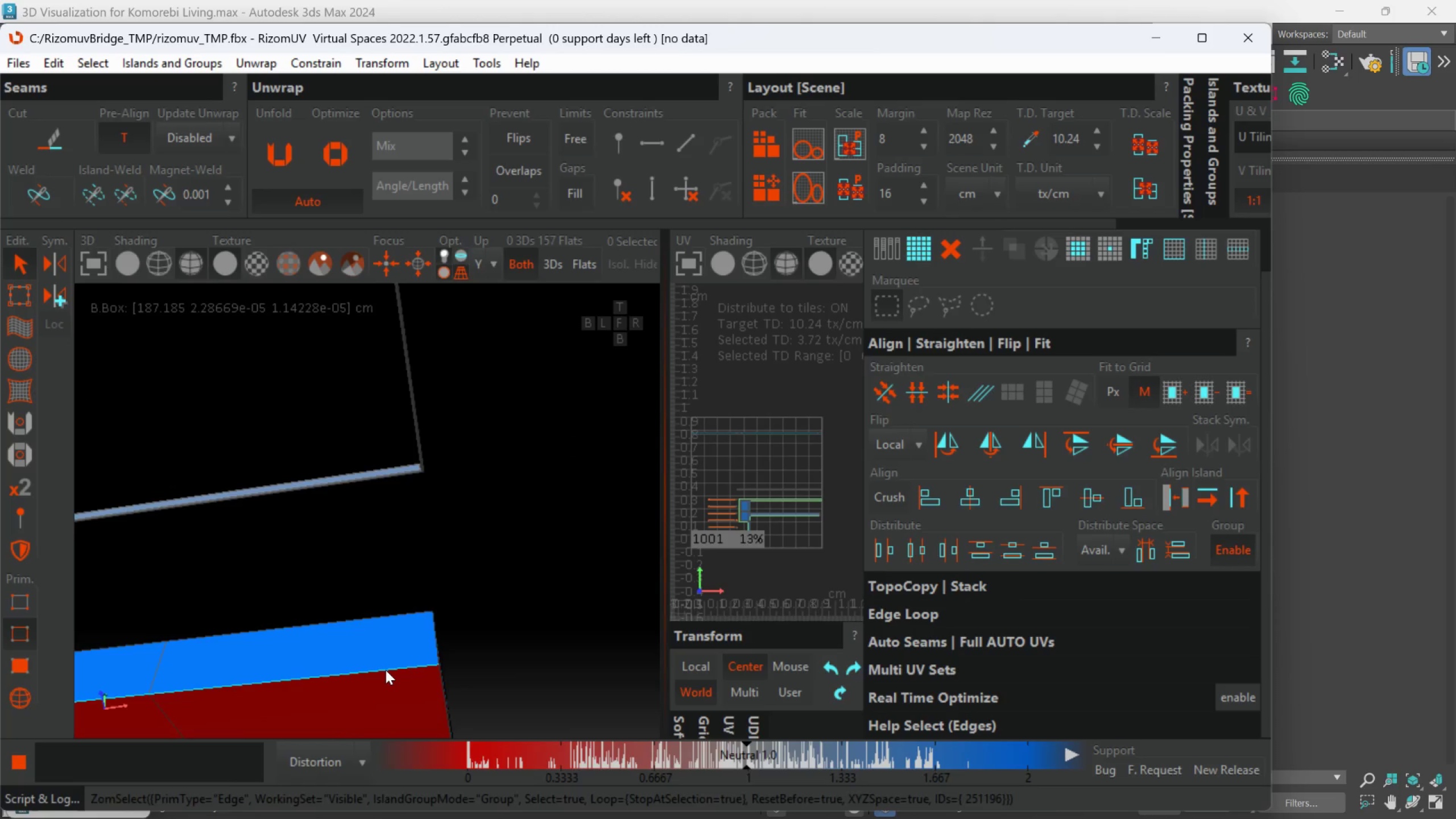 
hold_key(key=AltLeft, duration=0.43)
 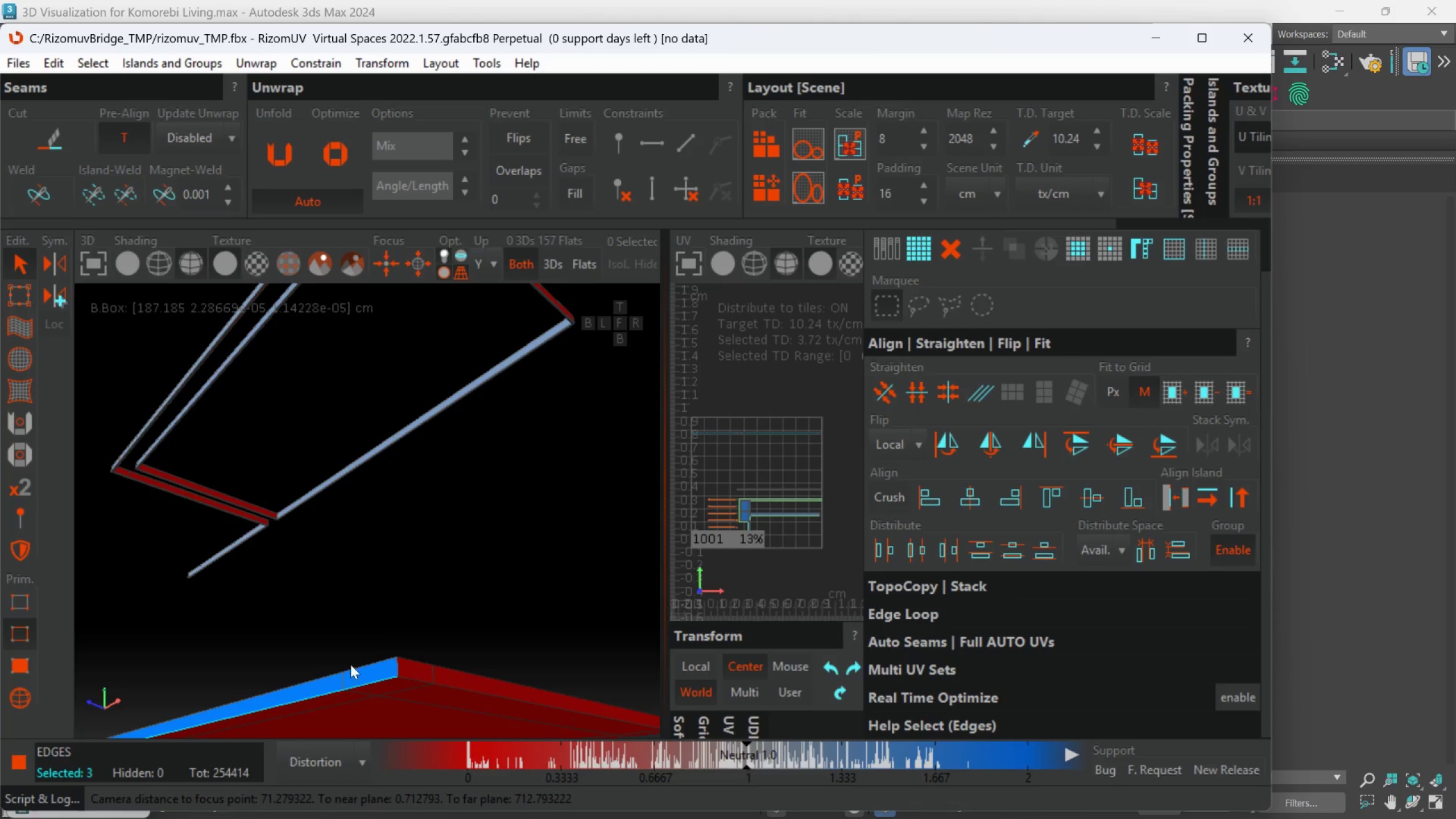 
scroll: coordinate [403, 673], scroll_direction: down, amount: 4.0
 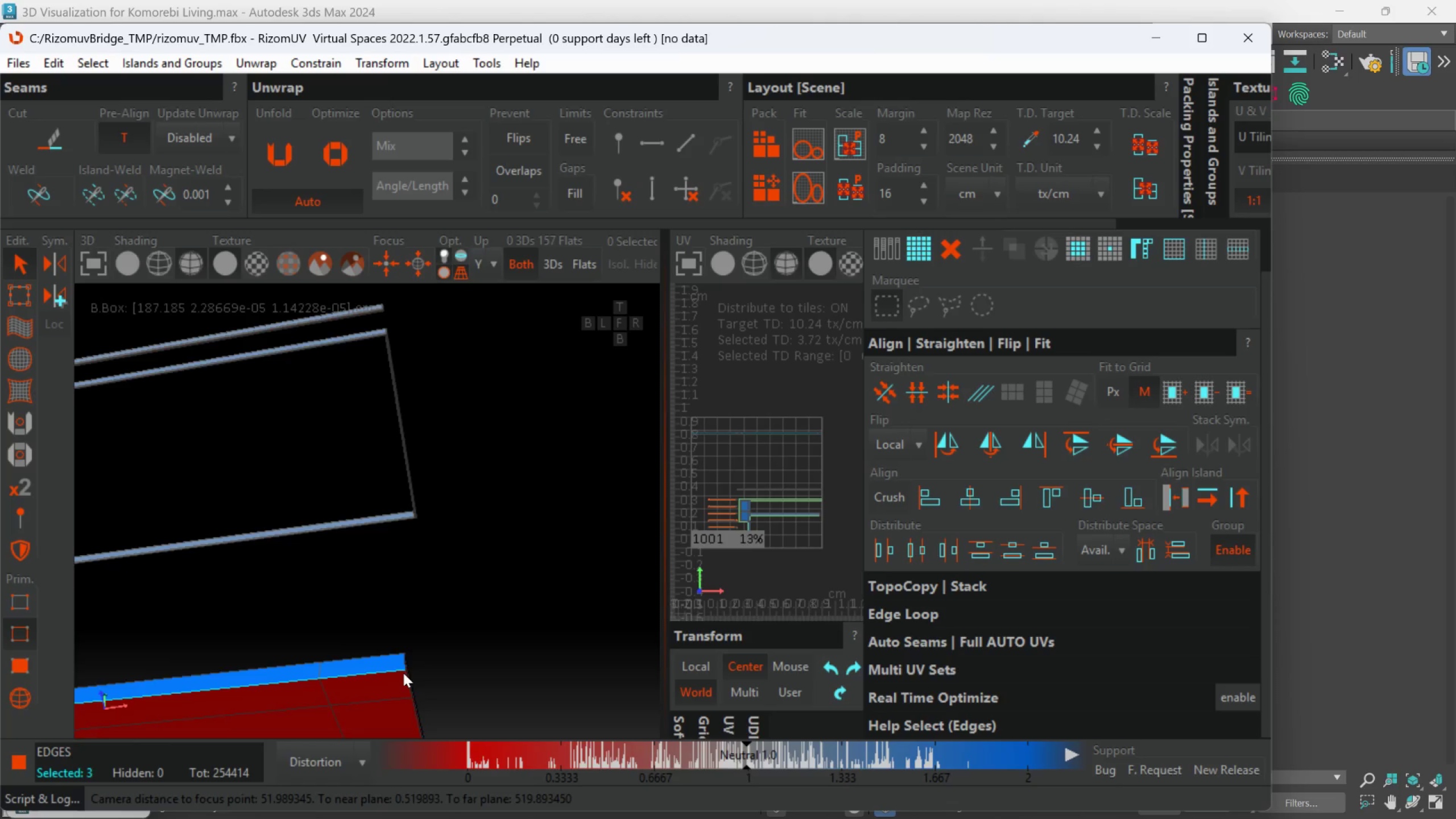 
hold_key(key=AltLeft, duration=0.33)
 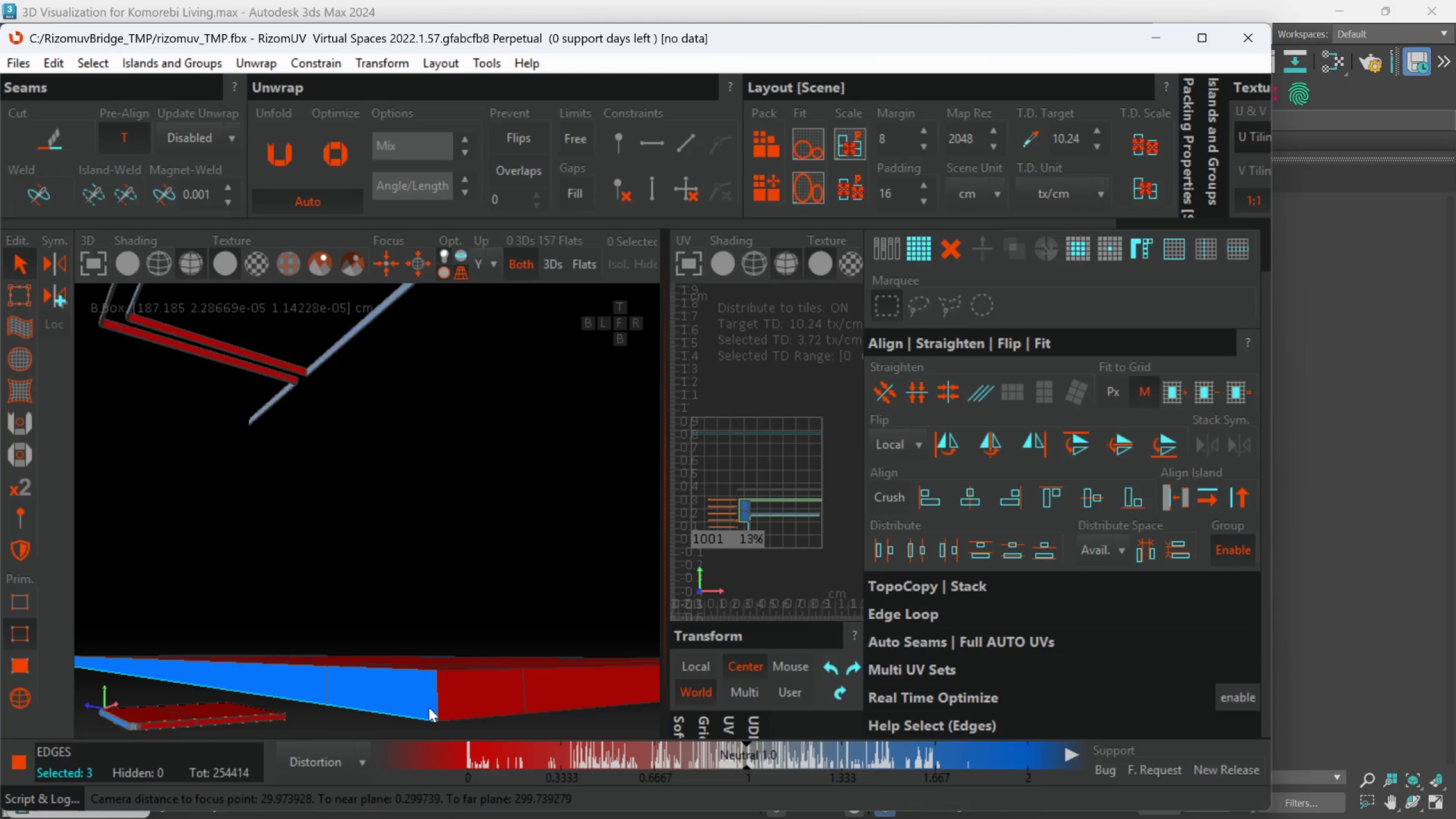 
scroll: coordinate [382, 653], scroll_direction: up, amount: 2.0
 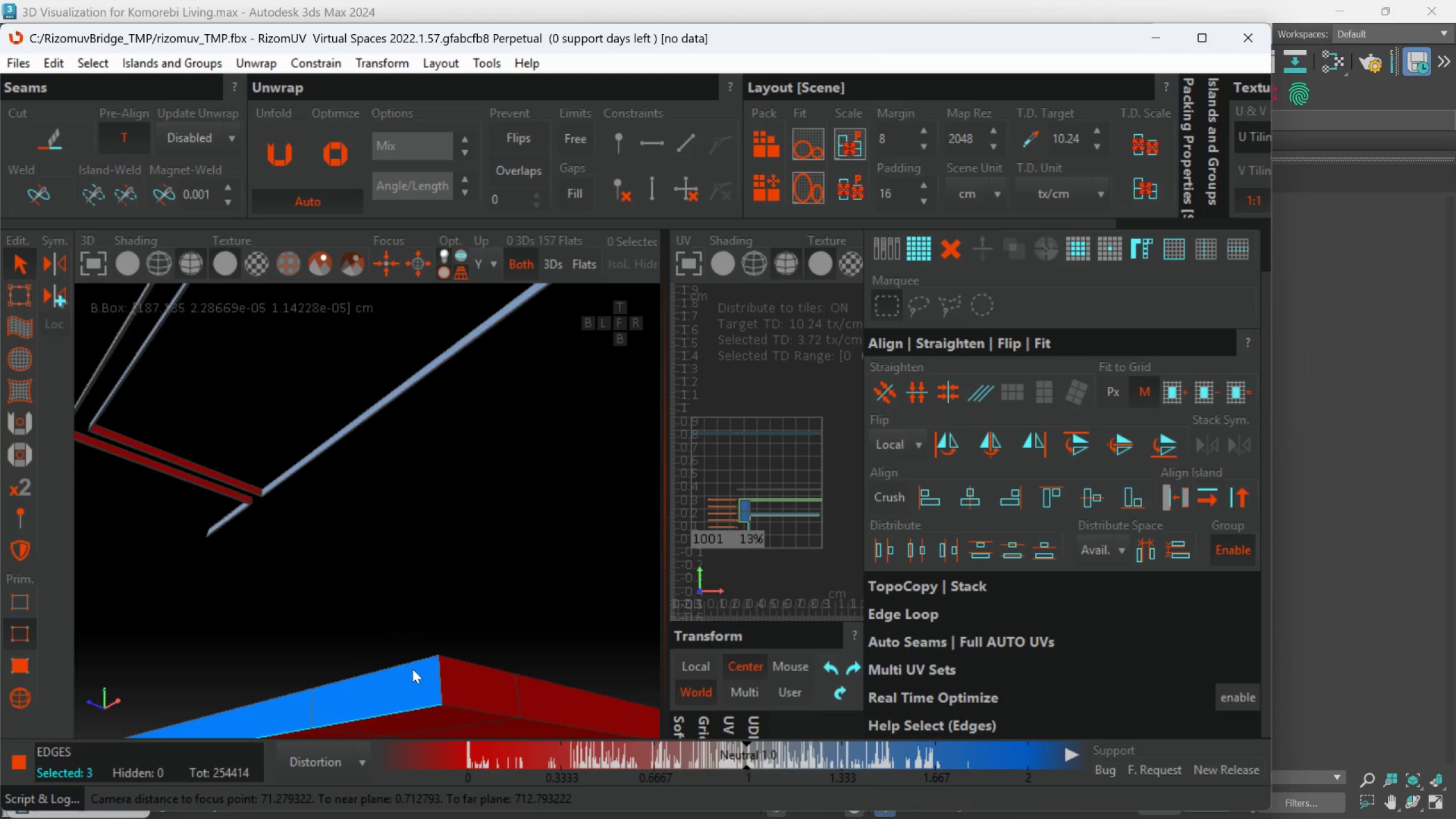 
hold_key(key=ControlLeft, duration=0.74)
 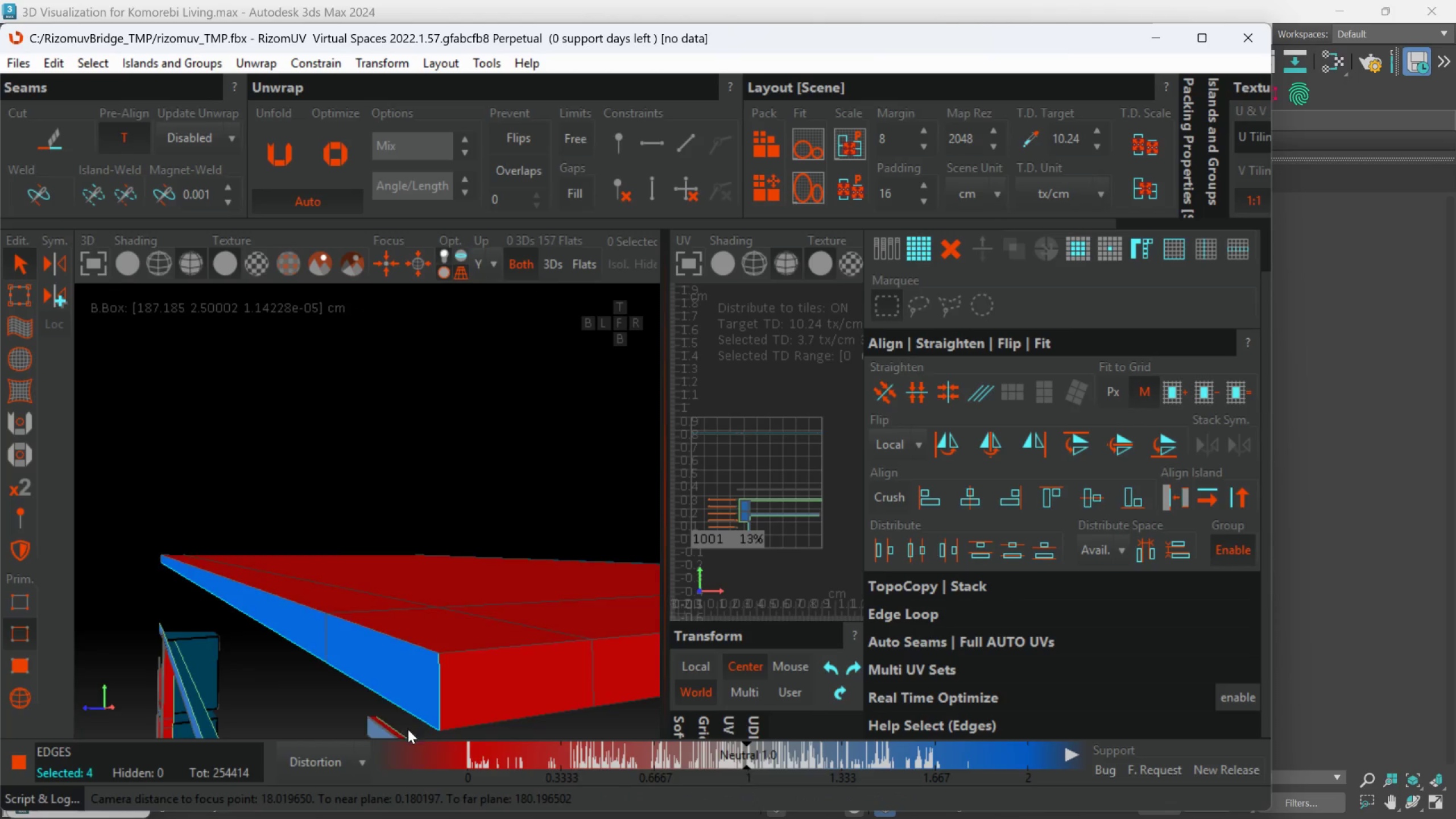 
scroll: coordinate [433, 702], scroll_direction: up, amount: 1.0
 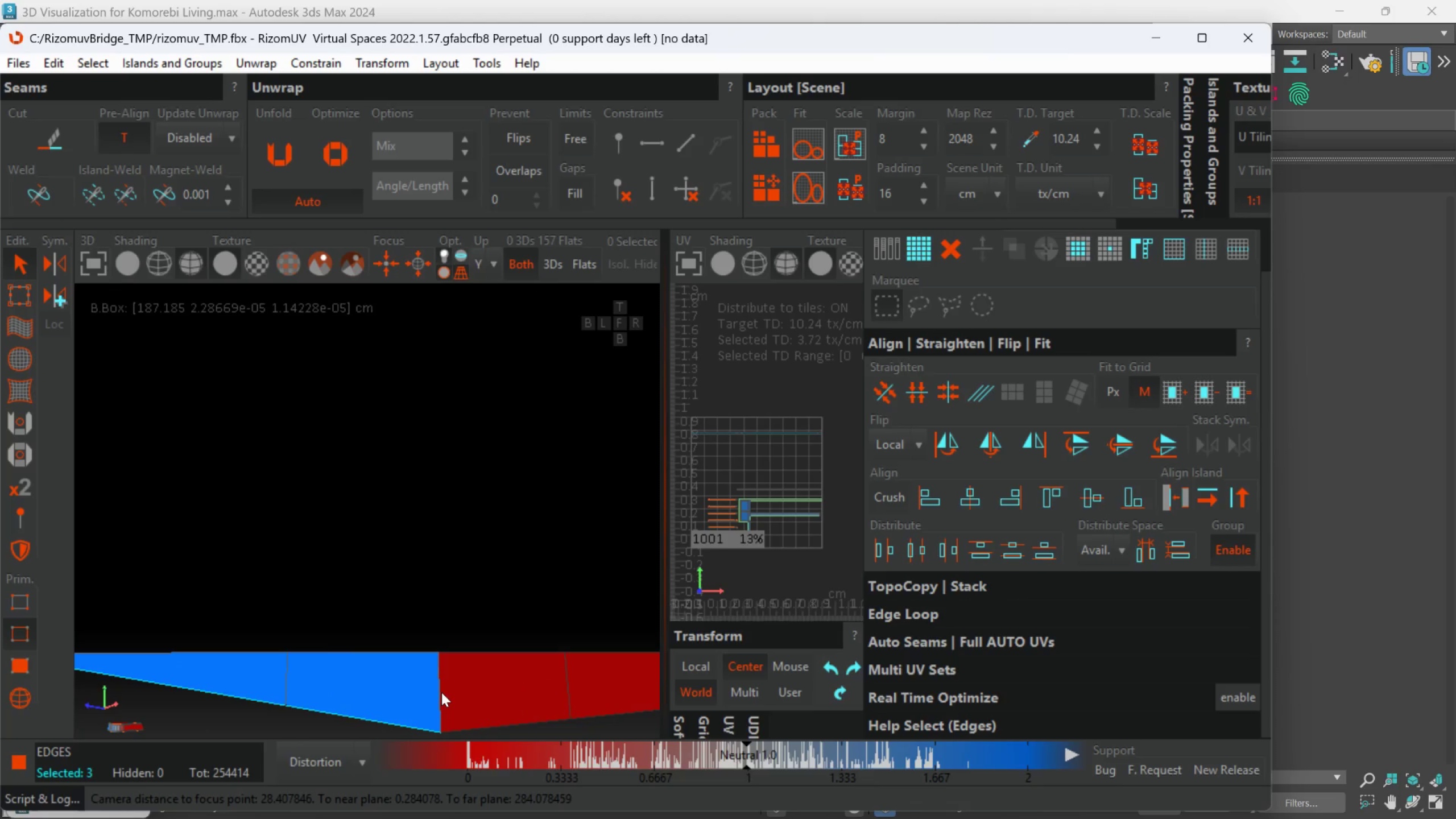 
double_click([441, 692])
 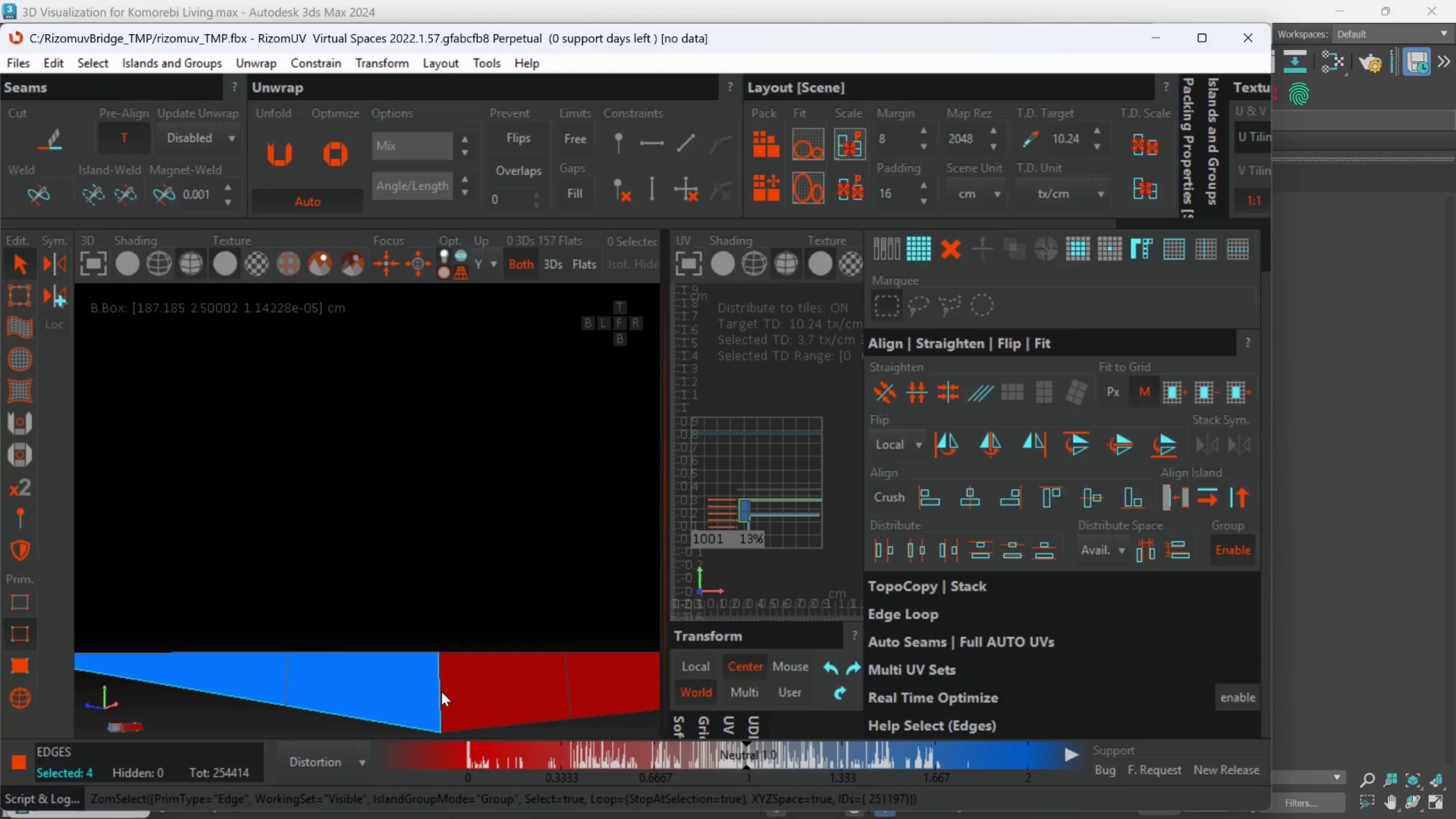 
hold_key(key=AltLeft, duration=0.47)
 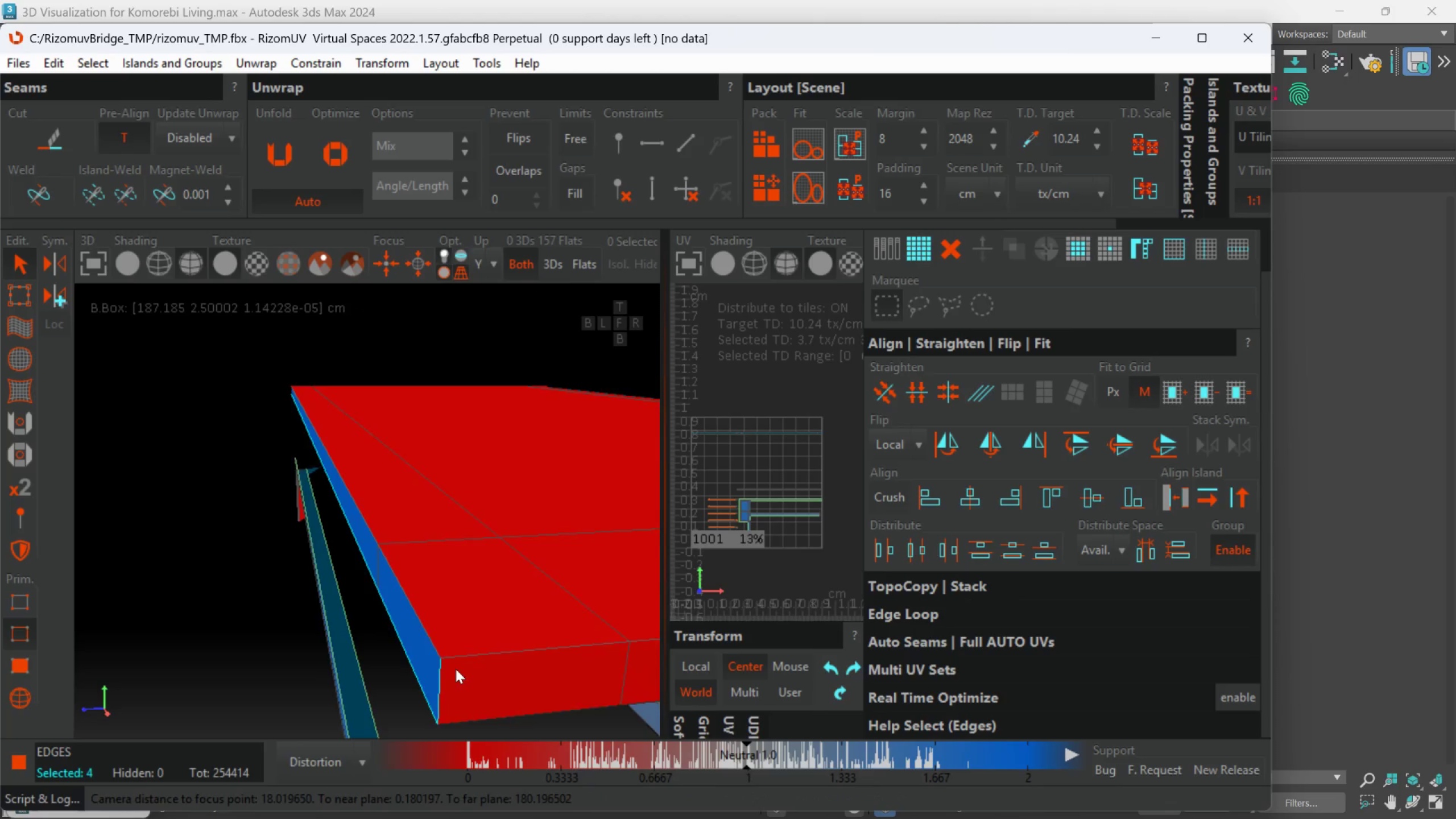 
hold_key(key=ControlLeft, duration=1.8)
 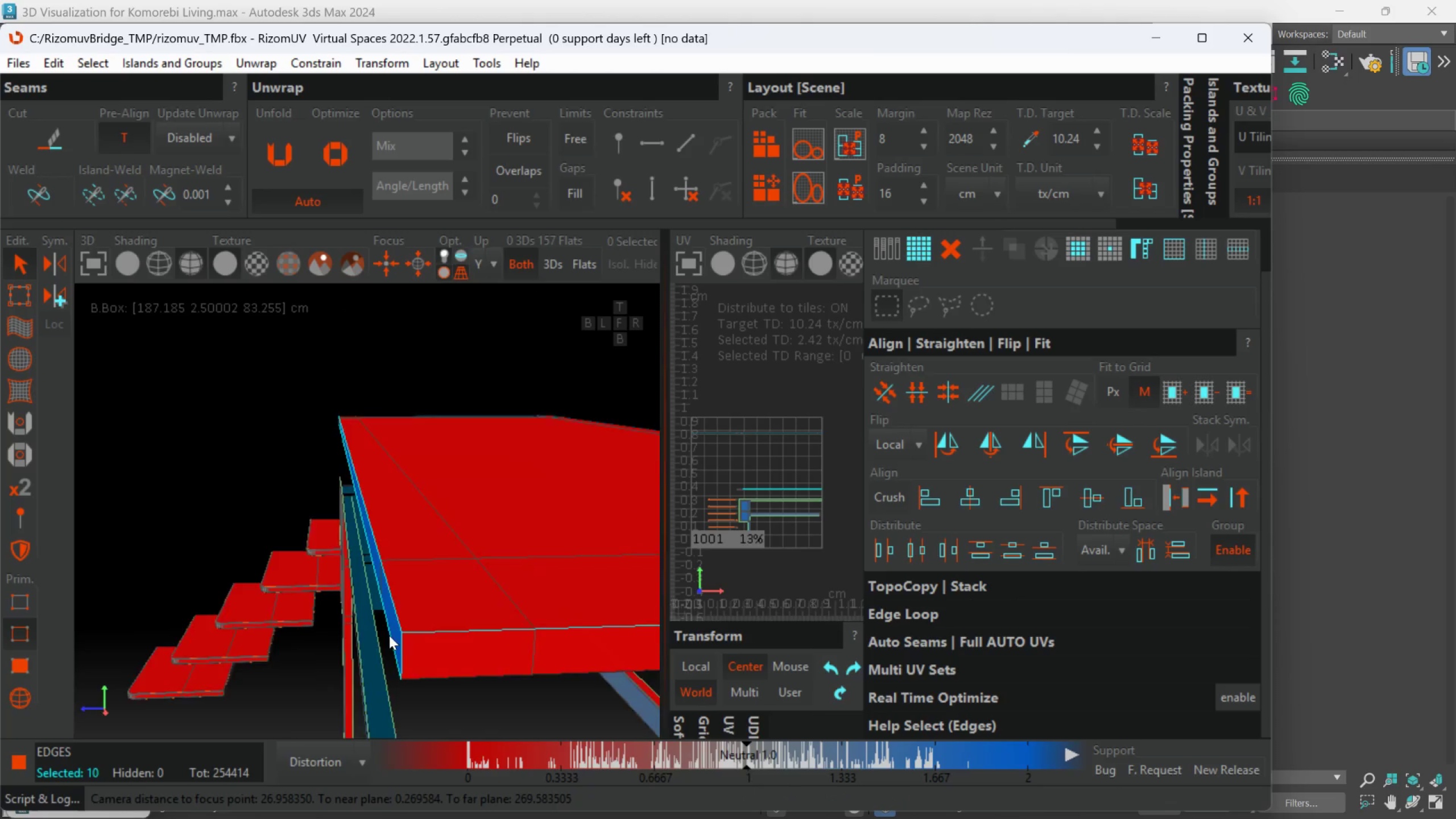 
scroll: coordinate [460, 664], scroll_direction: up, amount: 2.0
 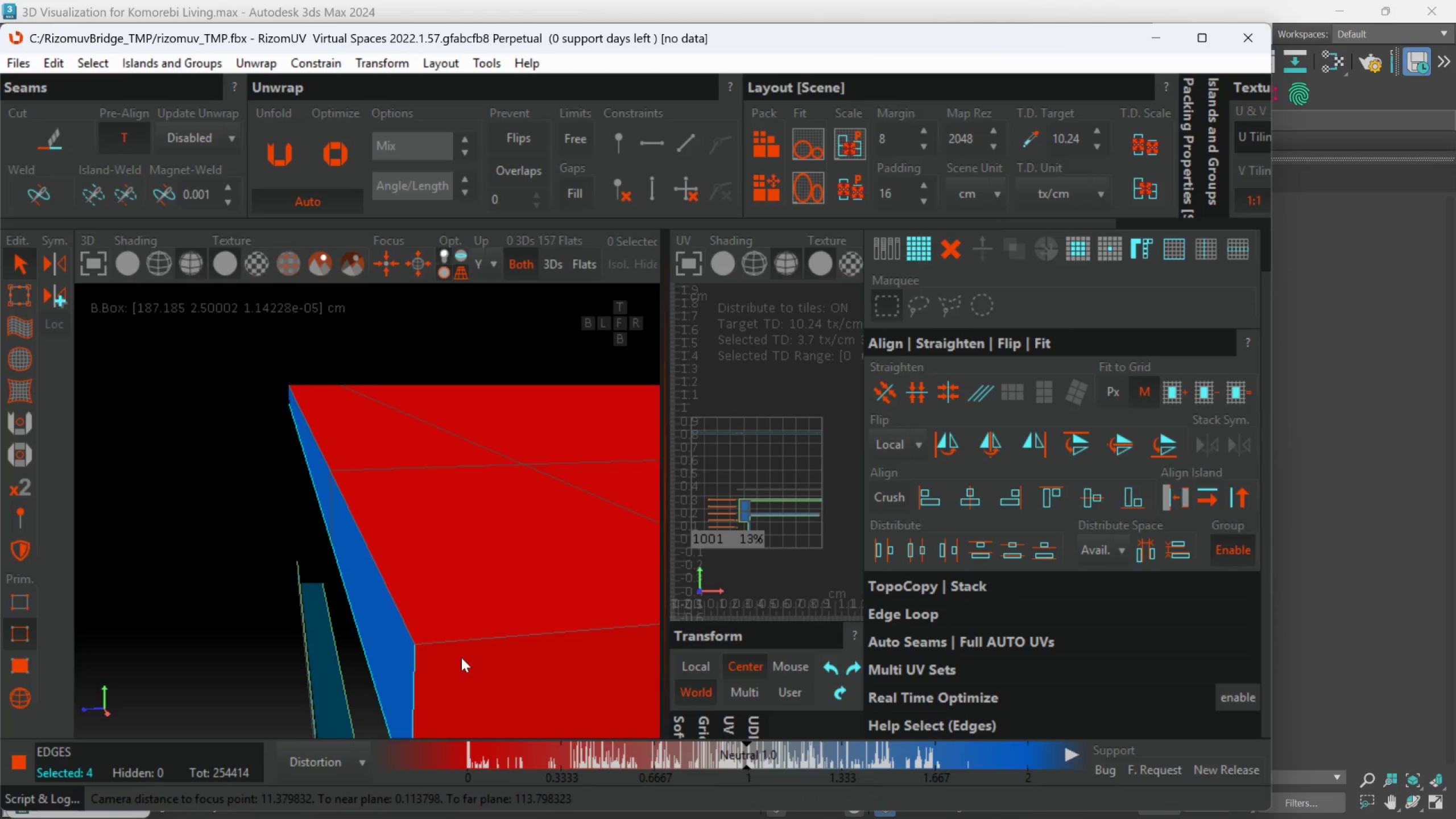 
double_click([458, 644])
 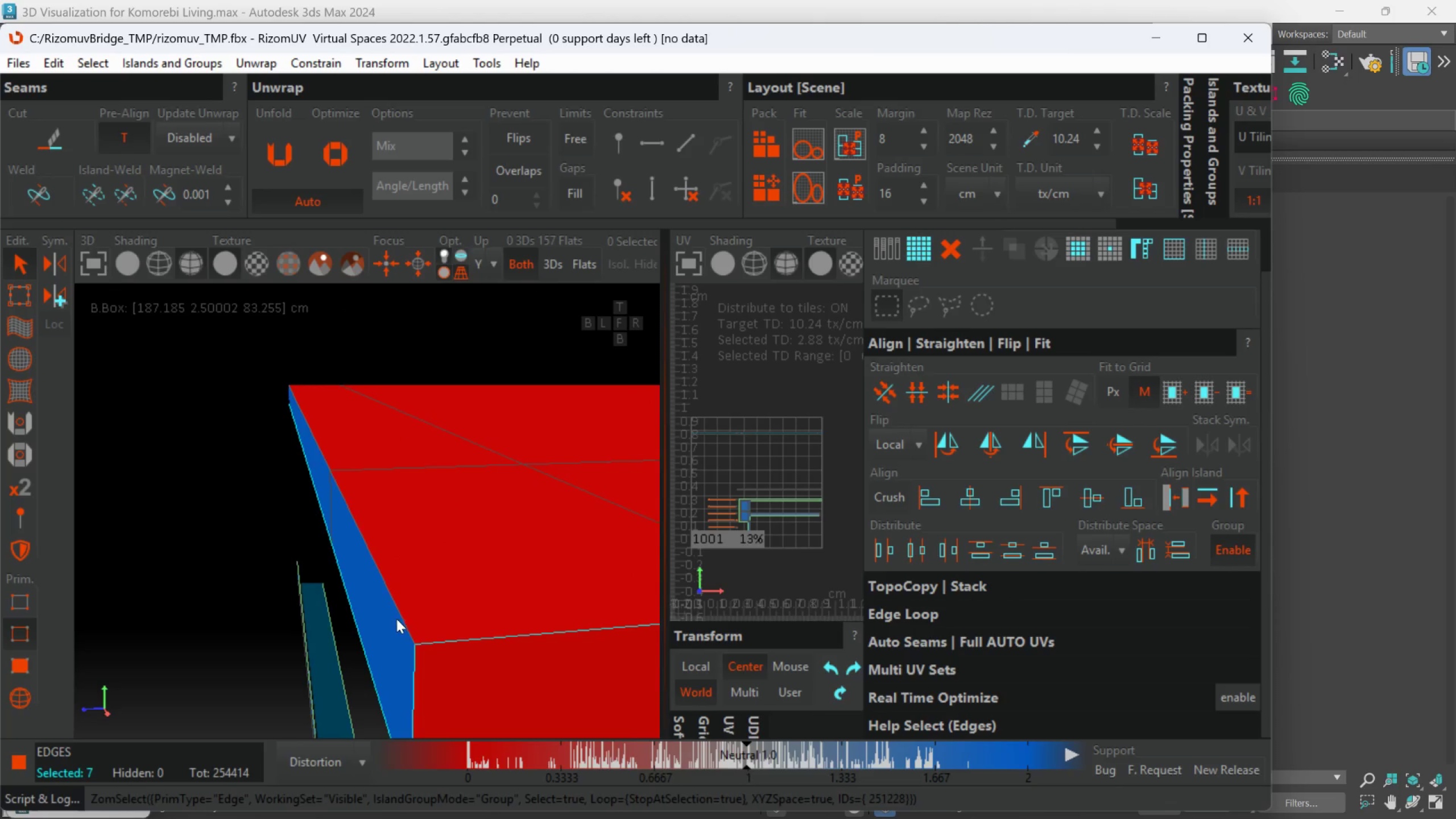 
double_click([397, 618])
 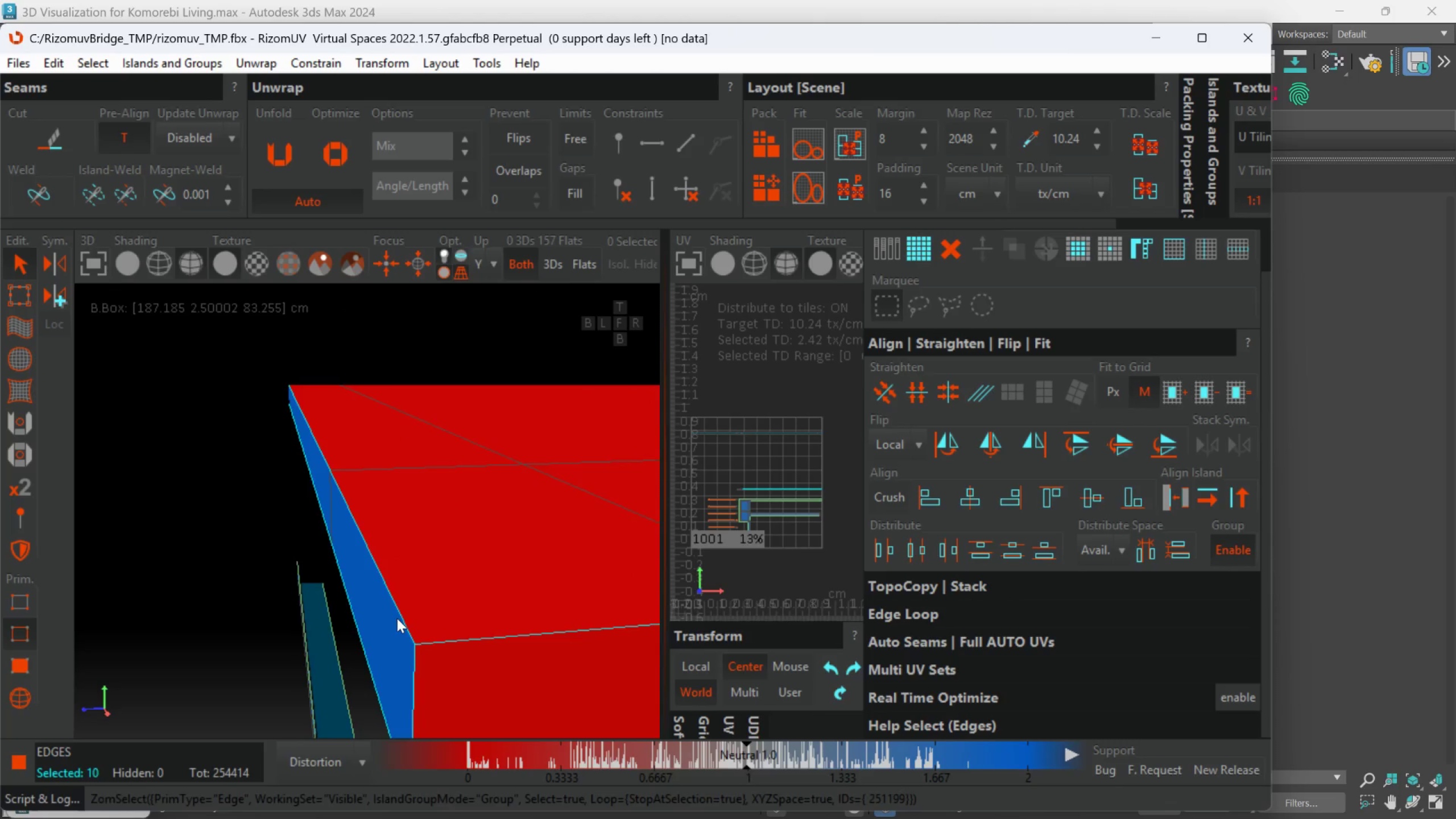 
hold_key(key=AltLeft, duration=0.56)
 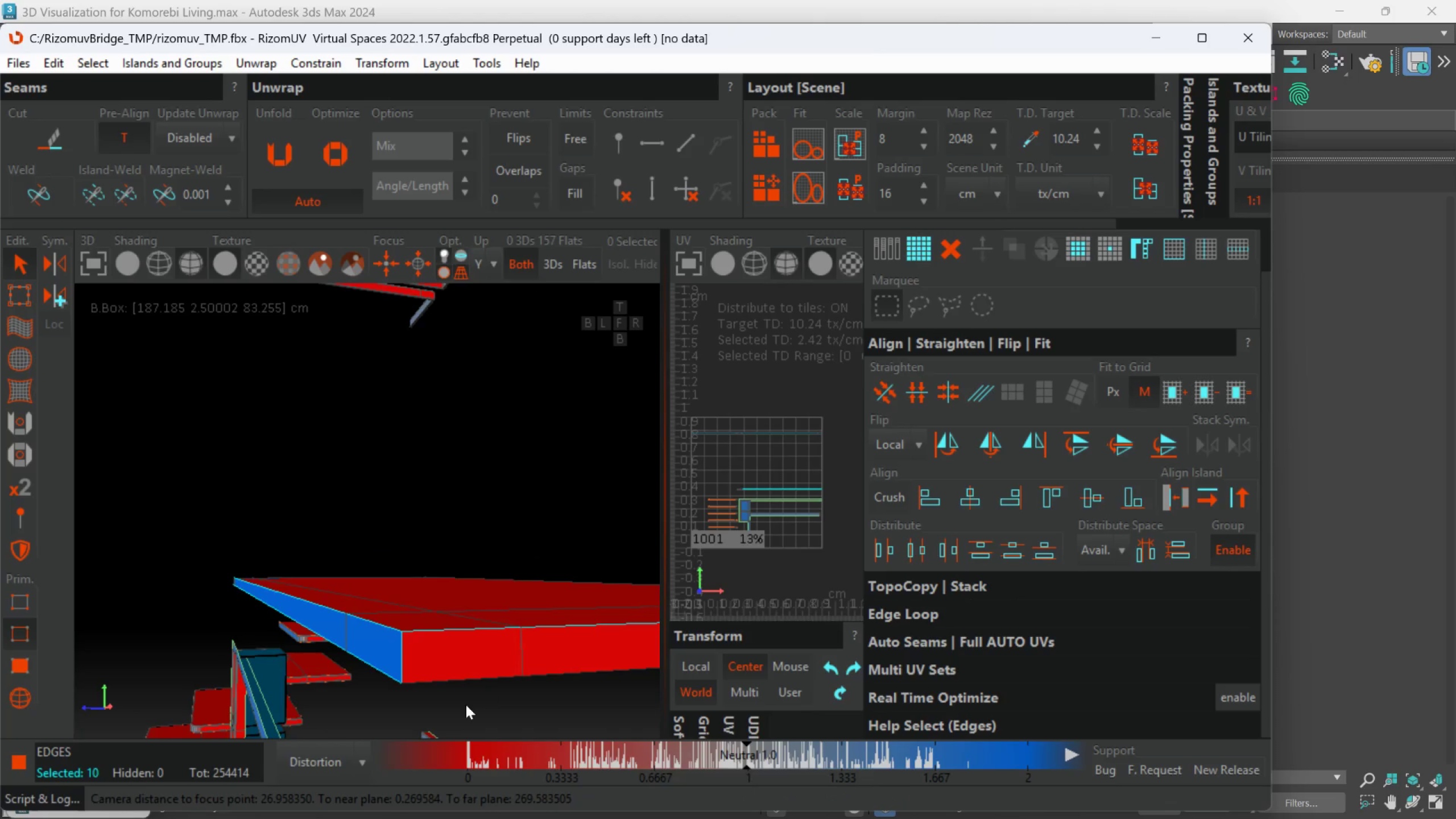 
scroll: coordinate [398, 635], scroll_direction: down, amount: 4.0
 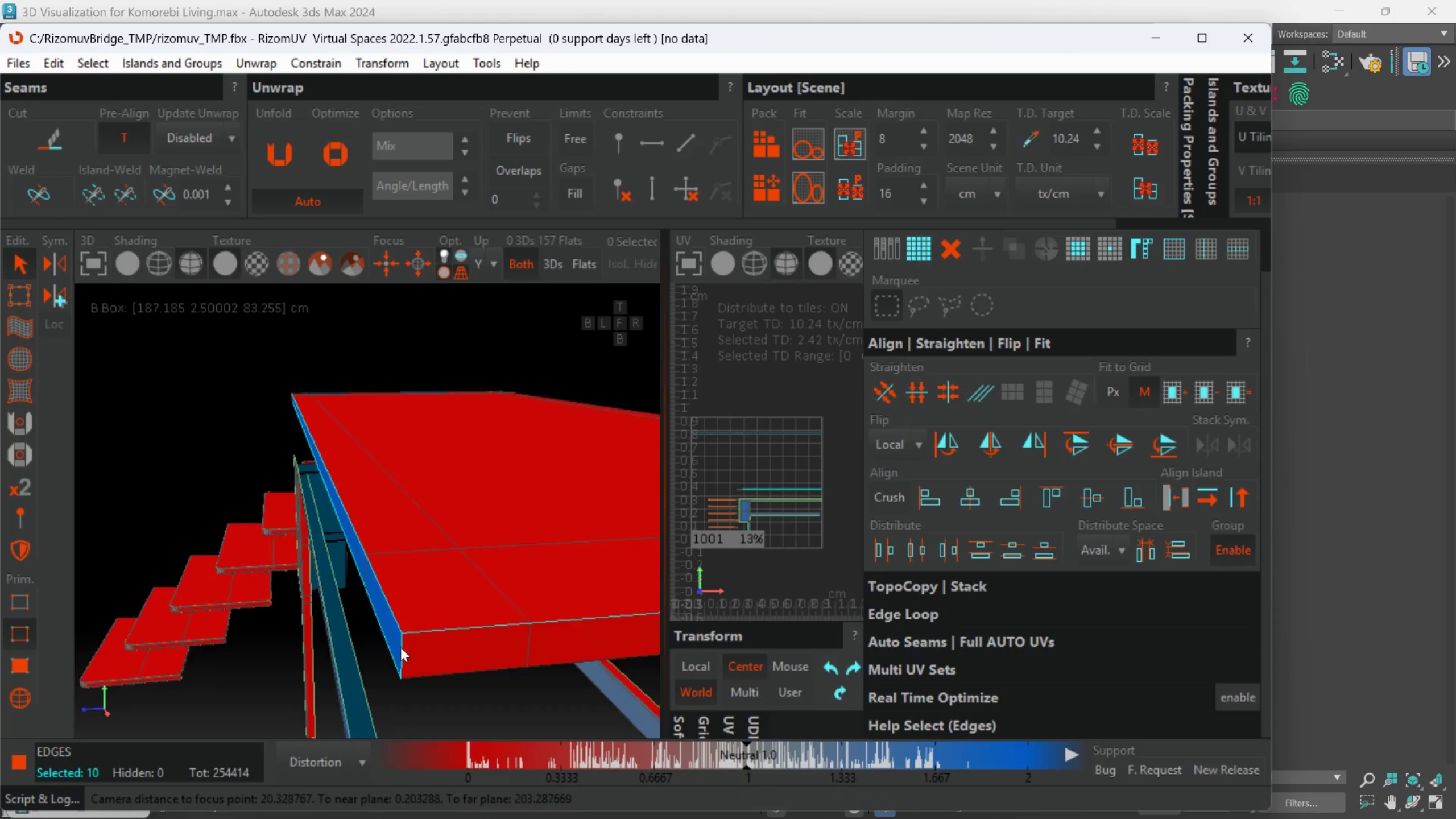 
hold_key(key=AltLeft, duration=0.43)
 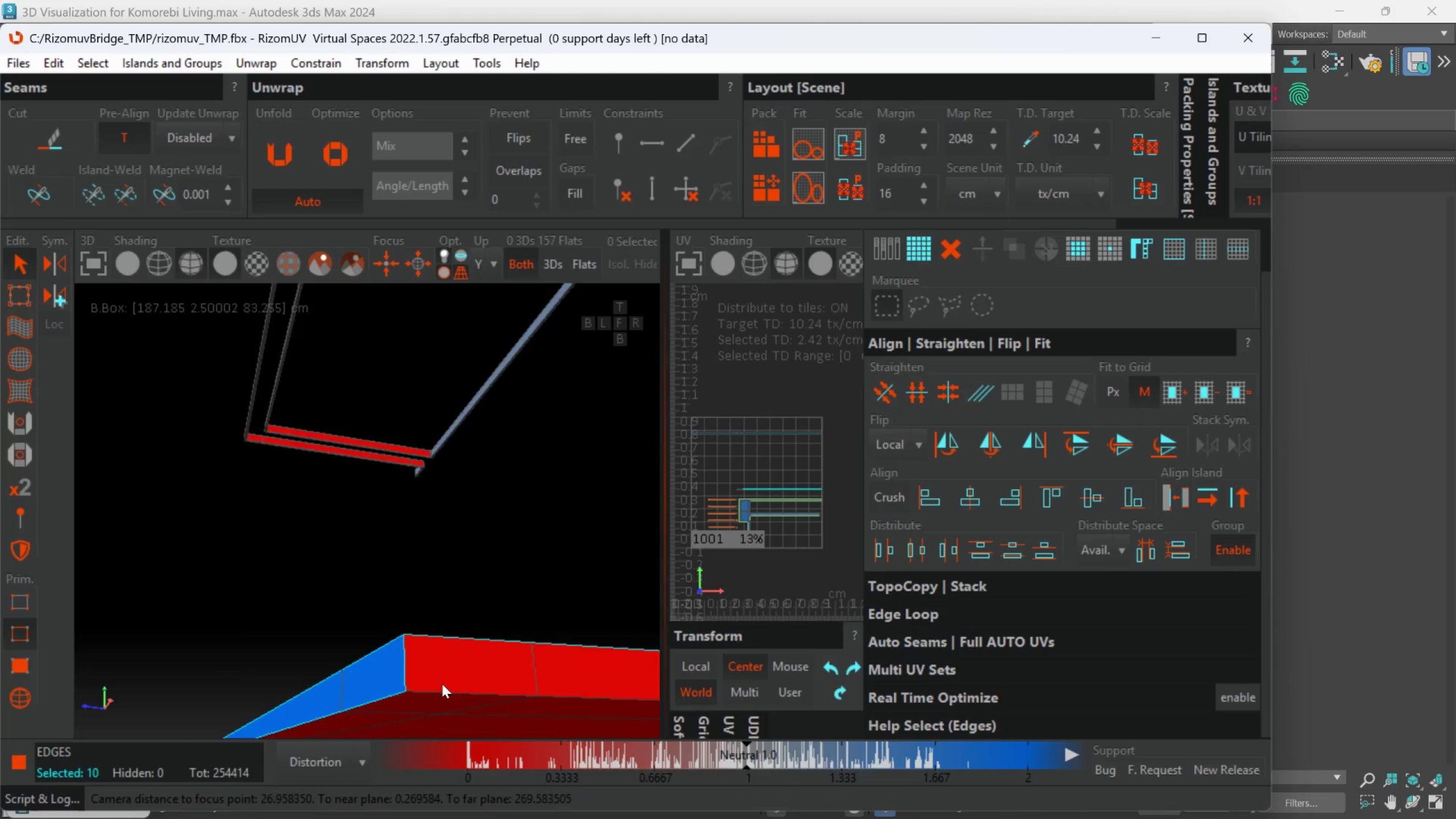 
hold_key(key=ControlLeft, duration=0.77)
 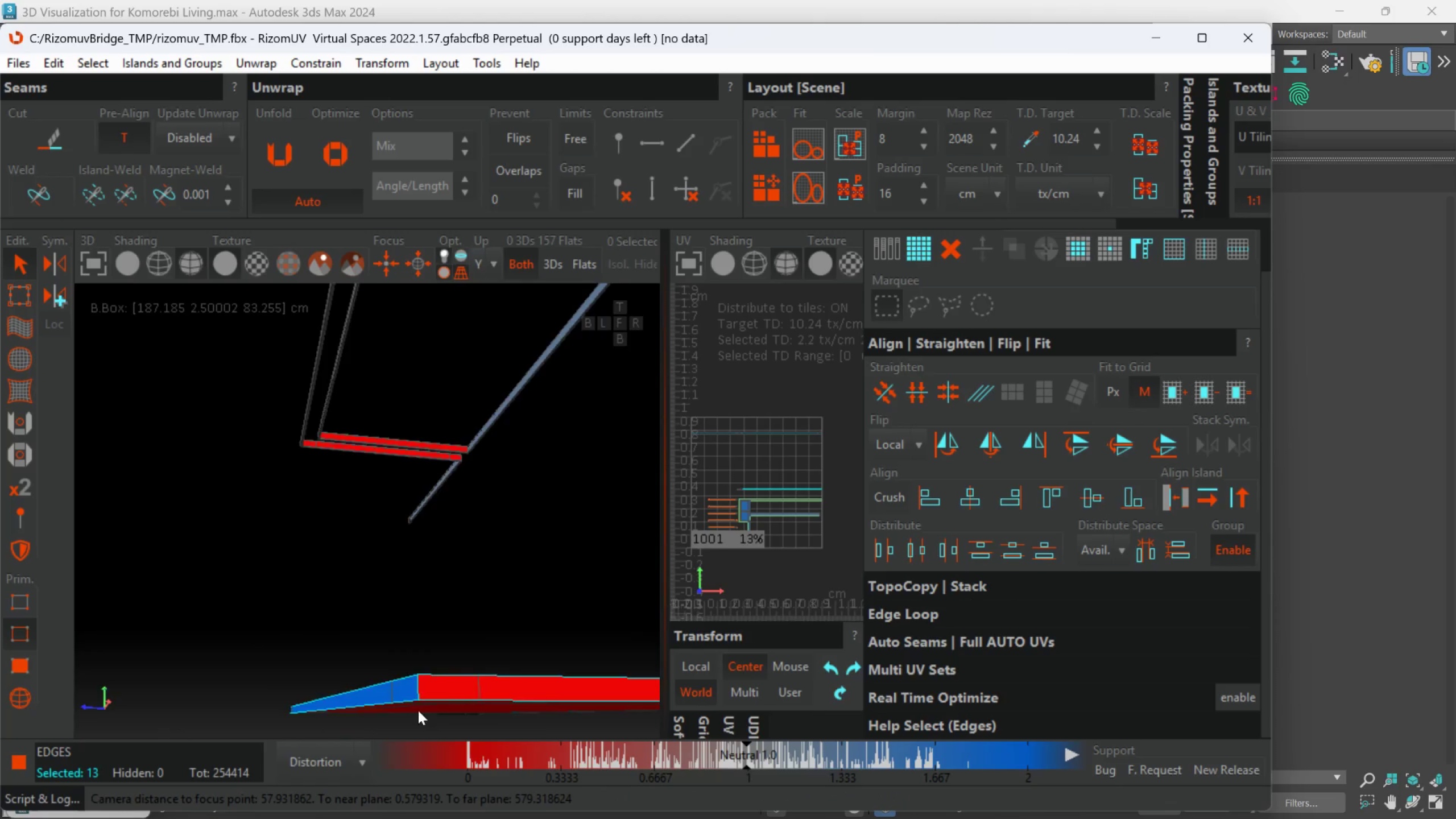 
scroll: coordinate [442, 684], scroll_direction: up, amount: 1.0
 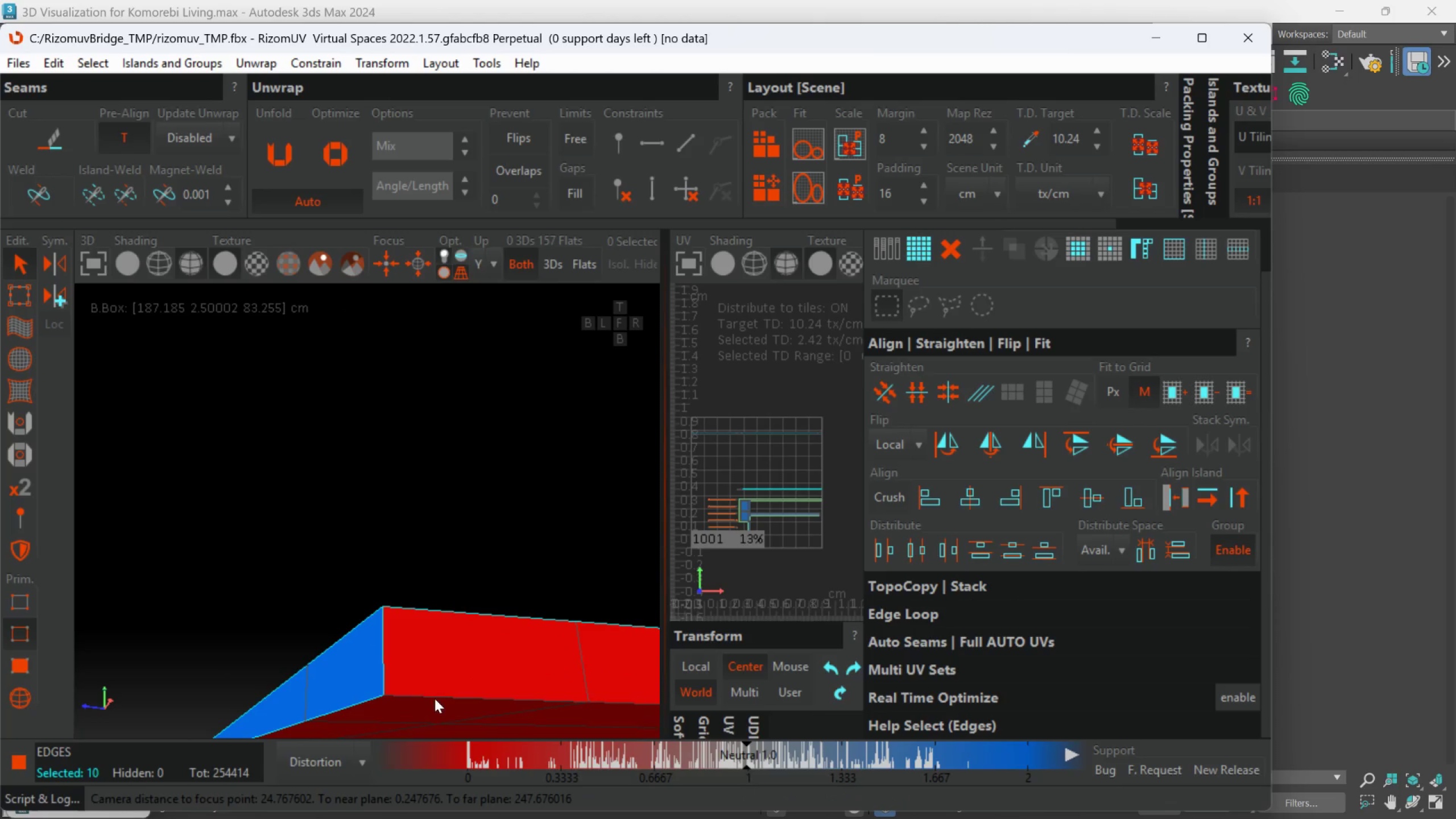 
double_click([434, 699])
 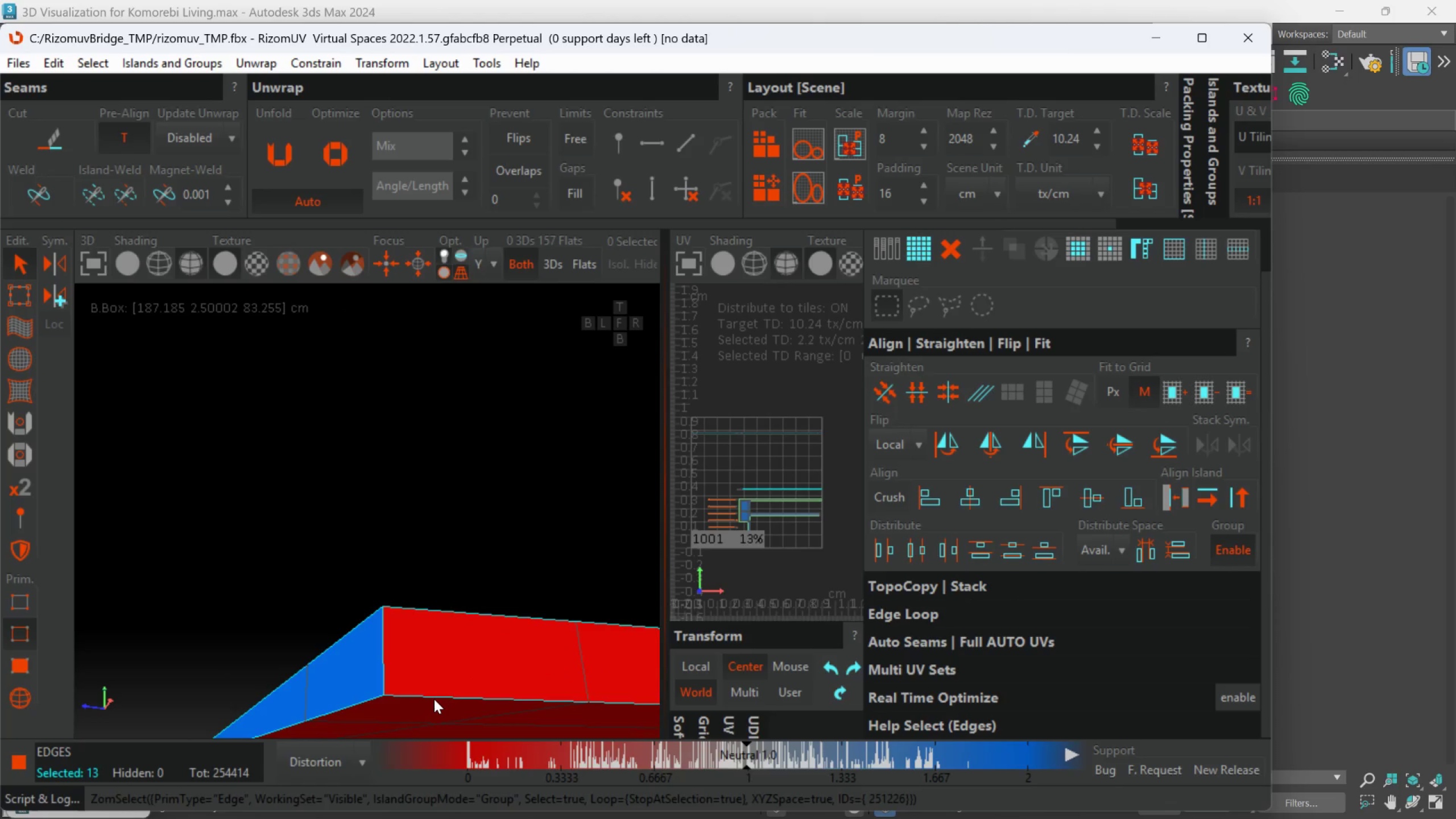 
hold_key(key=AltLeft, duration=0.43)
 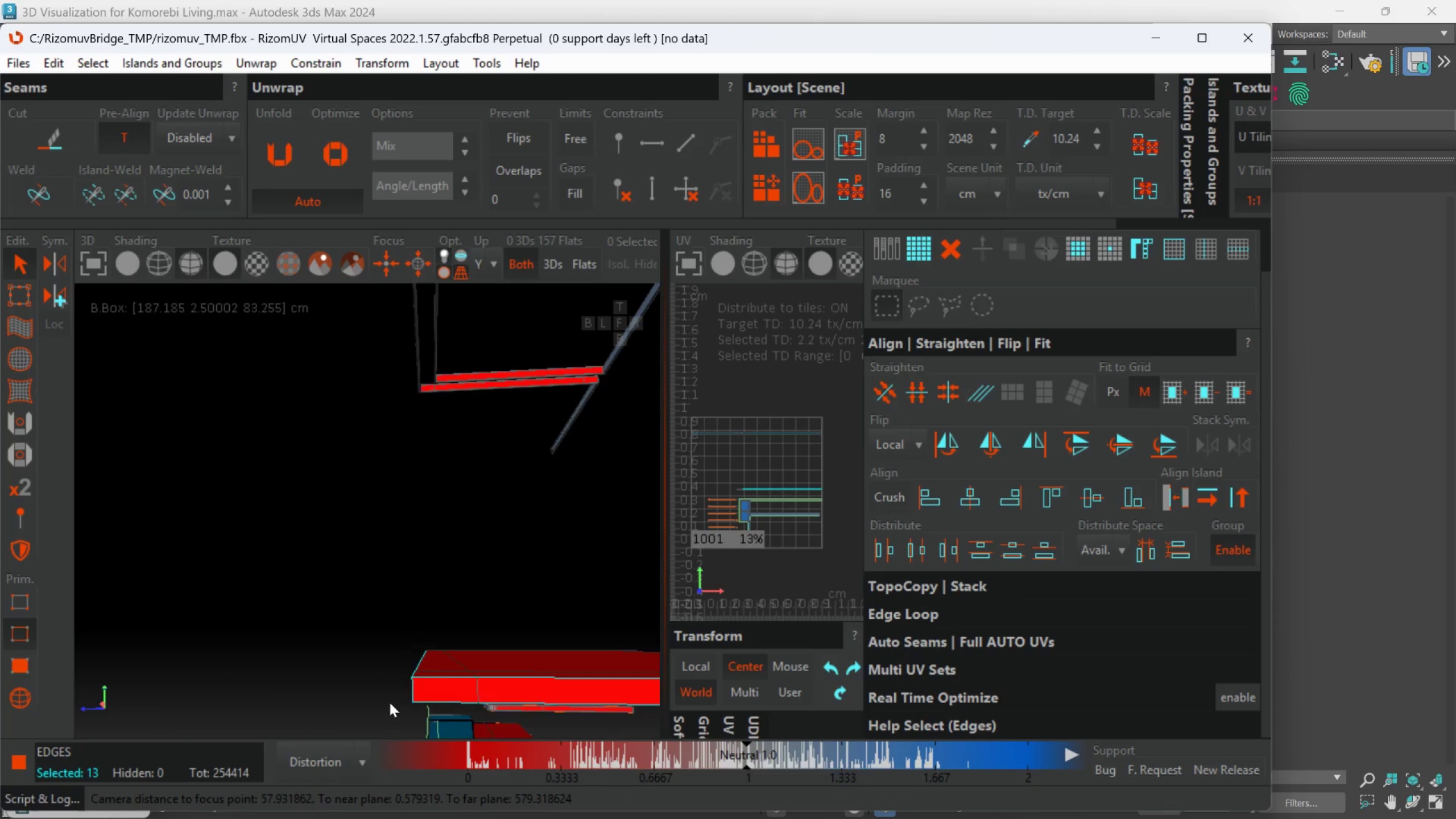 
scroll: coordinate [434, 699], scroll_direction: down, amount: 4.0
 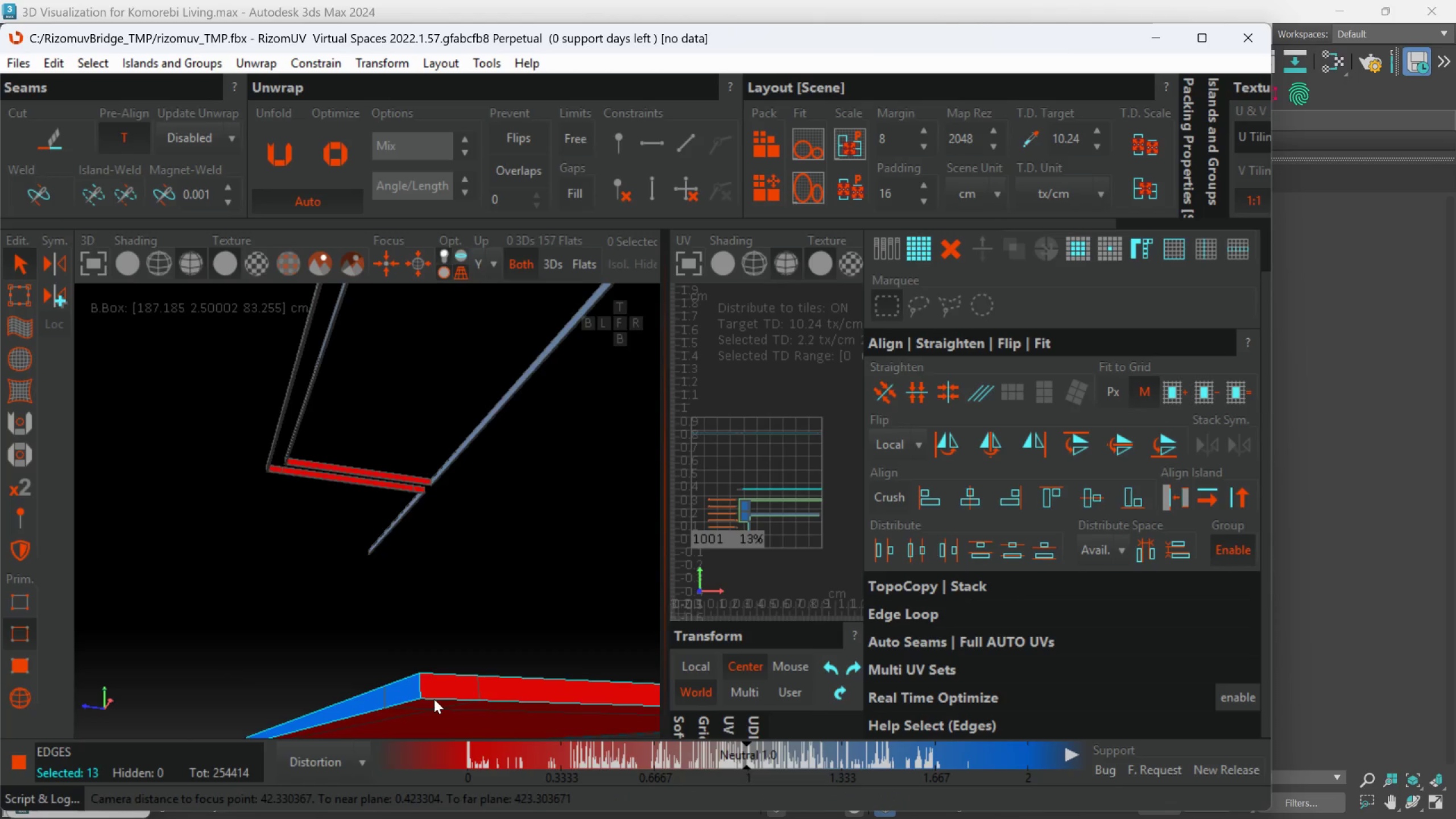 
hold_key(key=AltLeft, duration=0.54)
 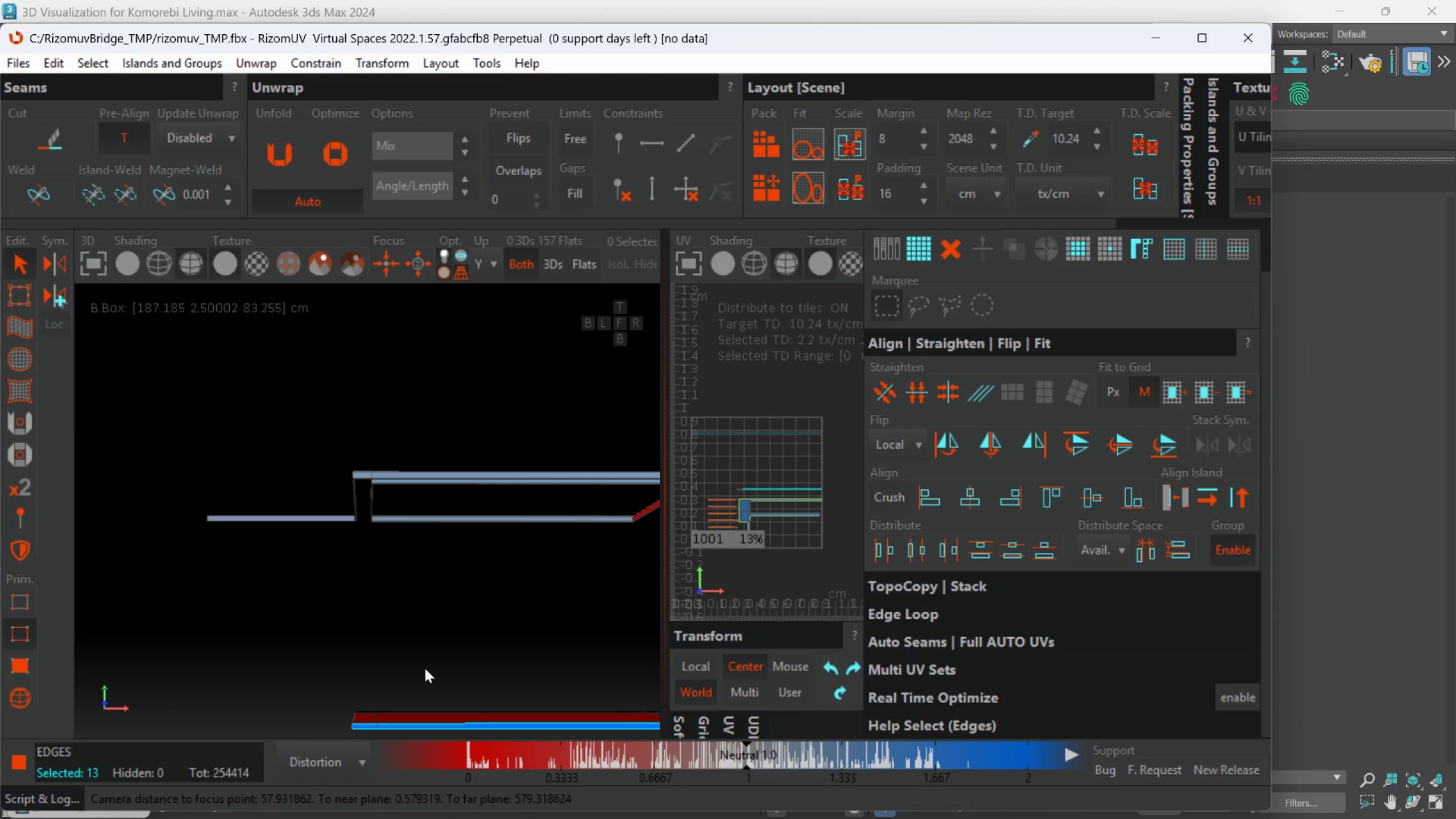 
scroll: coordinate [390, 702], scroll_direction: down, amount: 5.0
 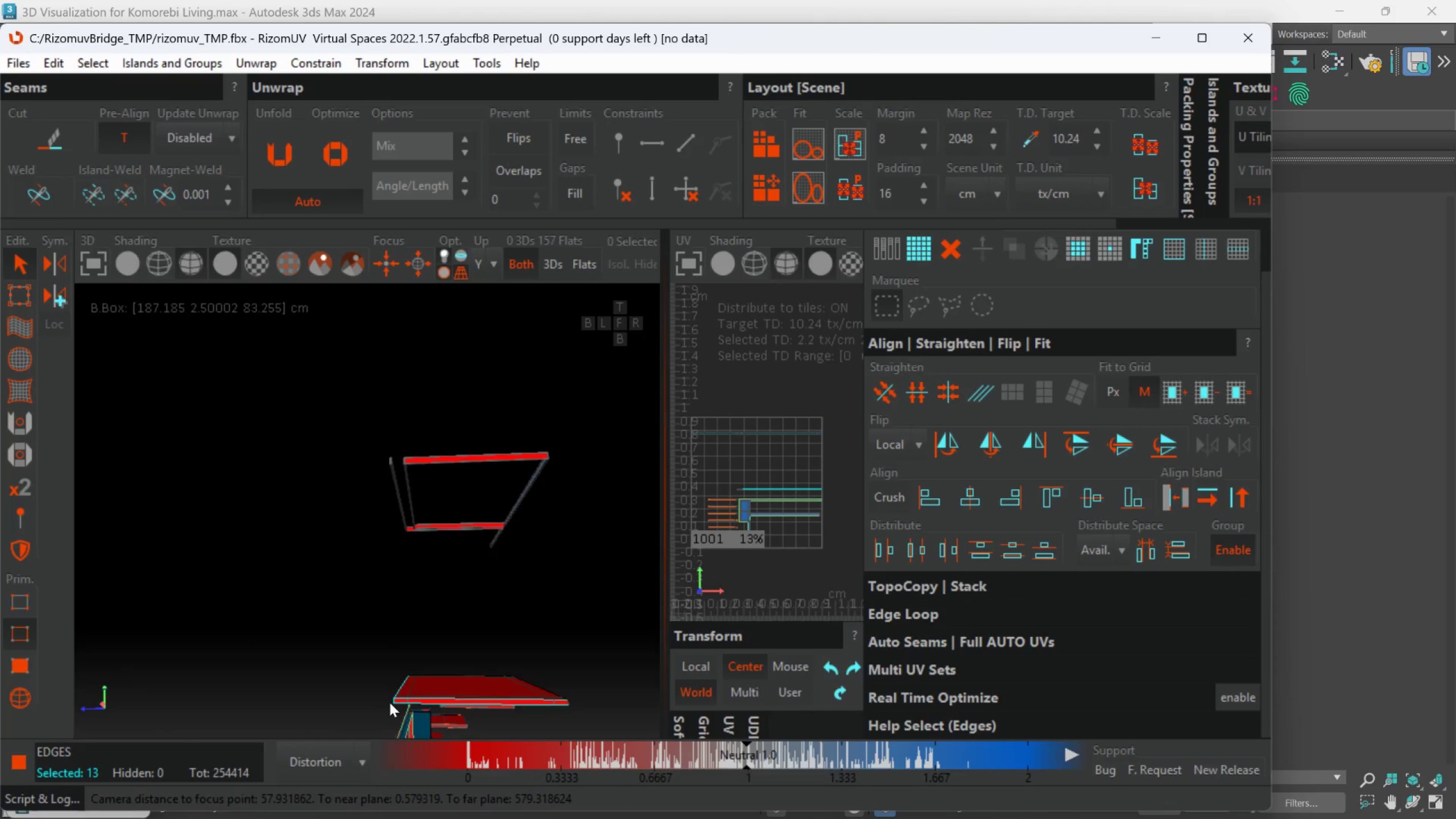 
hold_key(key=AltLeft, duration=0.3)
 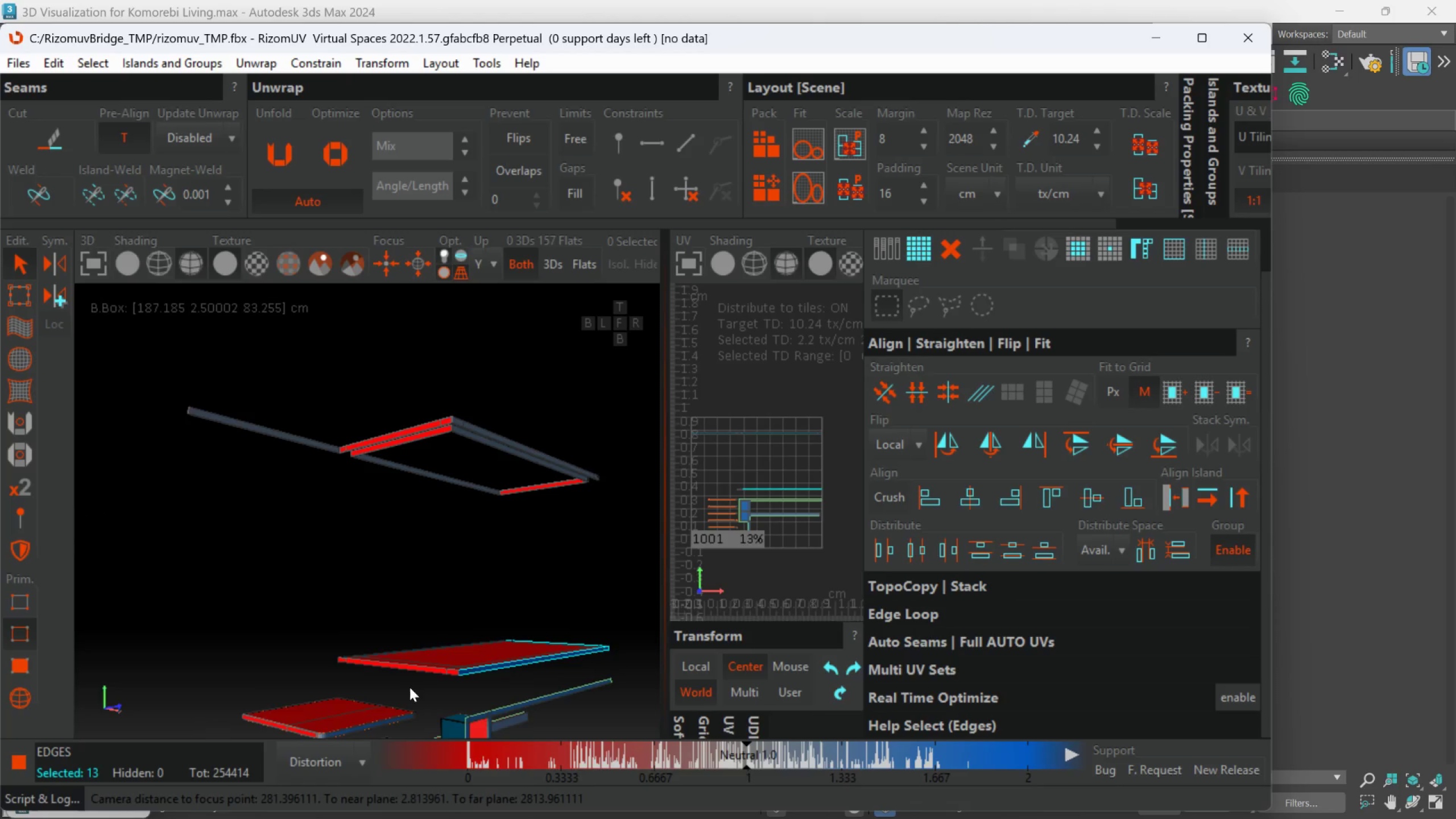 
hold_key(key=ControlLeft, duration=0.86)
 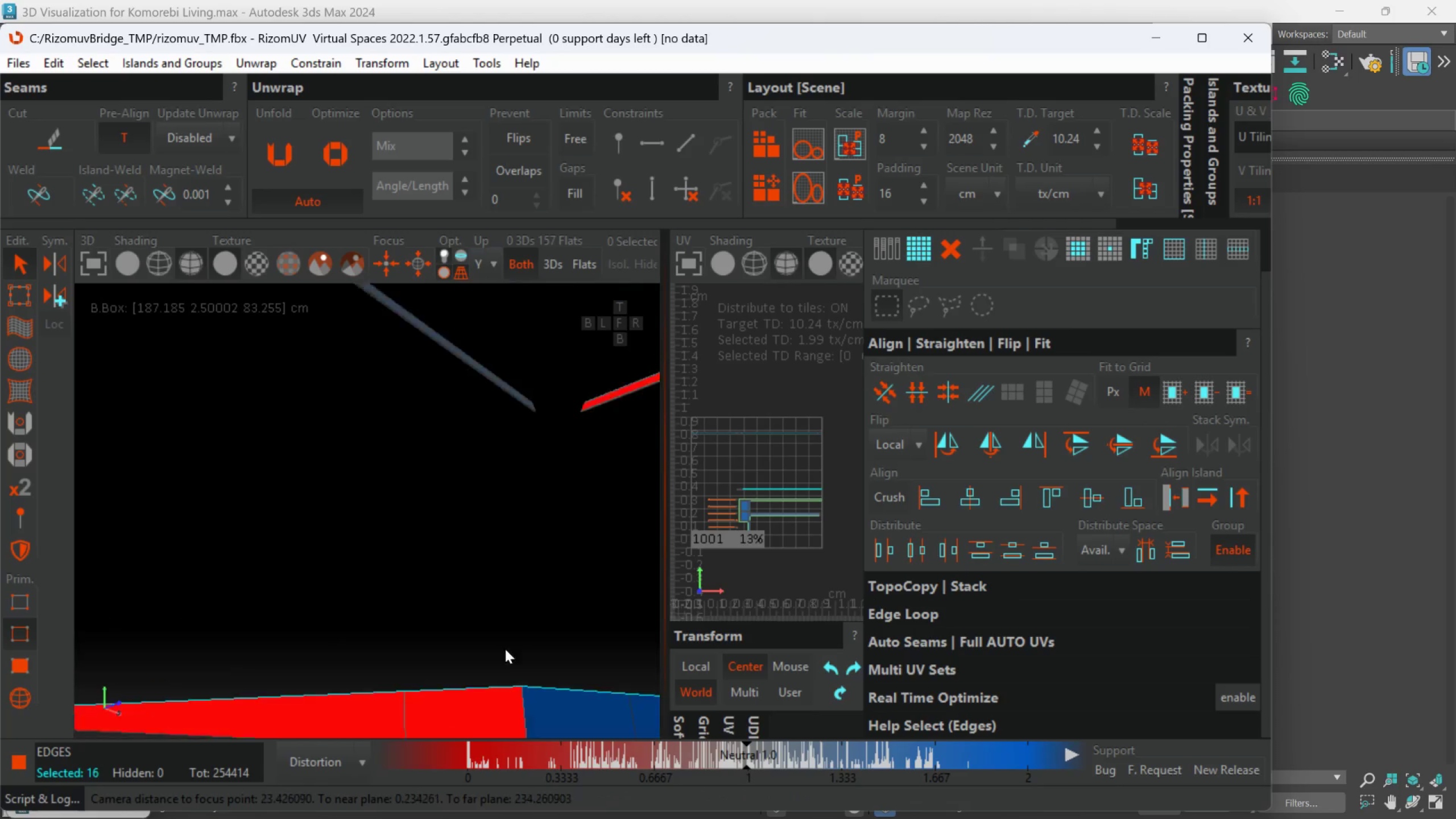 
scroll: coordinate [515, 659], scroll_direction: up, amount: 7.0
 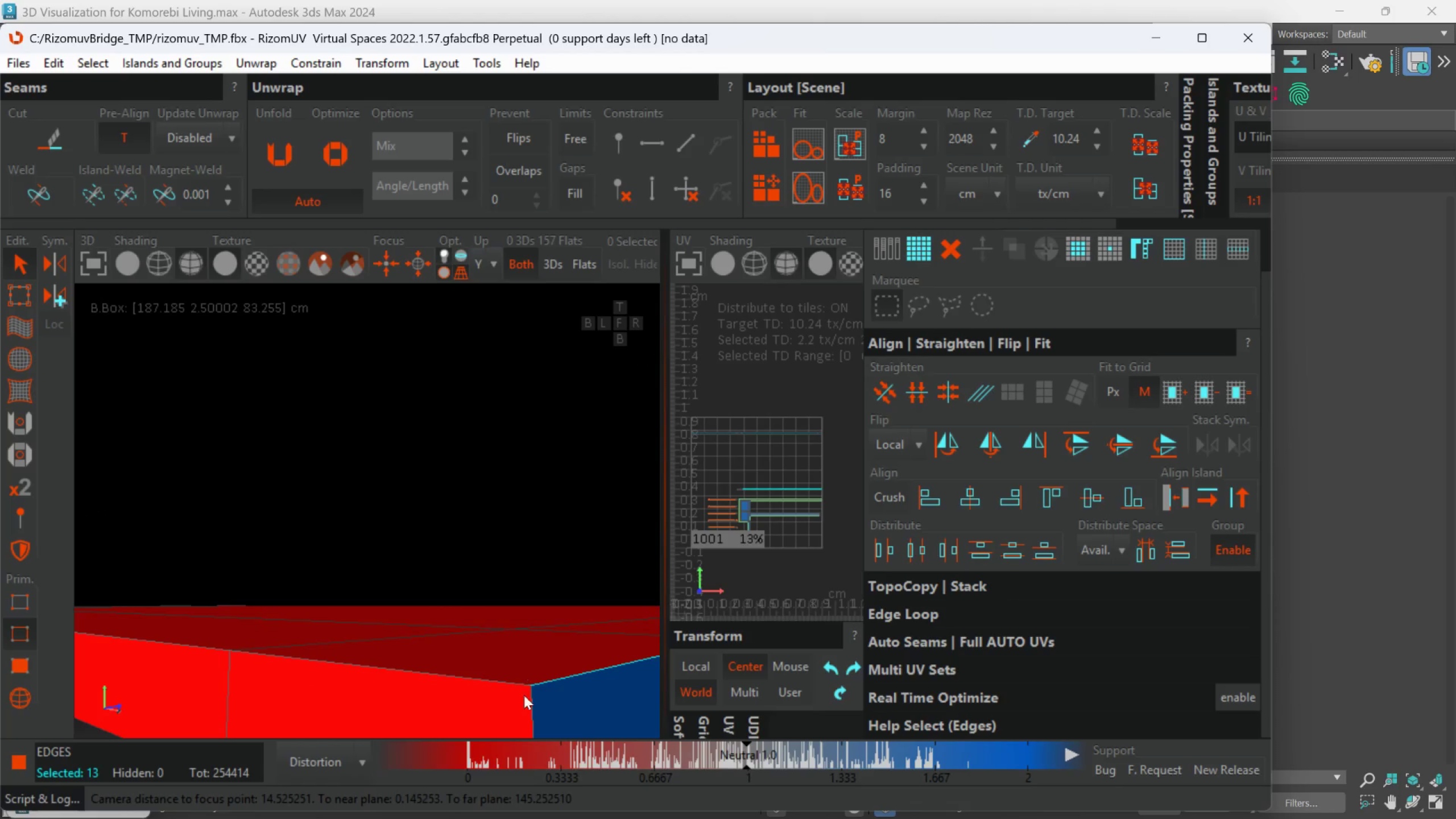 
double_click([519, 688])
 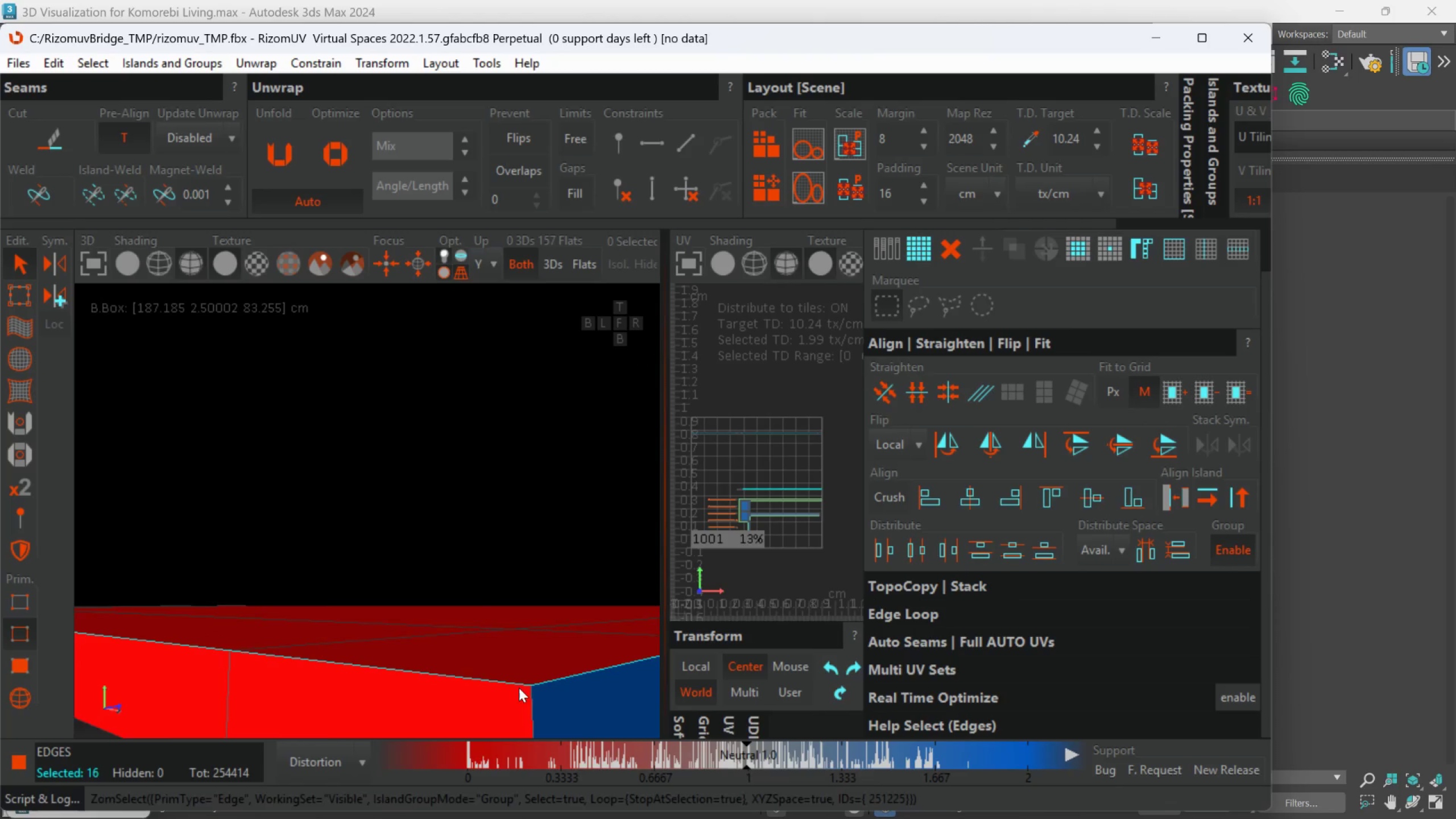 
hold_key(key=AltLeft, duration=0.47)
 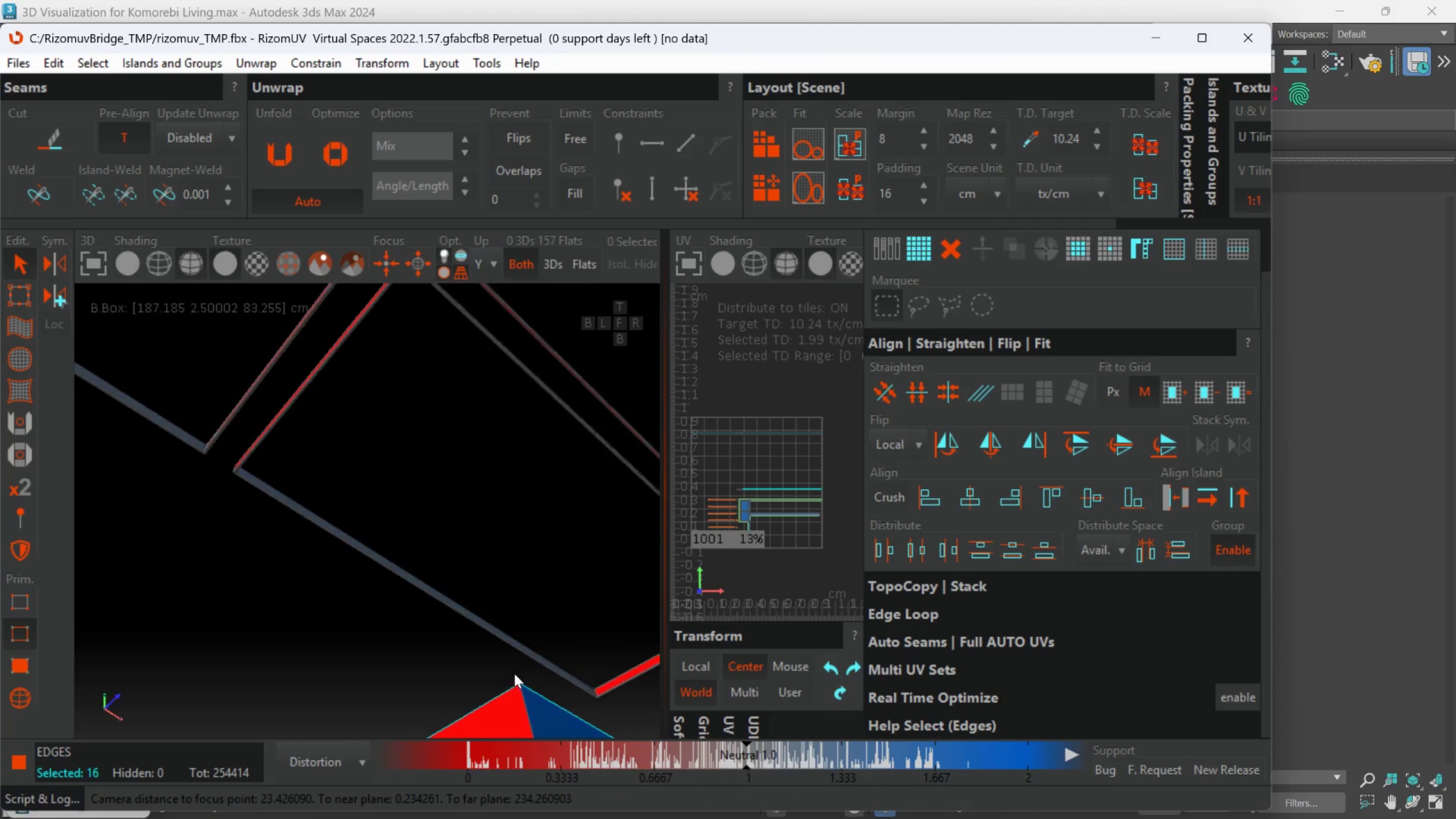 
scroll: coordinate [511, 687], scroll_direction: down, amount: 5.0
 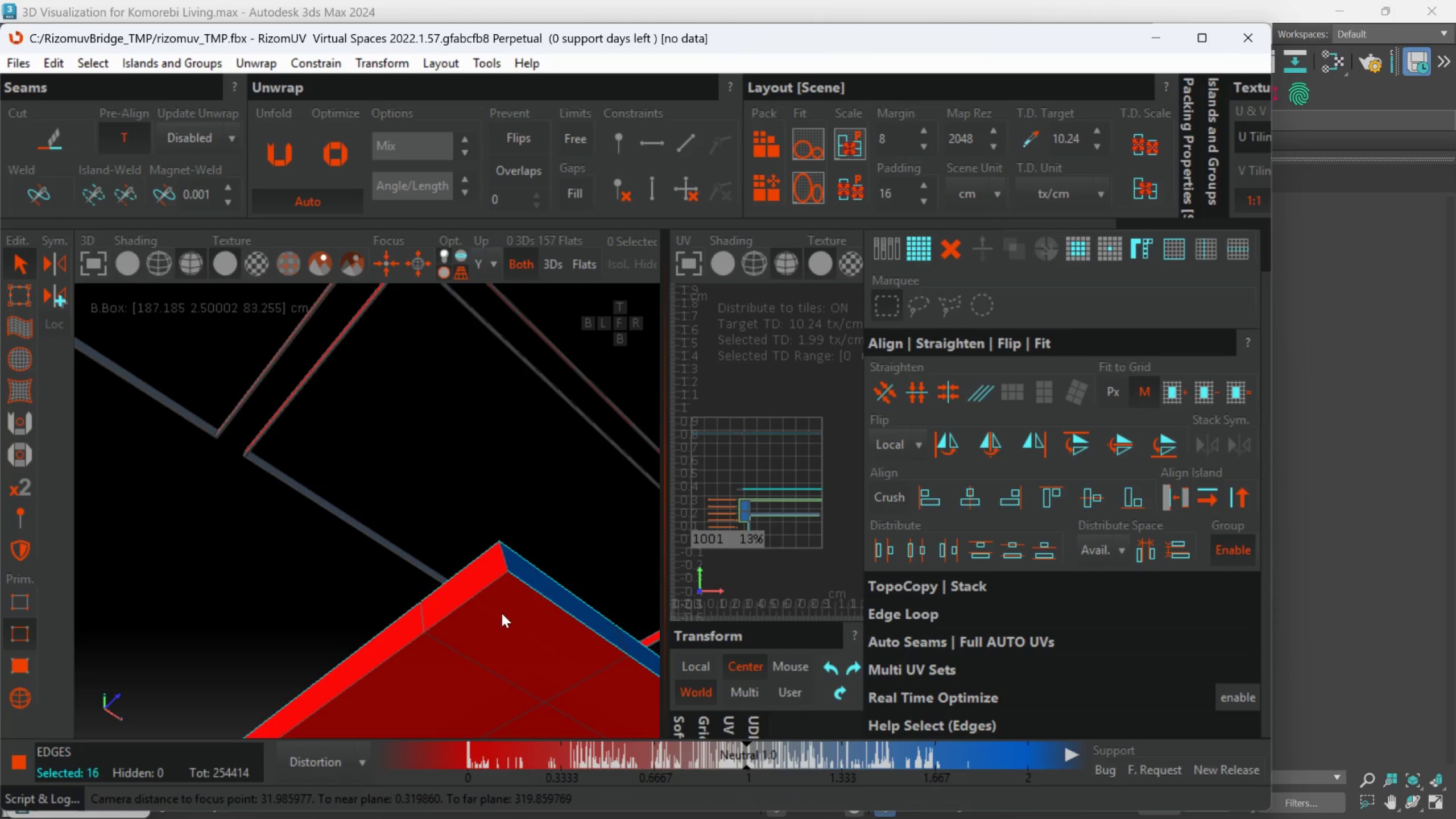 
hold_key(key=ControlLeft, duration=0.77)
 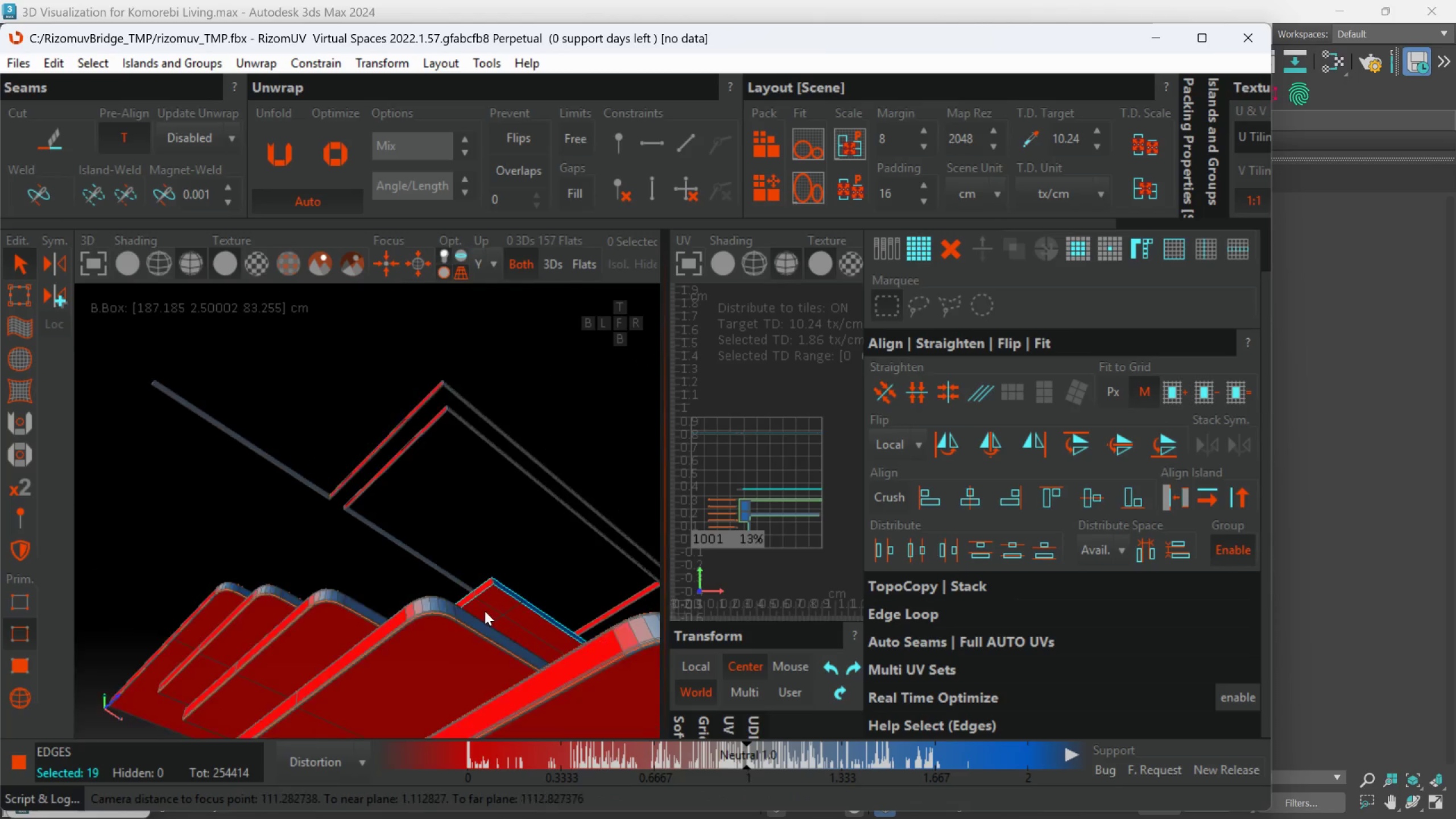 
scroll: coordinate [504, 582], scroll_direction: up, amount: 2.0
 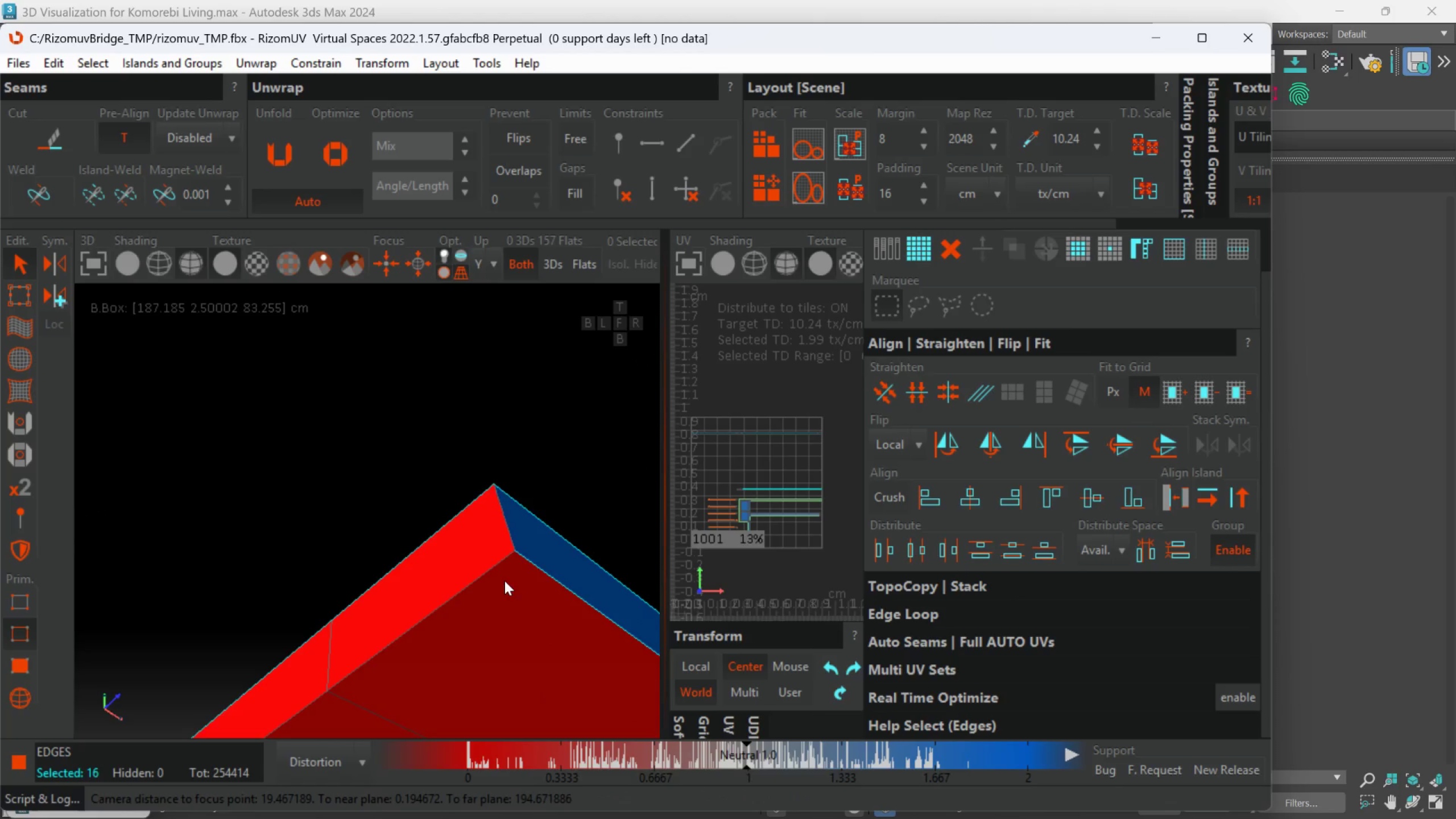 
double_click([497, 561])
 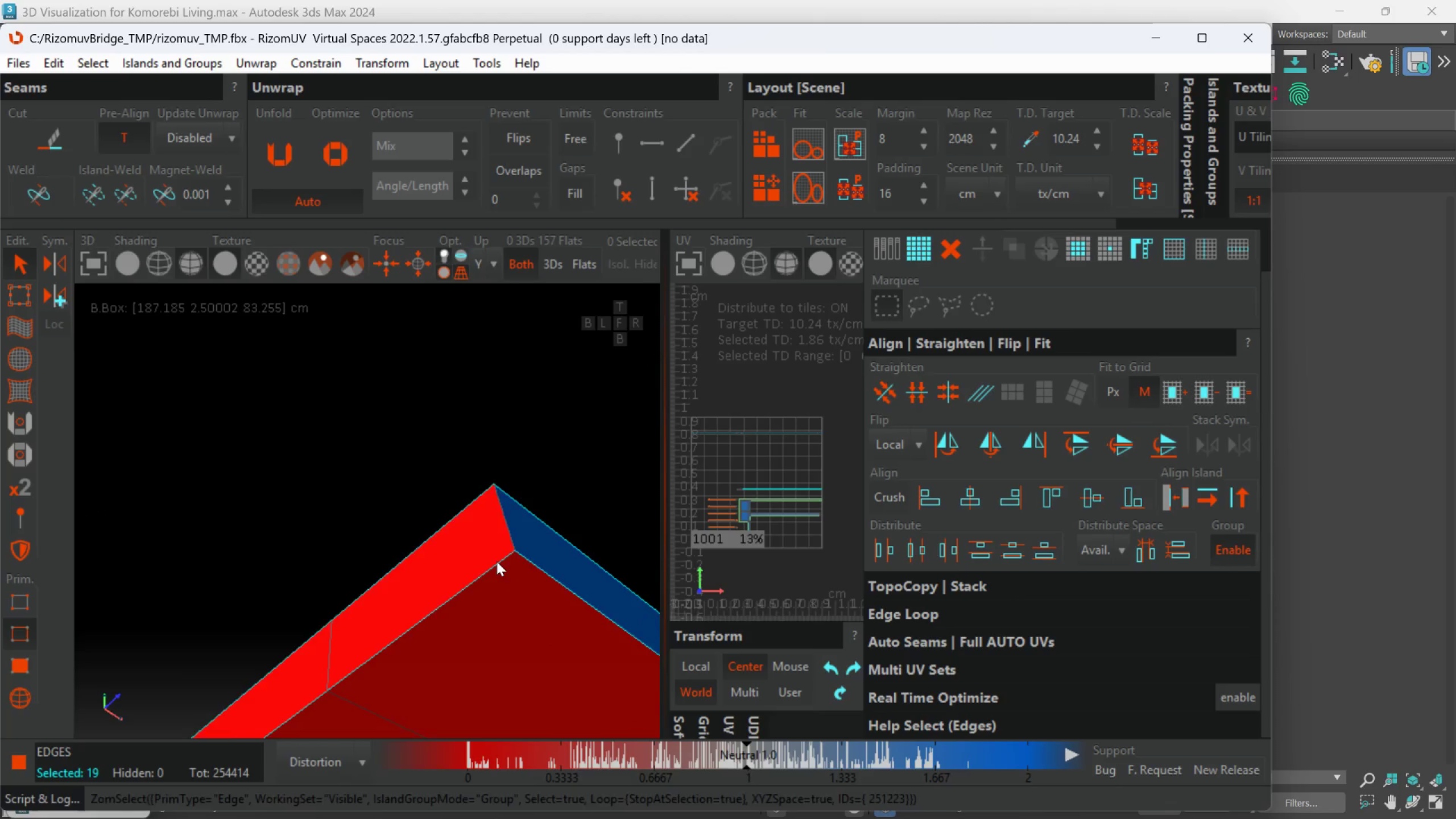 
hold_key(key=AltLeft, duration=1.0)
 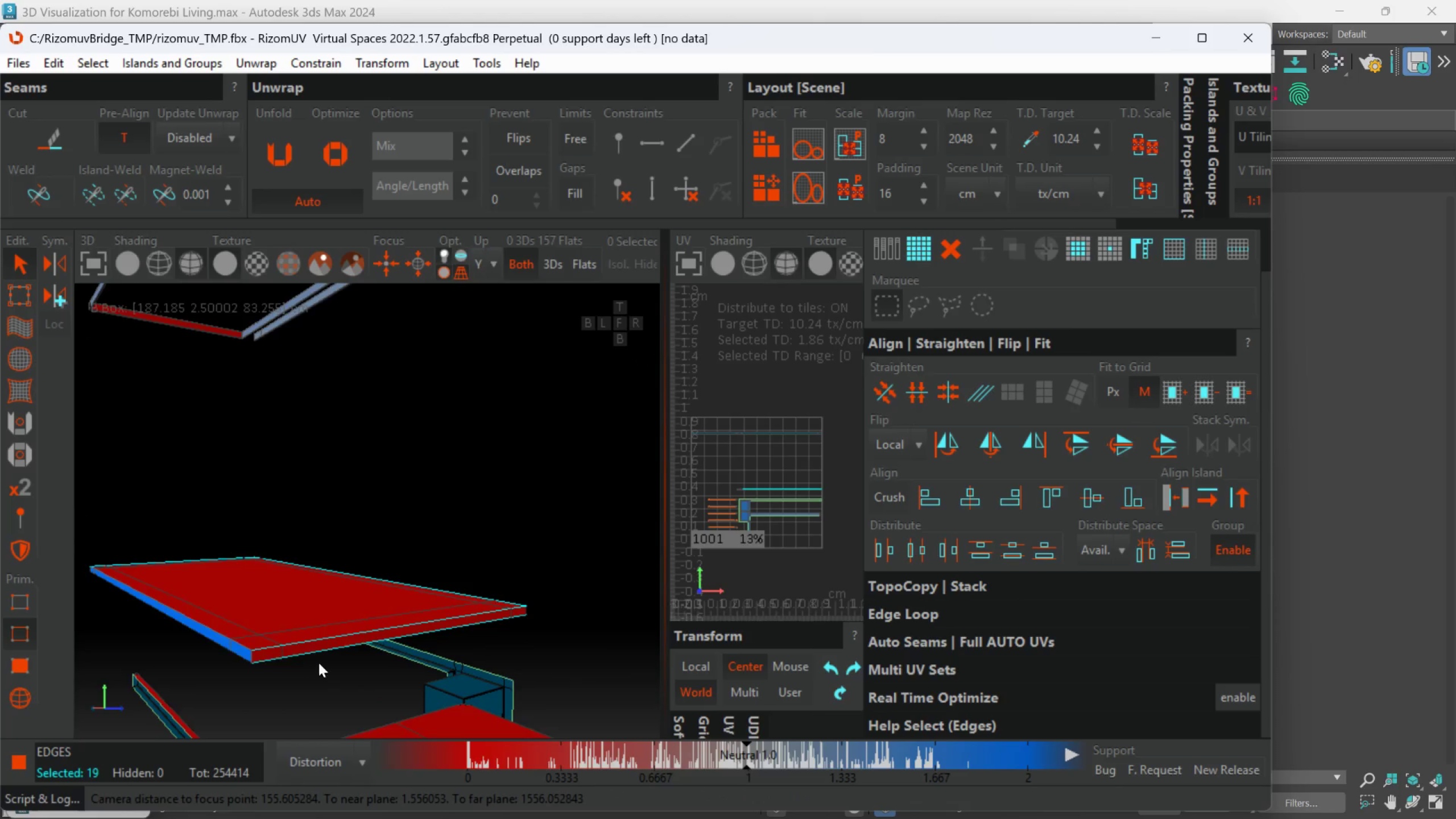 
scroll: coordinate [489, 598], scroll_direction: down, amount: 8.0
 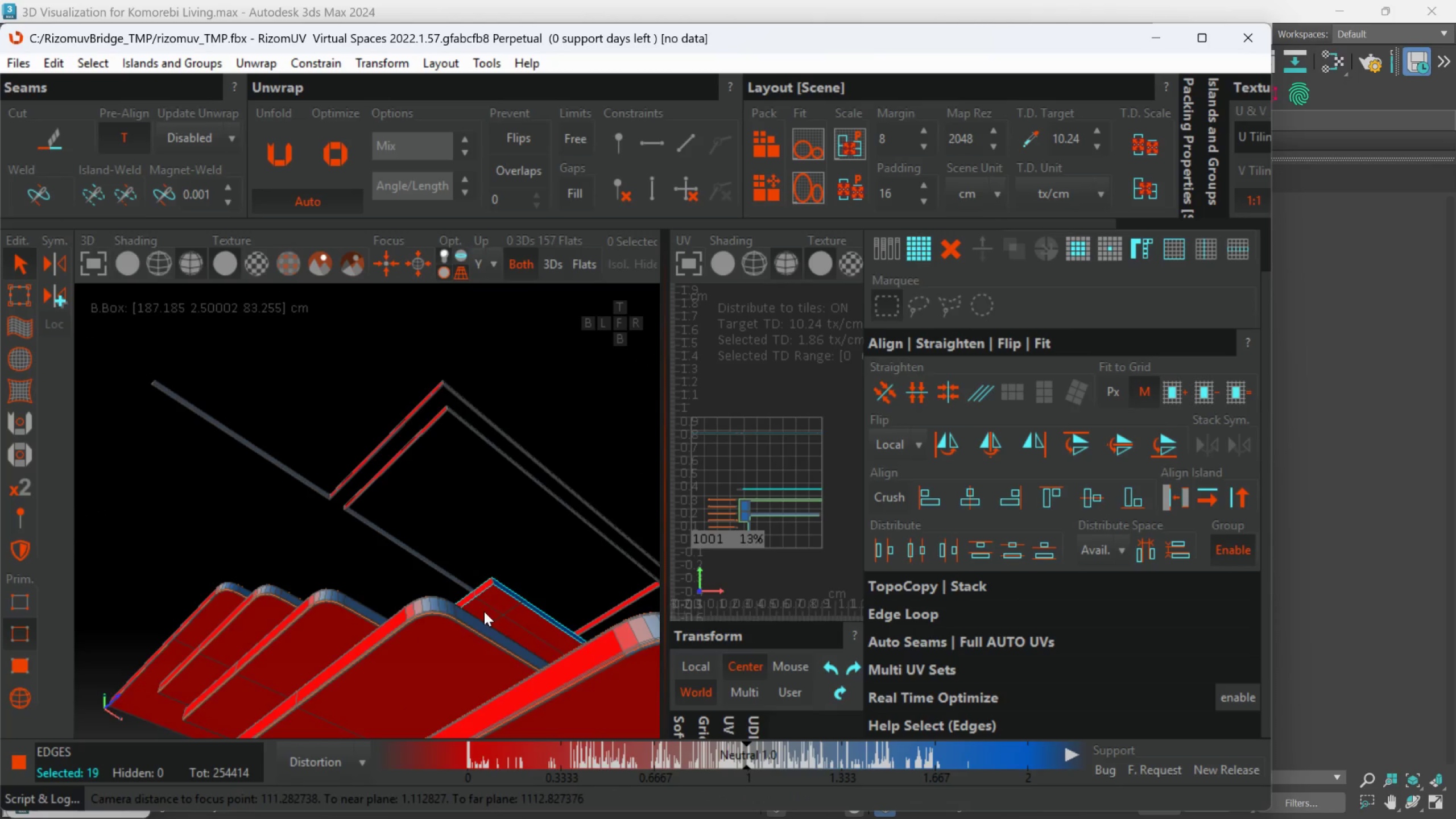 
key(Alt+AltLeft)
 